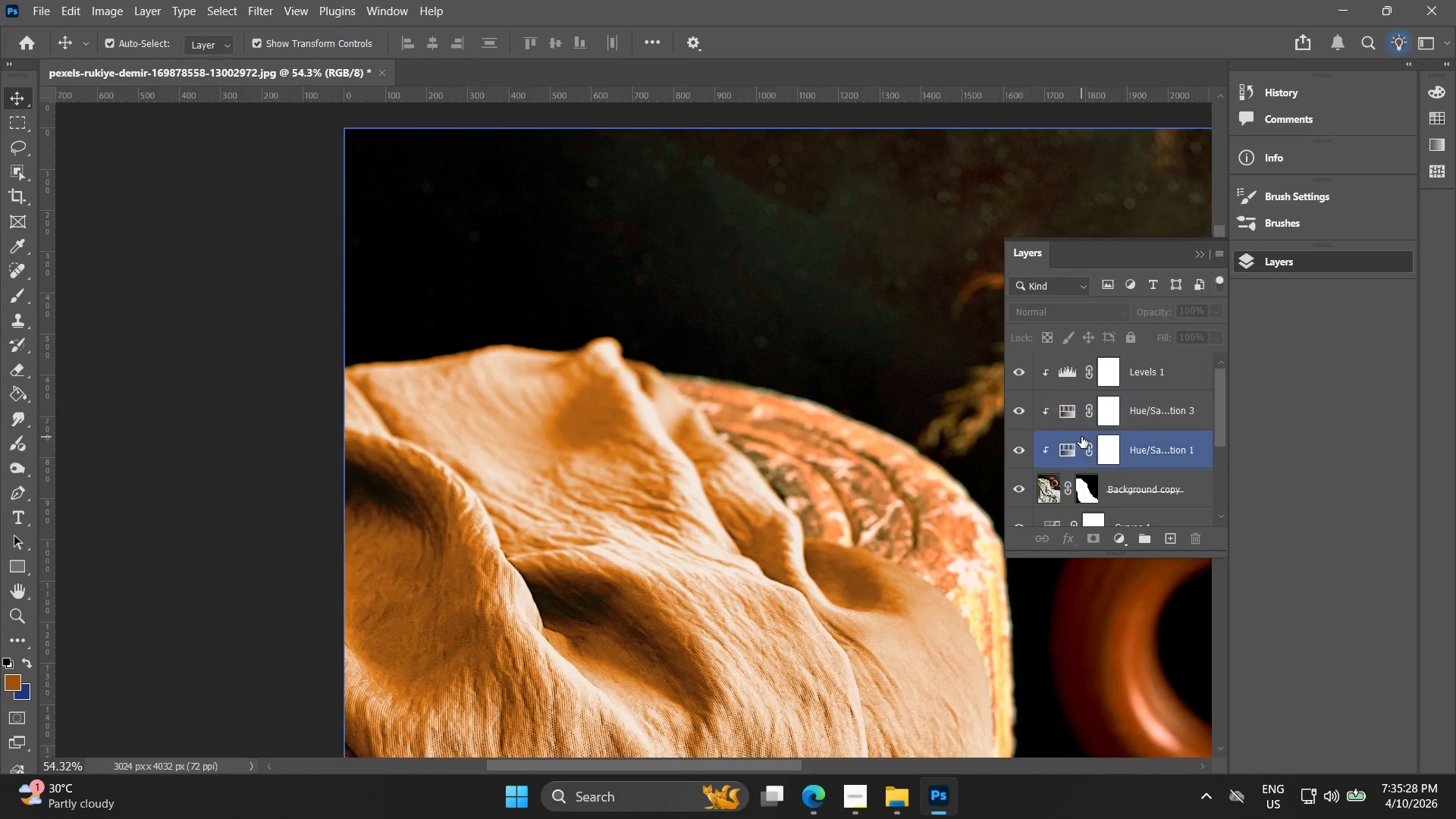 
scroll: coordinate [410, 223], scroll_direction: up, amount: 8.0
 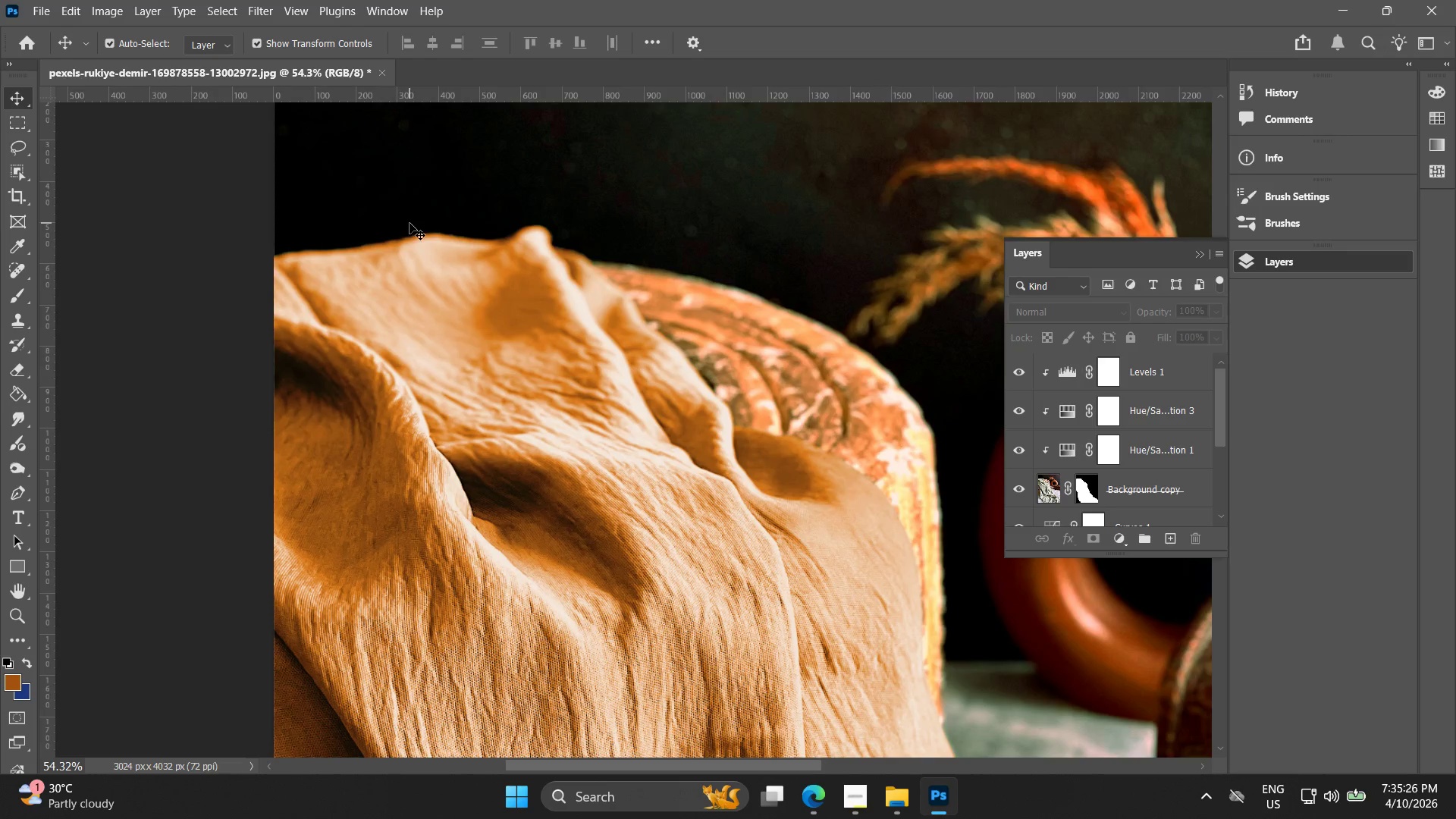 
scroll: coordinate [1081, 453], scroll_direction: down, amount: 4.0
 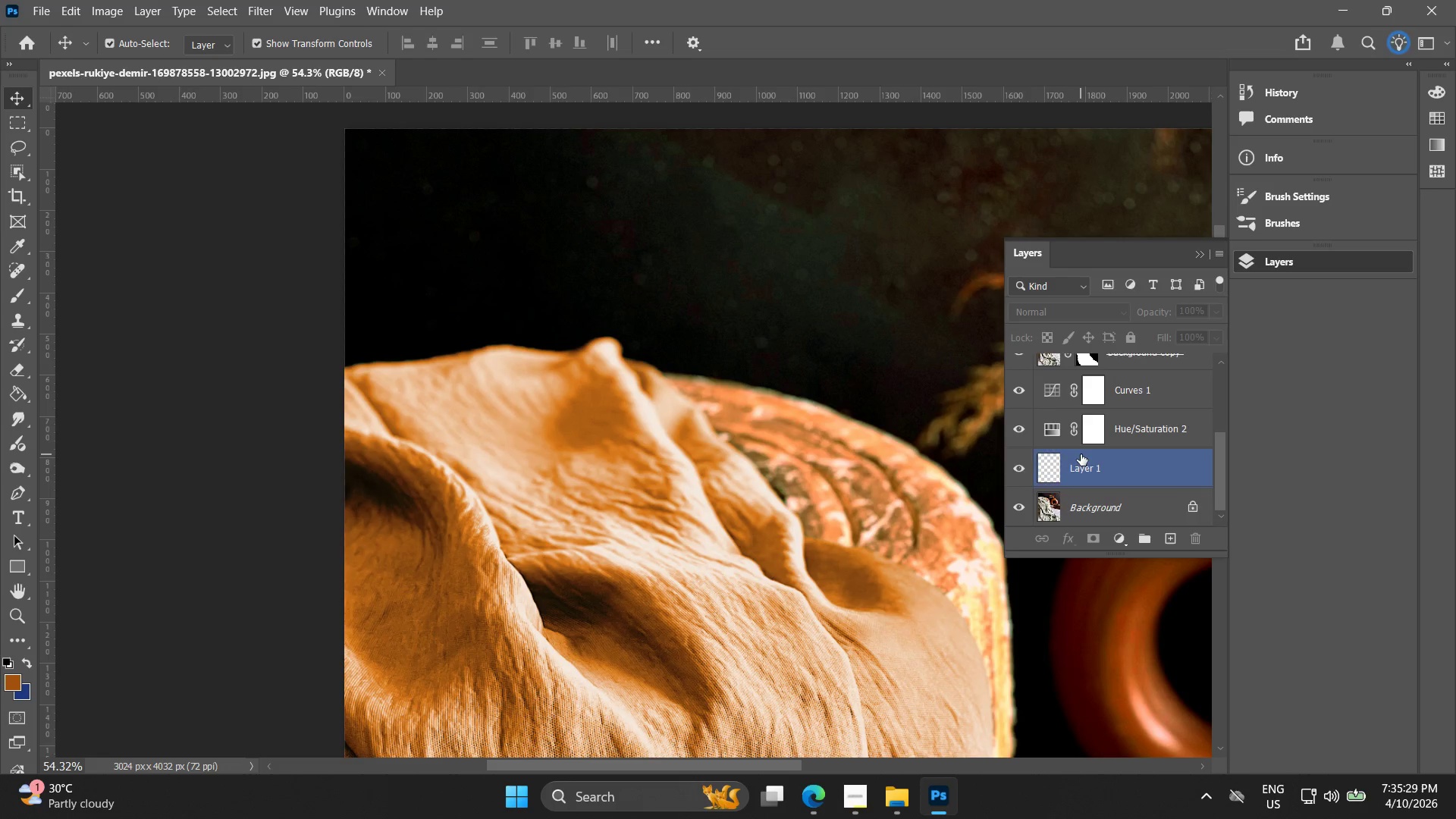 
scroll: coordinate [1081, 450], scroll_direction: up, amount: 3.0
 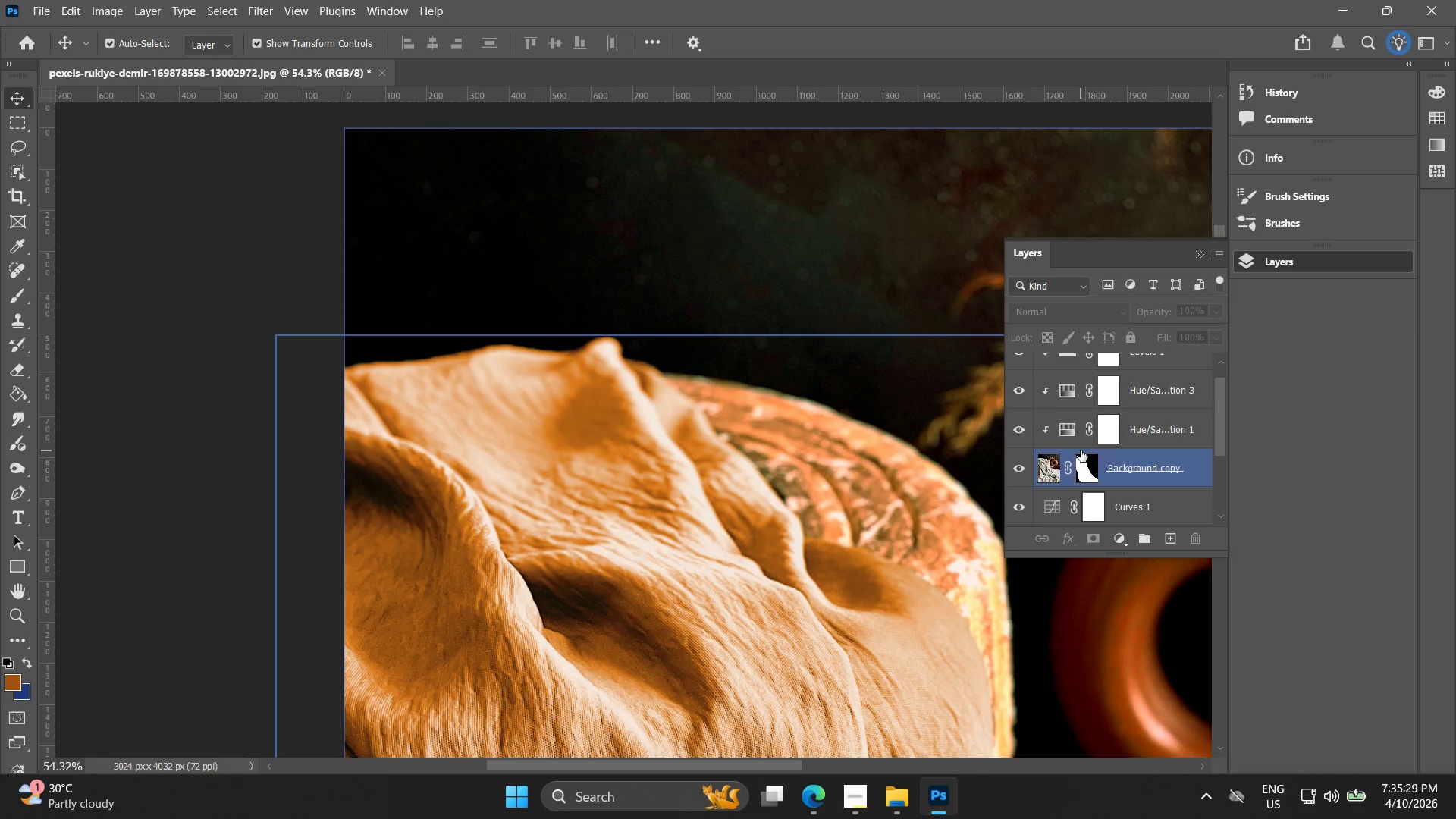 
scroll: coordinate [1080, 456], scroll_direction: down, amount: 3.0
 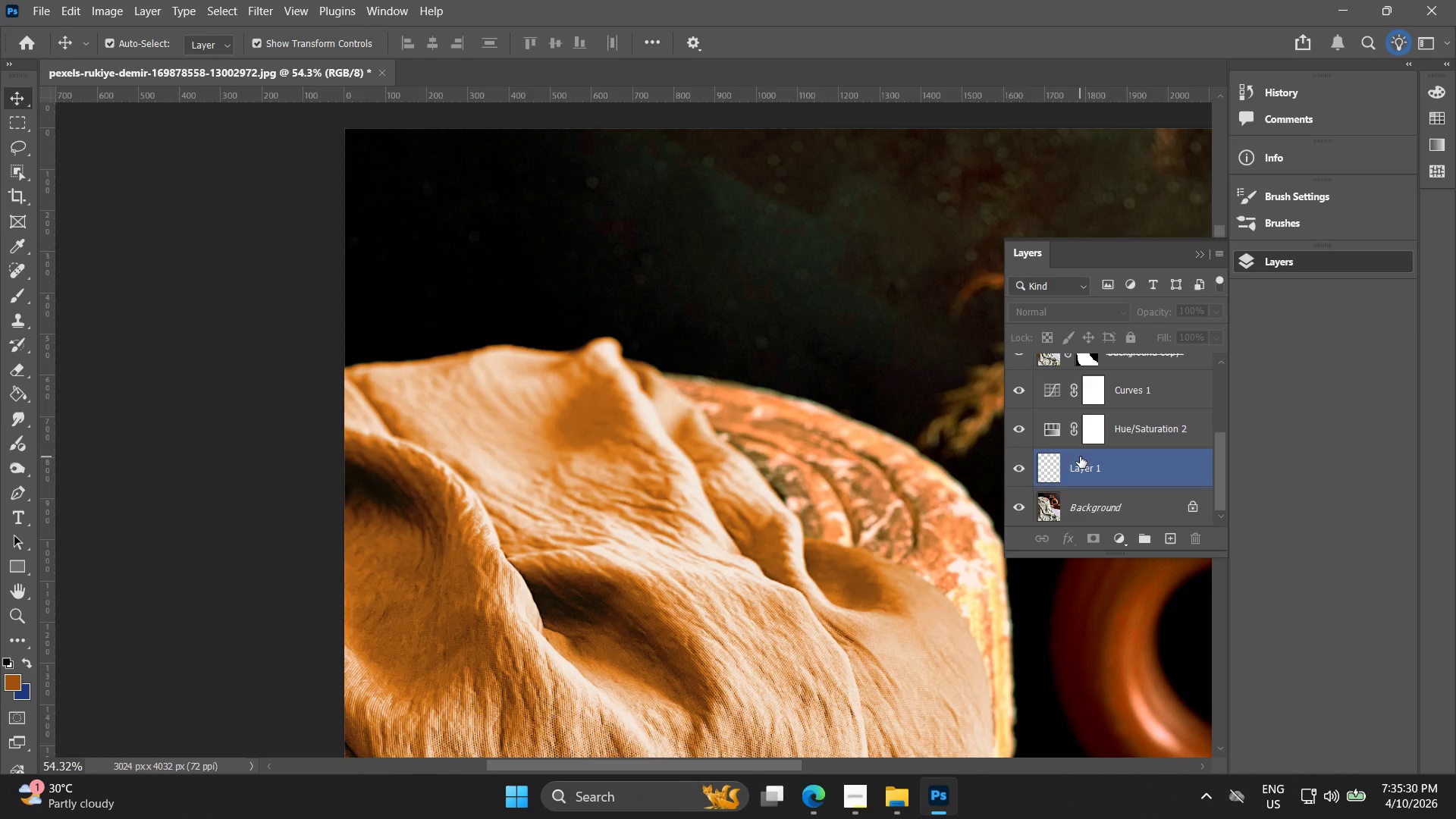 
scroll: coordinate [1079, 457], scroll_direction: up, amount: 5.0
 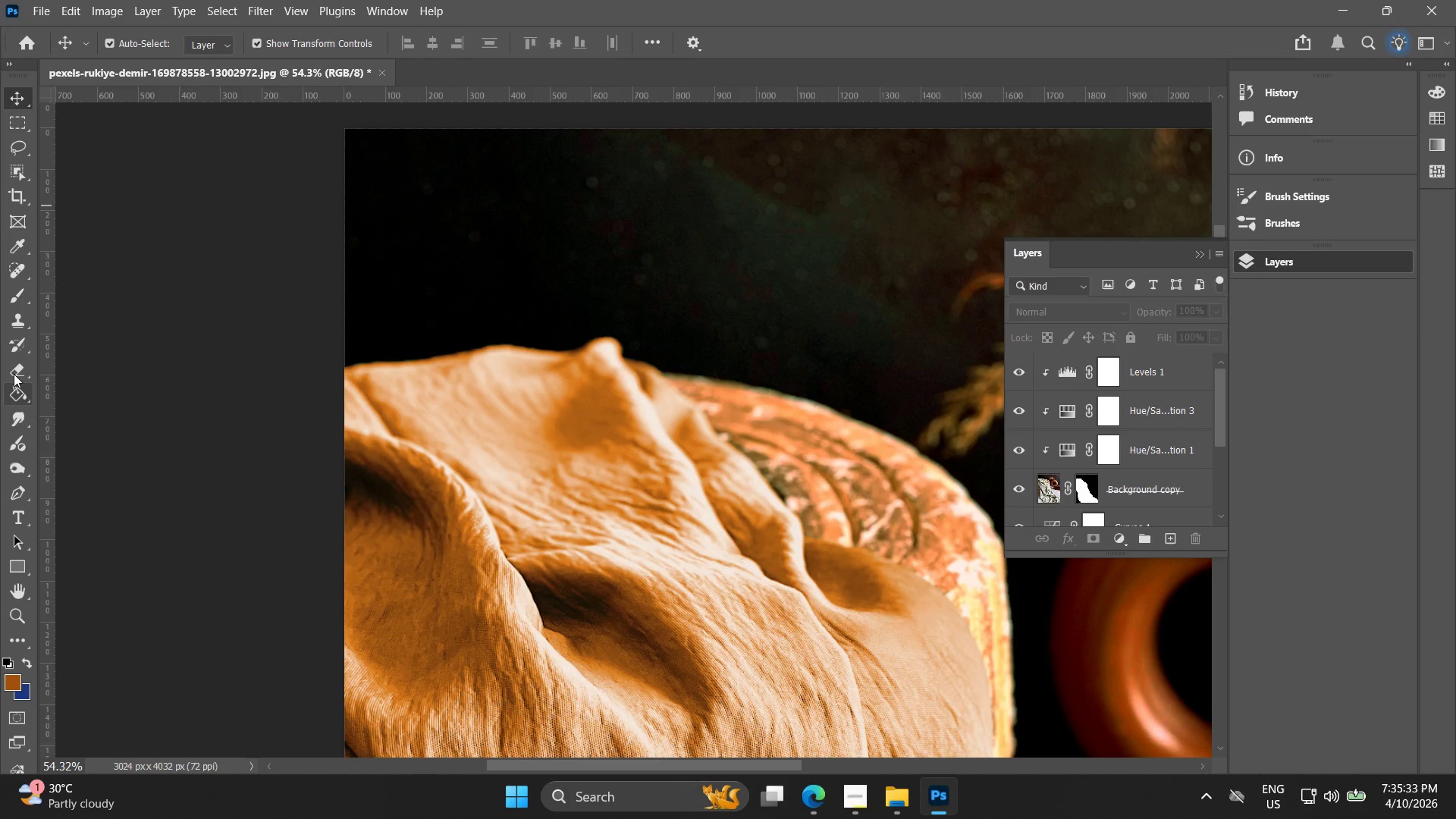 
left_click([19, 295])
 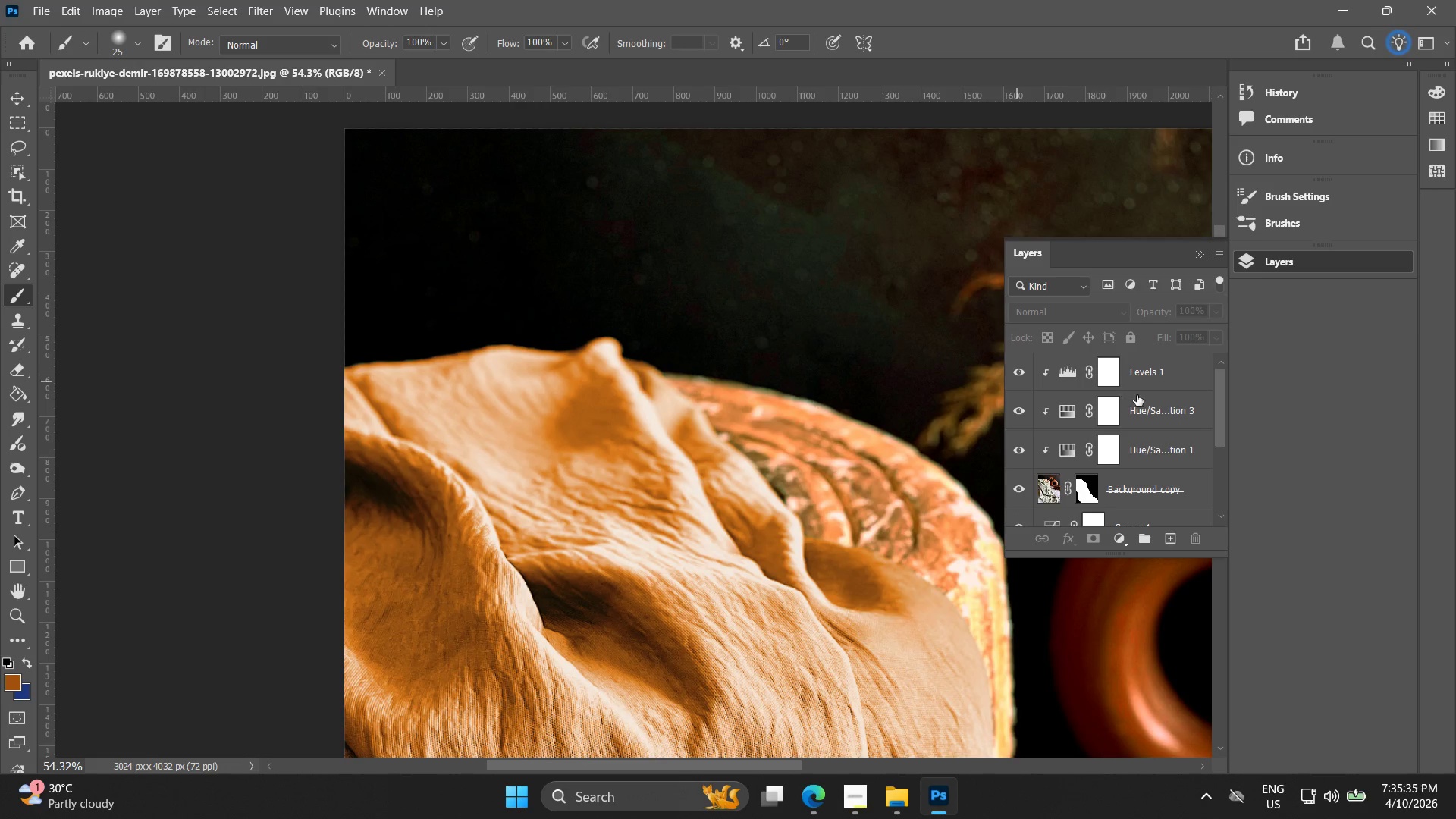 
scroll: coordinate [1222, 439], scroll_direction: up, amount: 4.0
 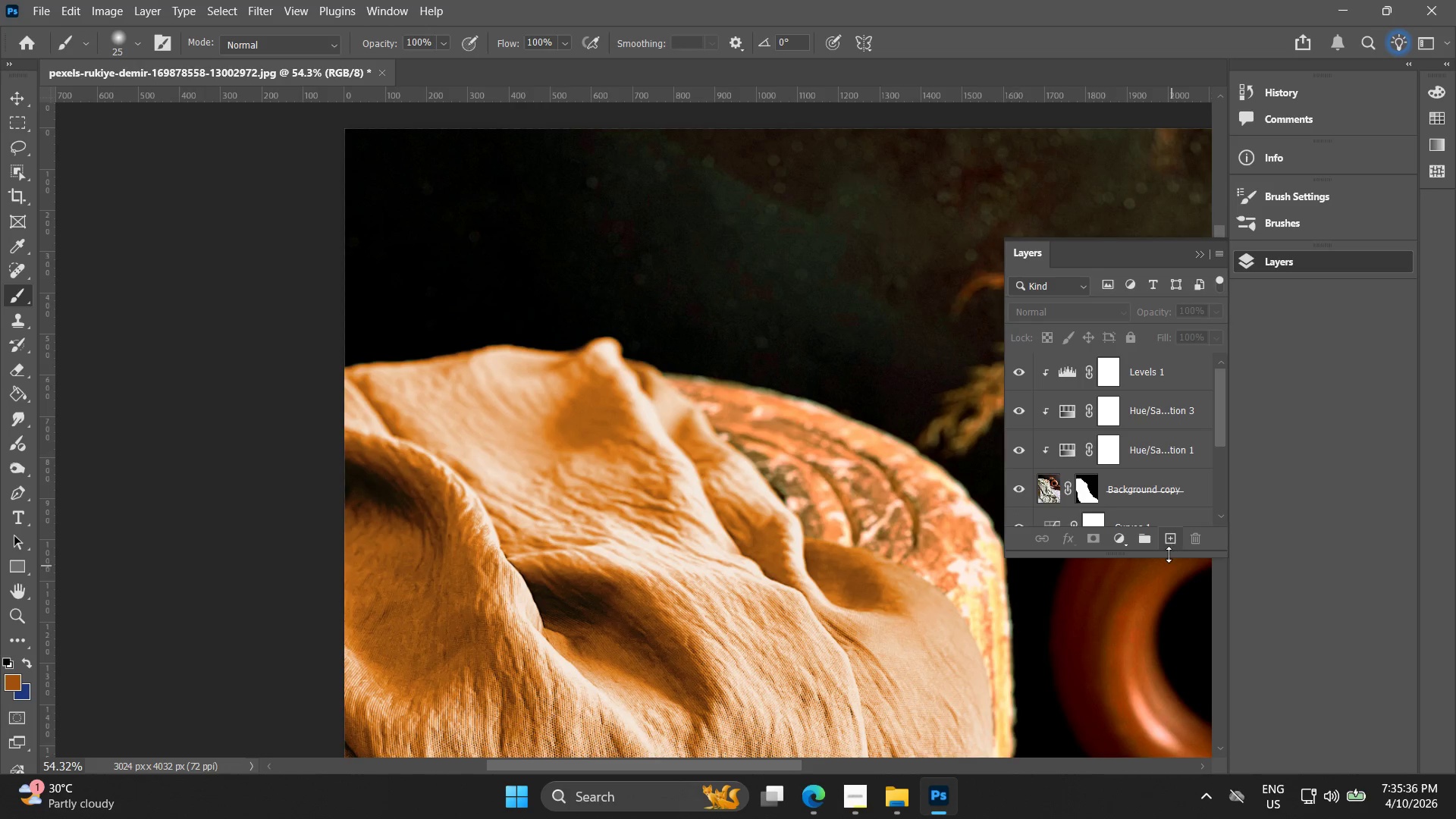 
left_click([1169, 534])
 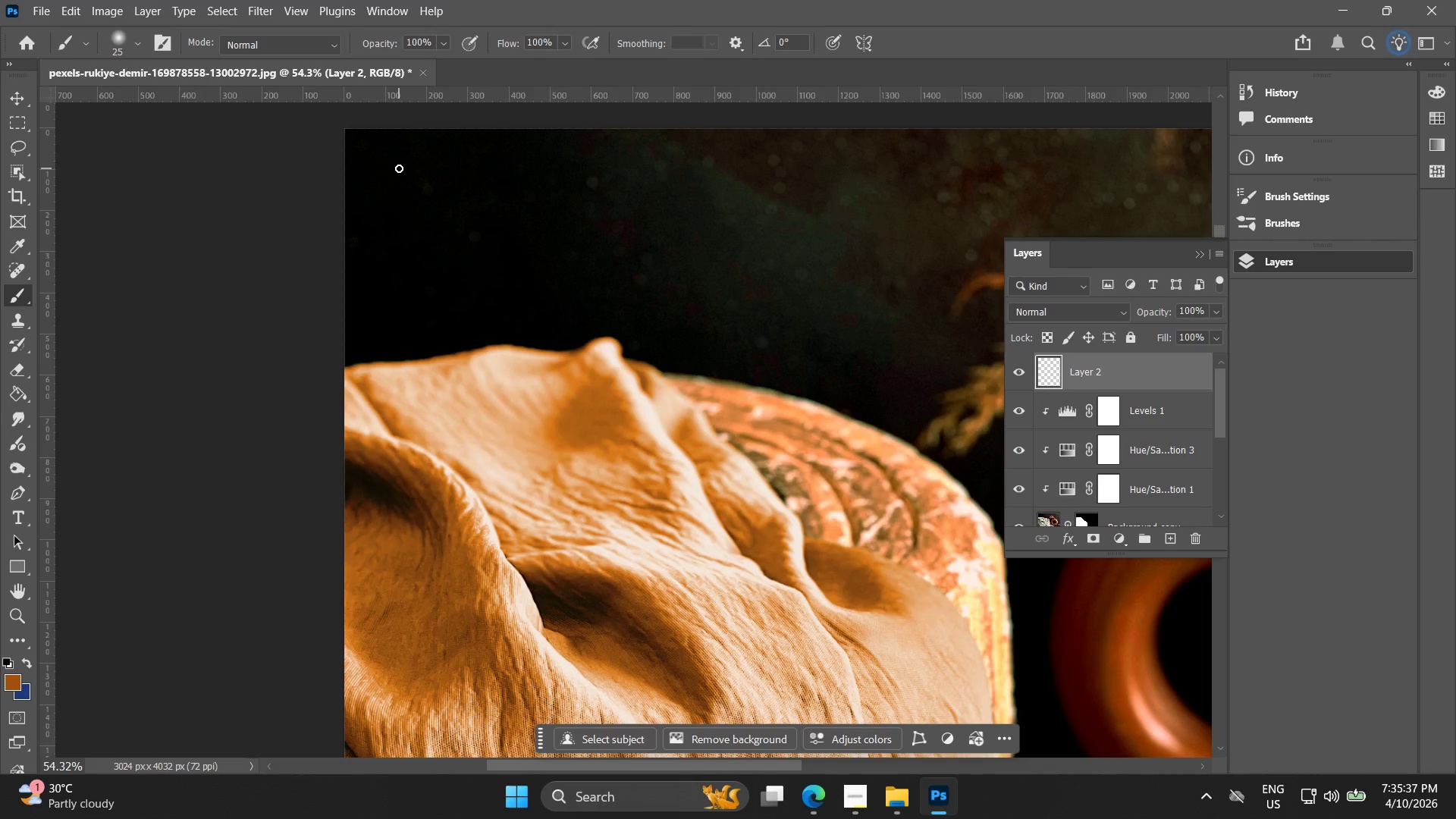 
hold_key(key=BracketRight, duration=1.22)
 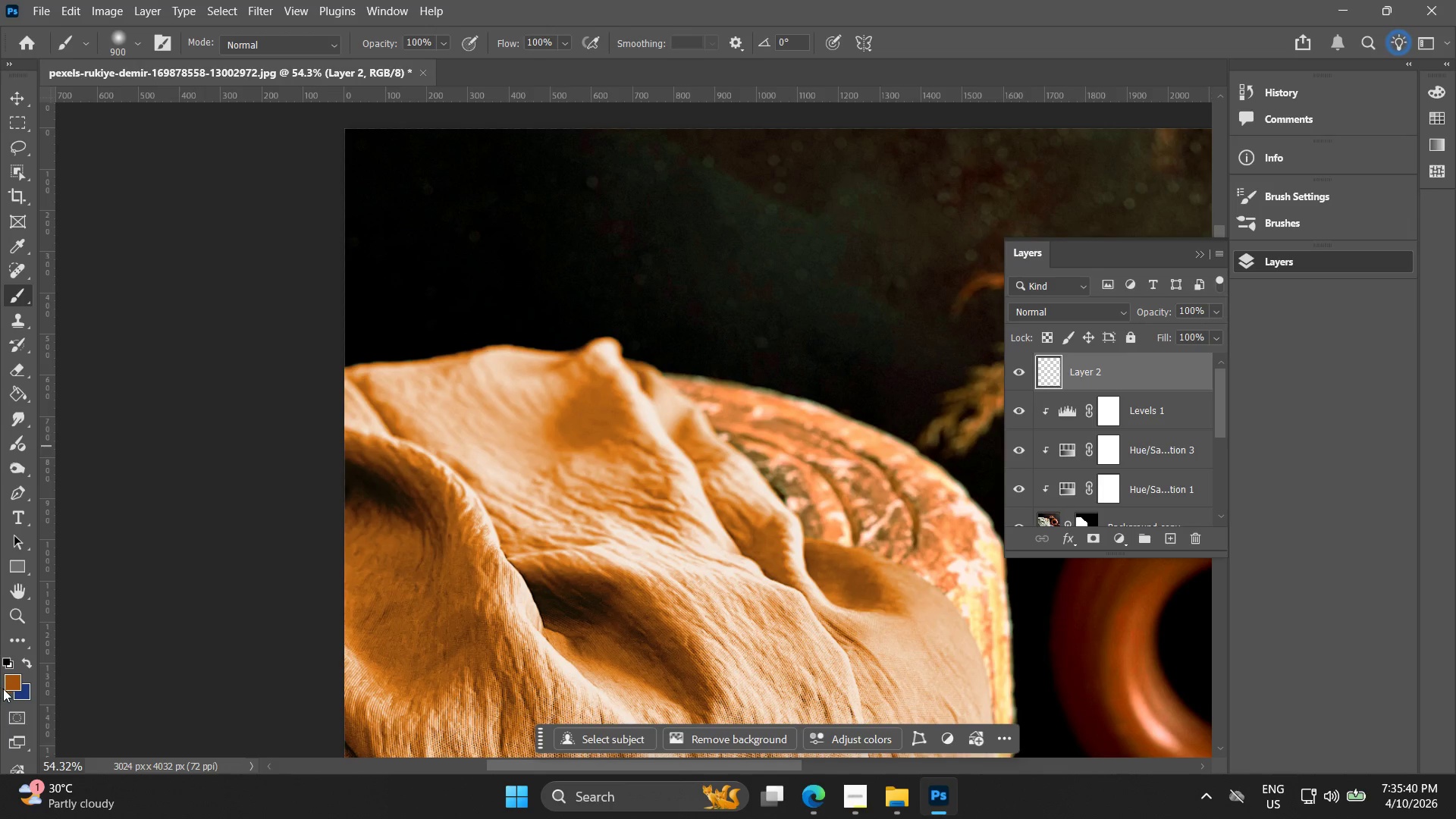 
double_click([6, 683])
 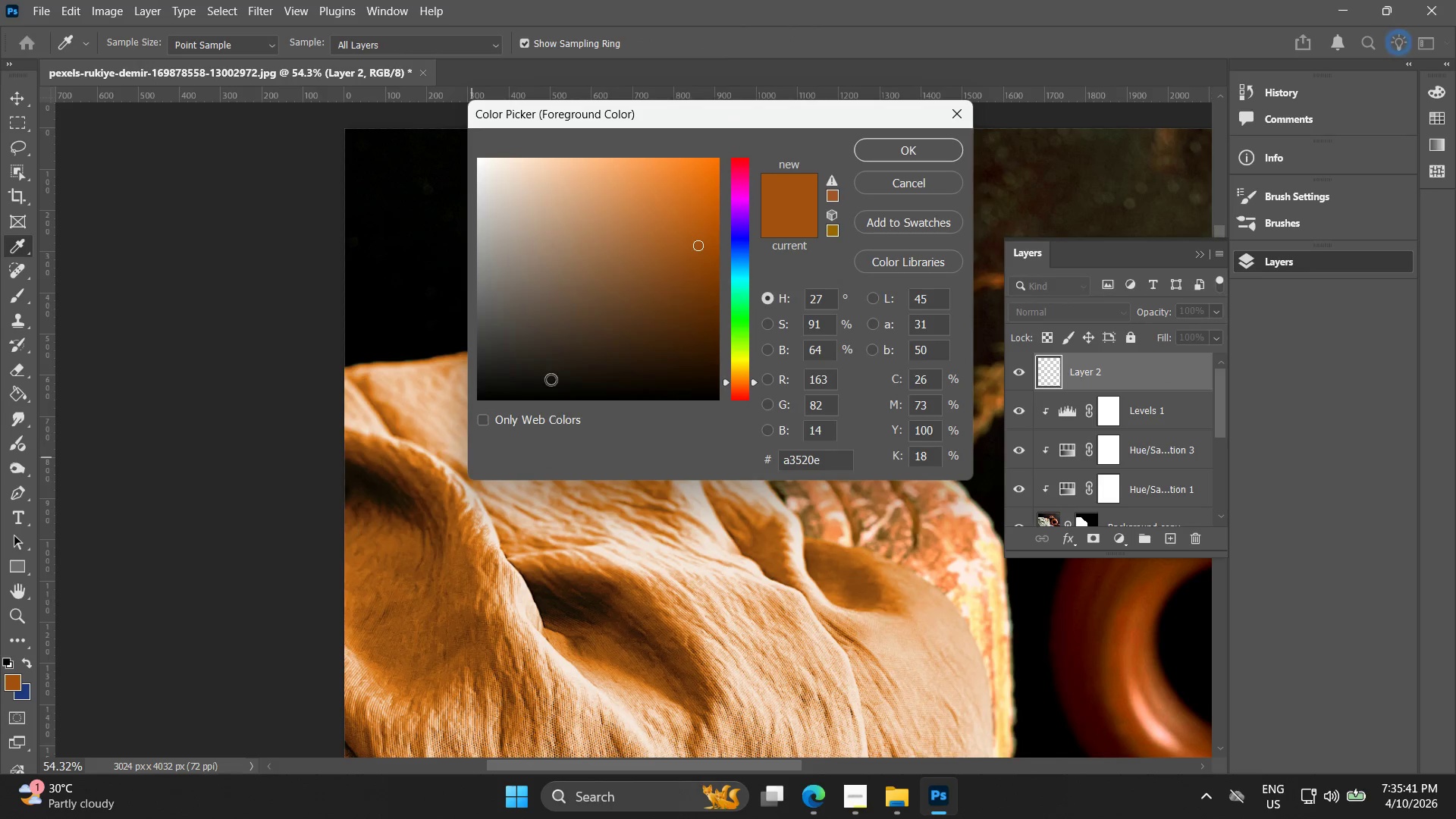 
left_click_drag(start_coordinate=[551, 356], to_coordinate=[390, 471])
 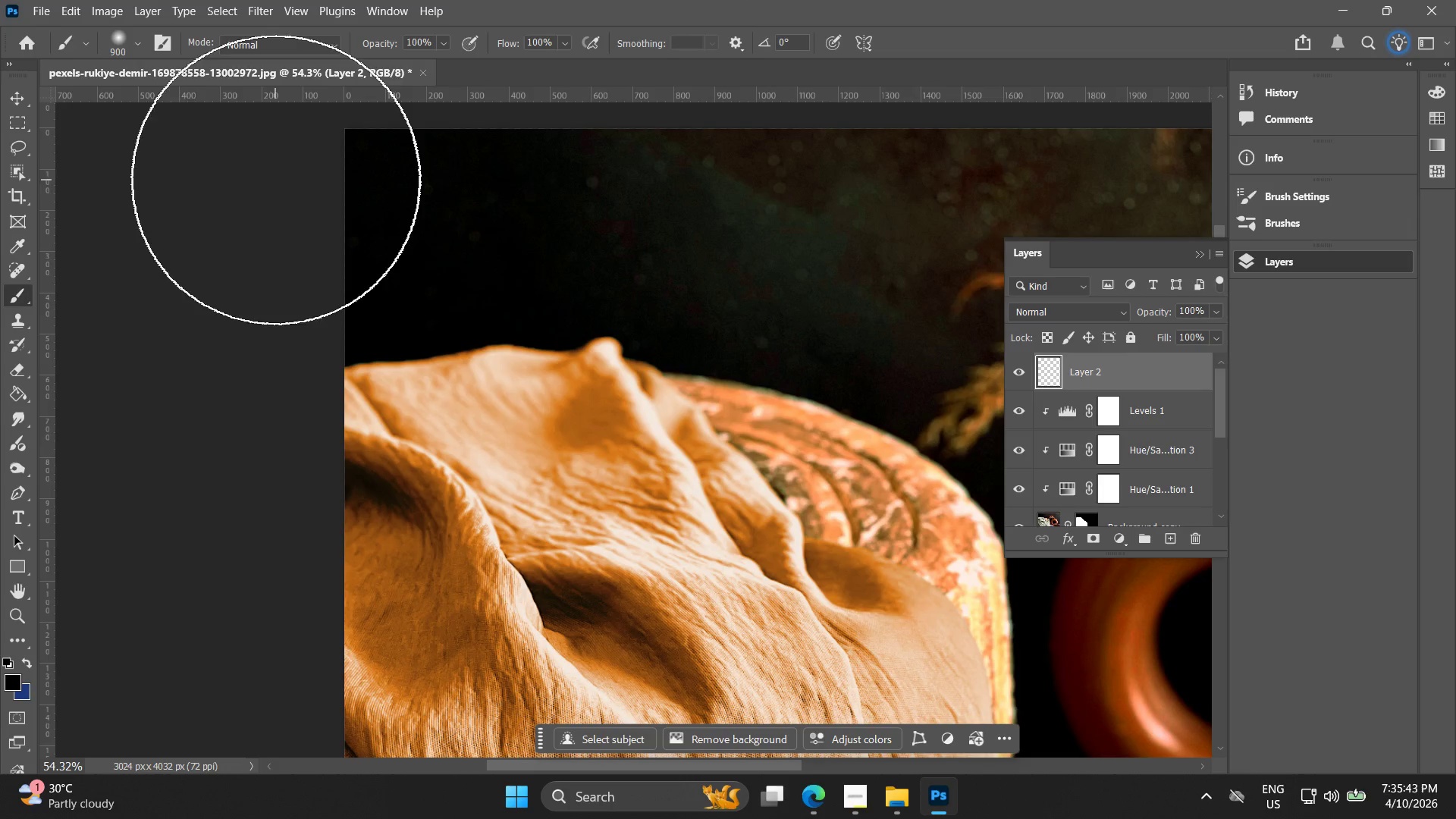 
left_click_drag(start_coordinate=[372, 211], to_coordinate=[660, 127])
 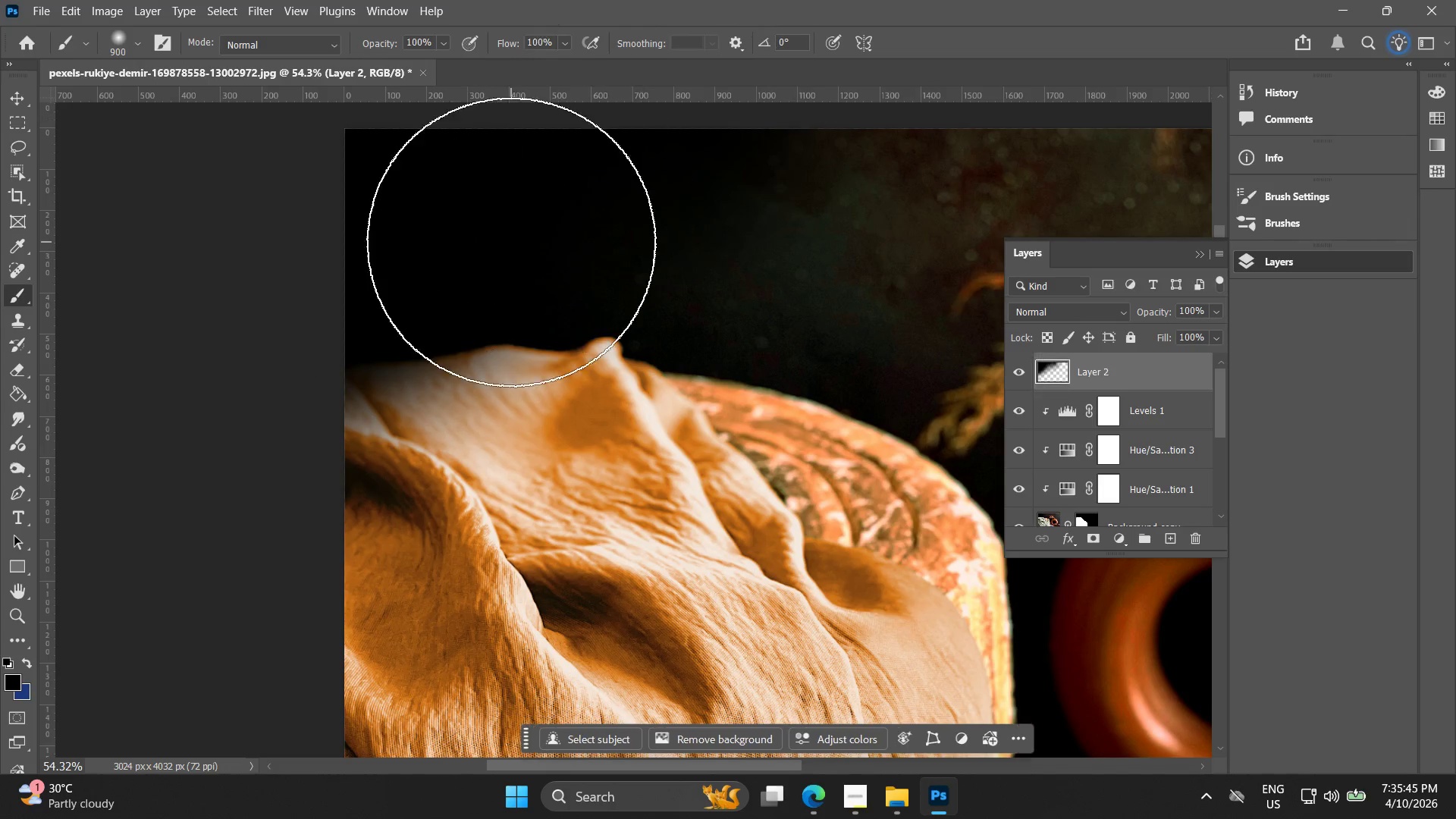 
hold_key(key=AltLeft, duration=0.55)
 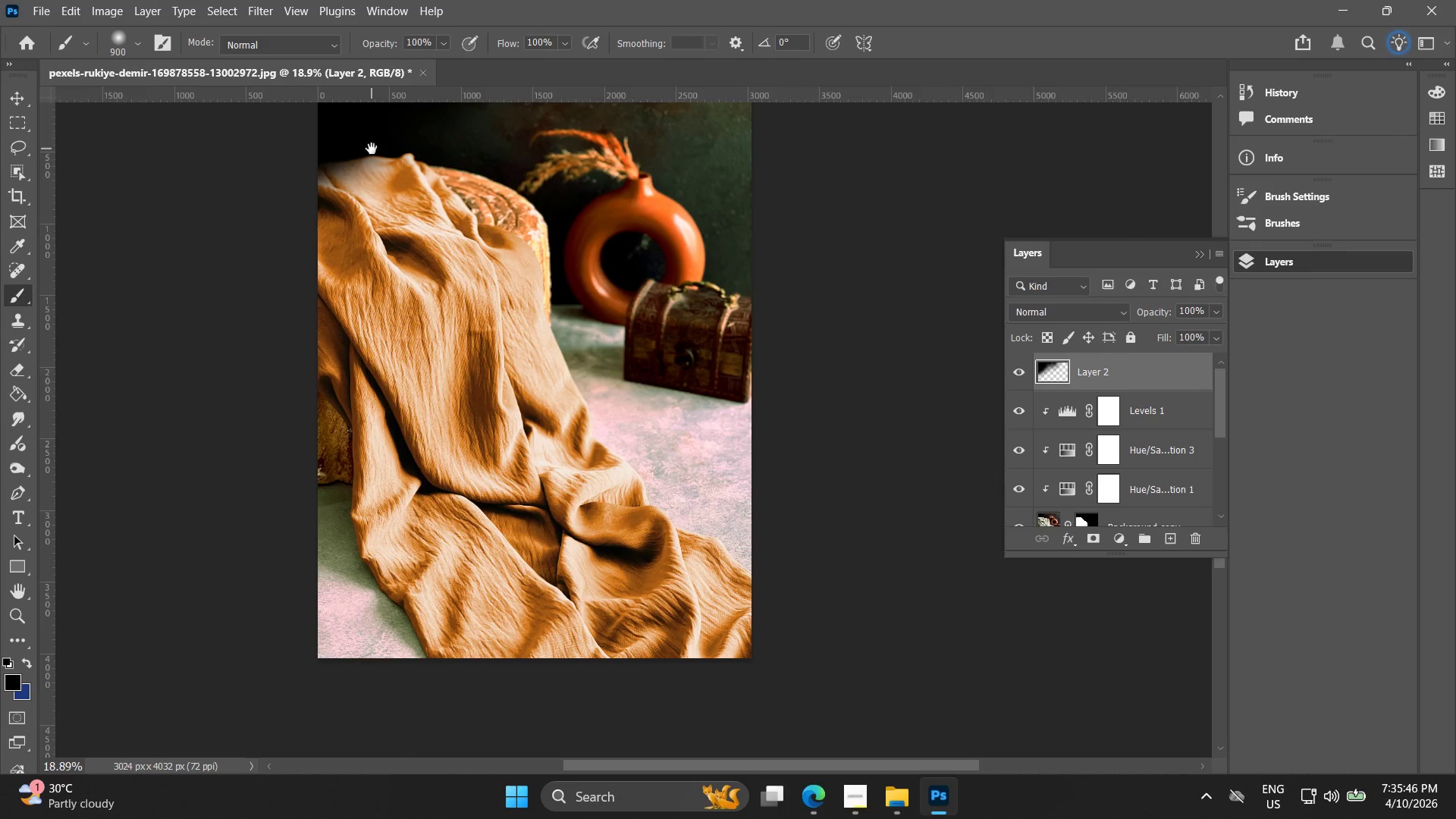 
hold_key(key=Space, duration=0.45)
 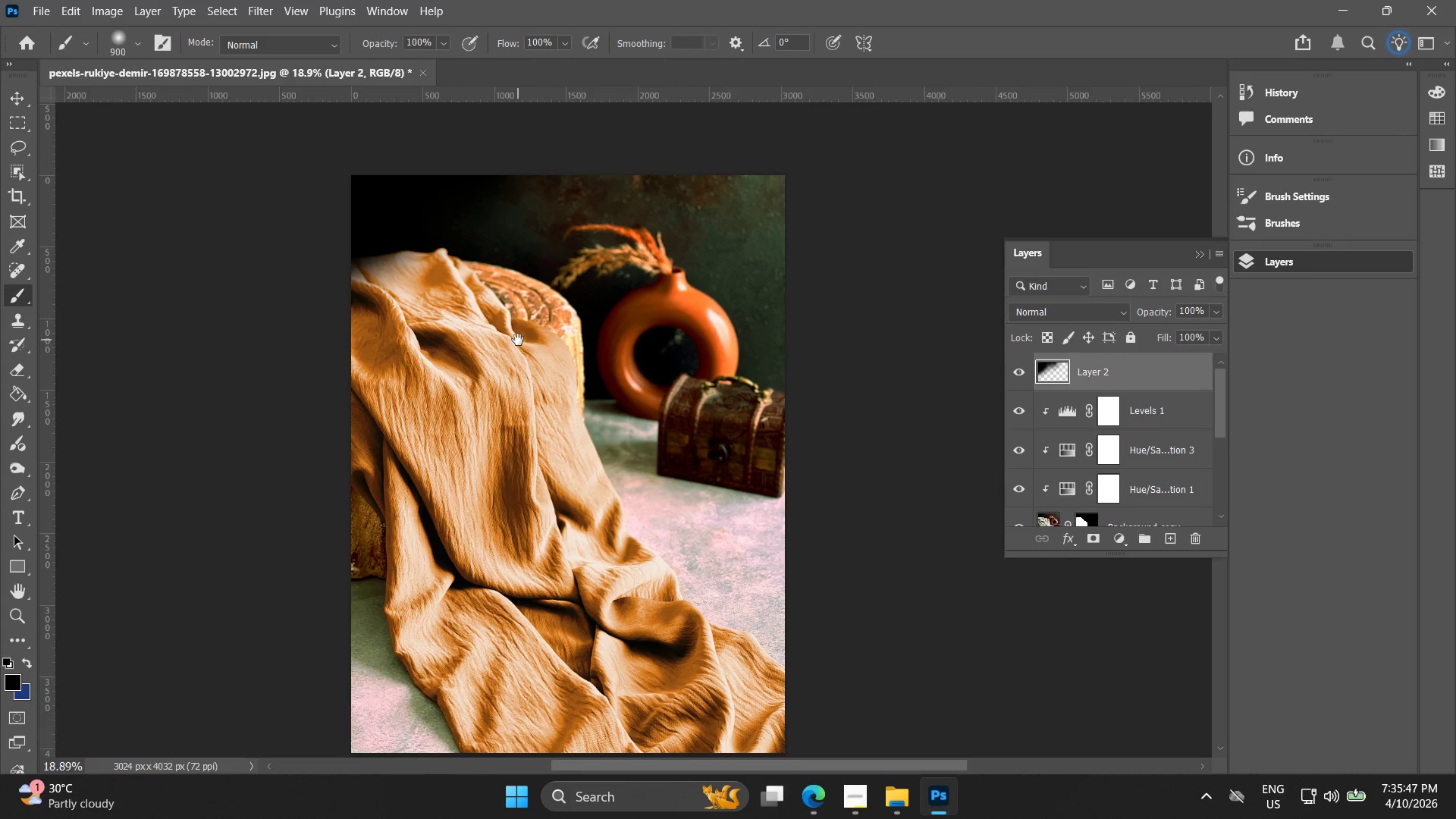 
left_click_drag(start_coordinate=[508, 273], to_coordinate=[378, 149])
 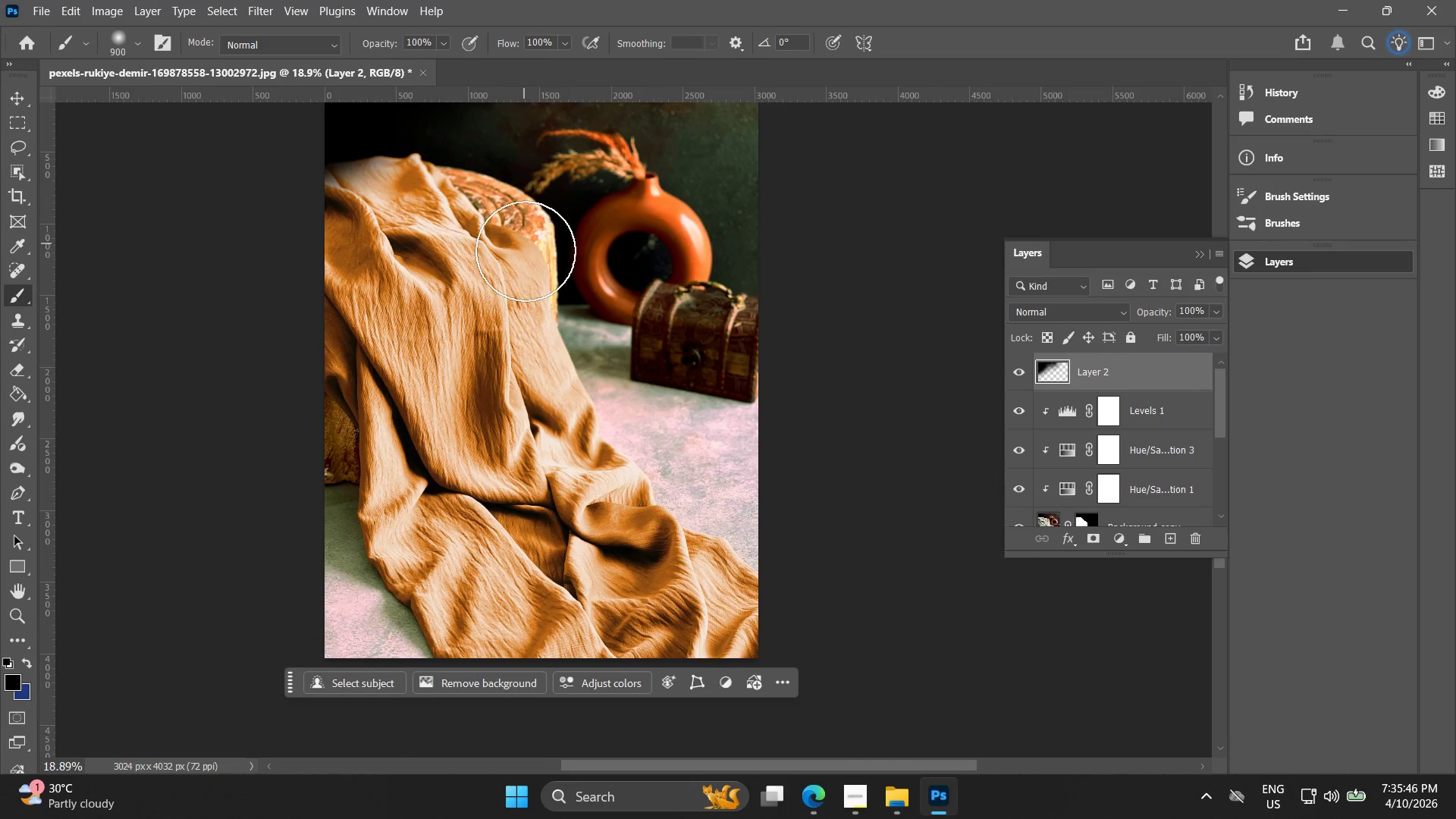 
scroll: coordinate [516, 238], scroll_direction: down, amount: 12.0
 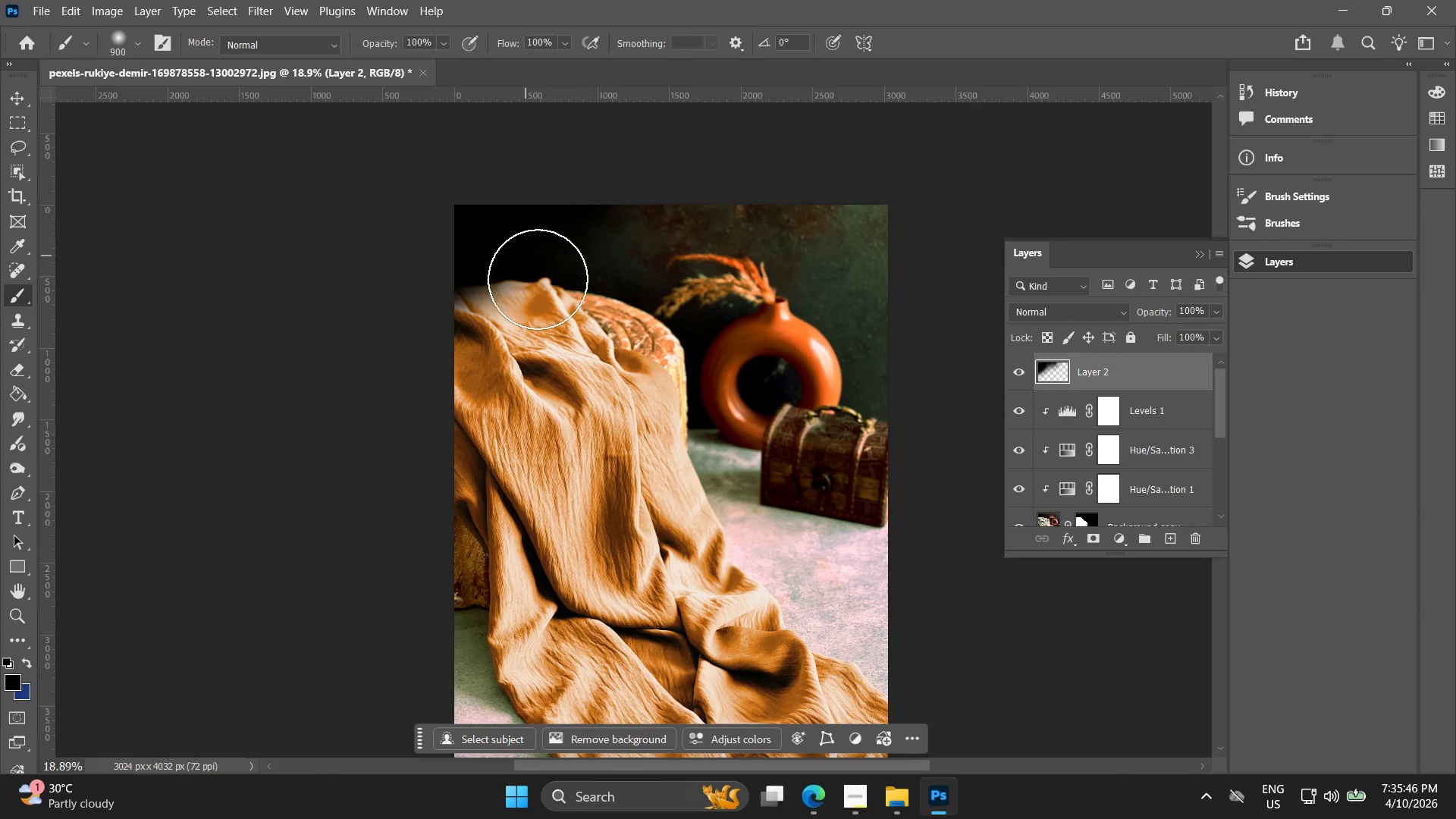 
hold_key(key=Space, duration=0.41)
 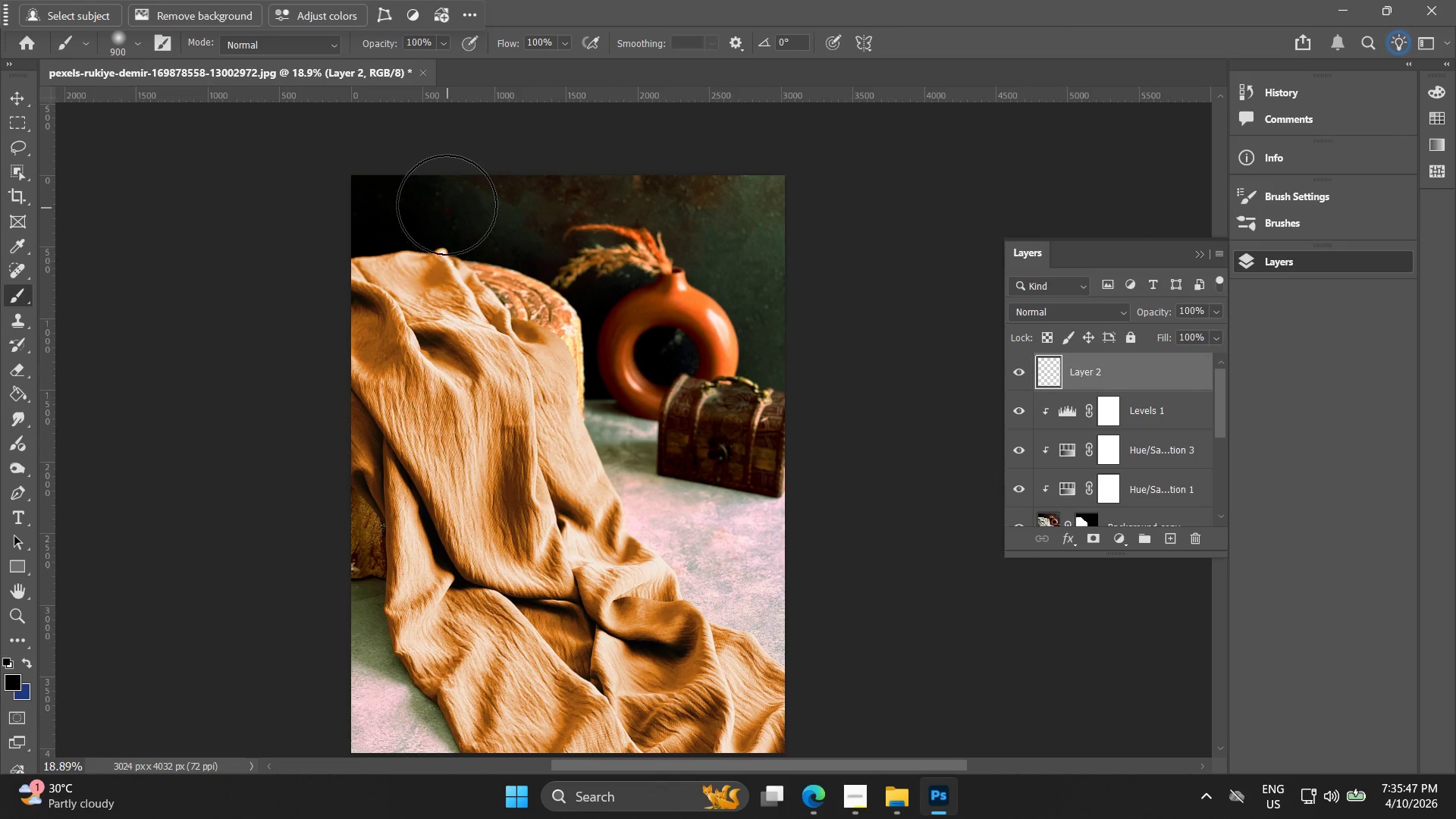 
left_click_drag(start_coordinate=[491, 245], to_coordinate=[518, 340])
 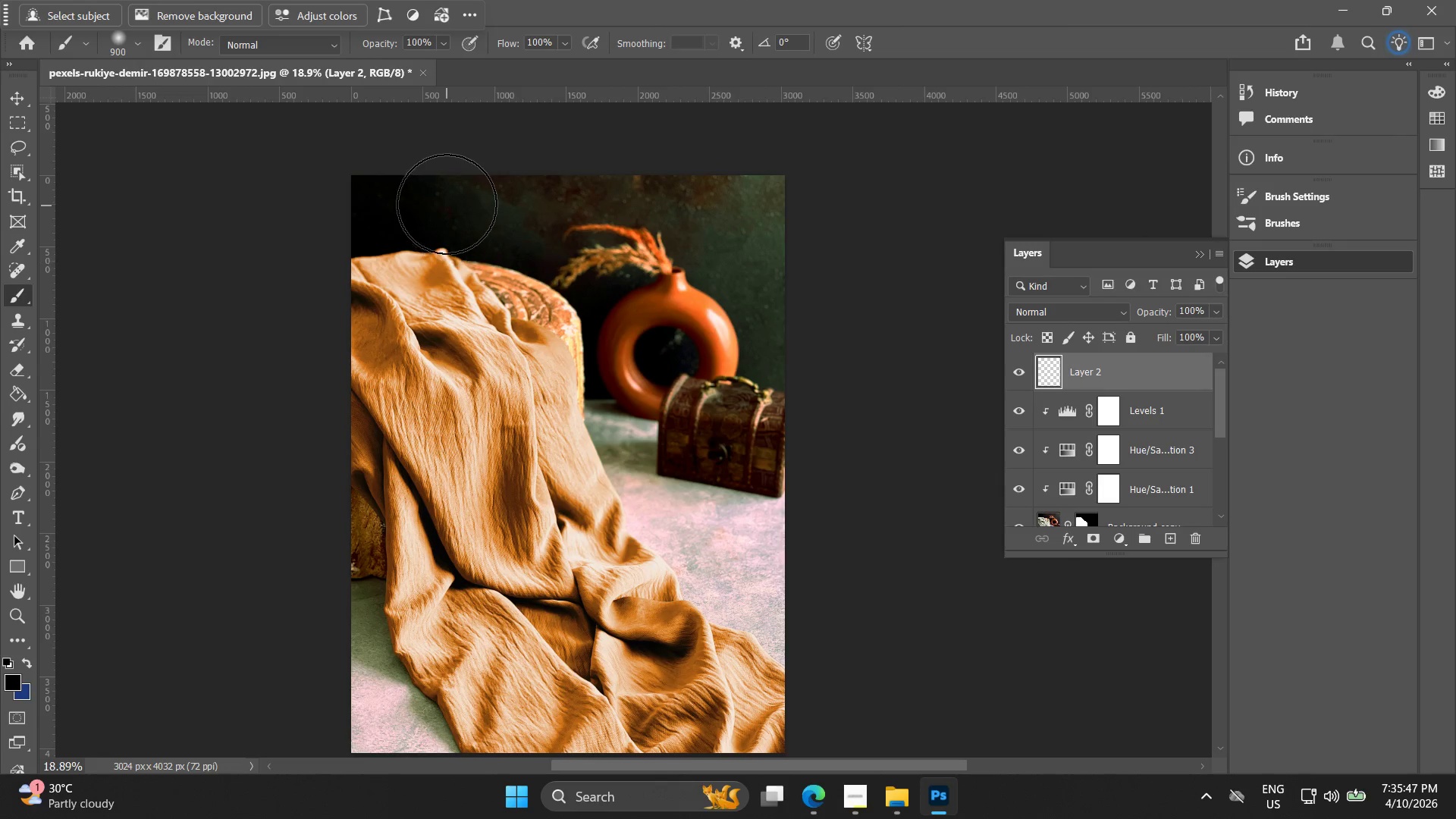 
key(Control+Z)
 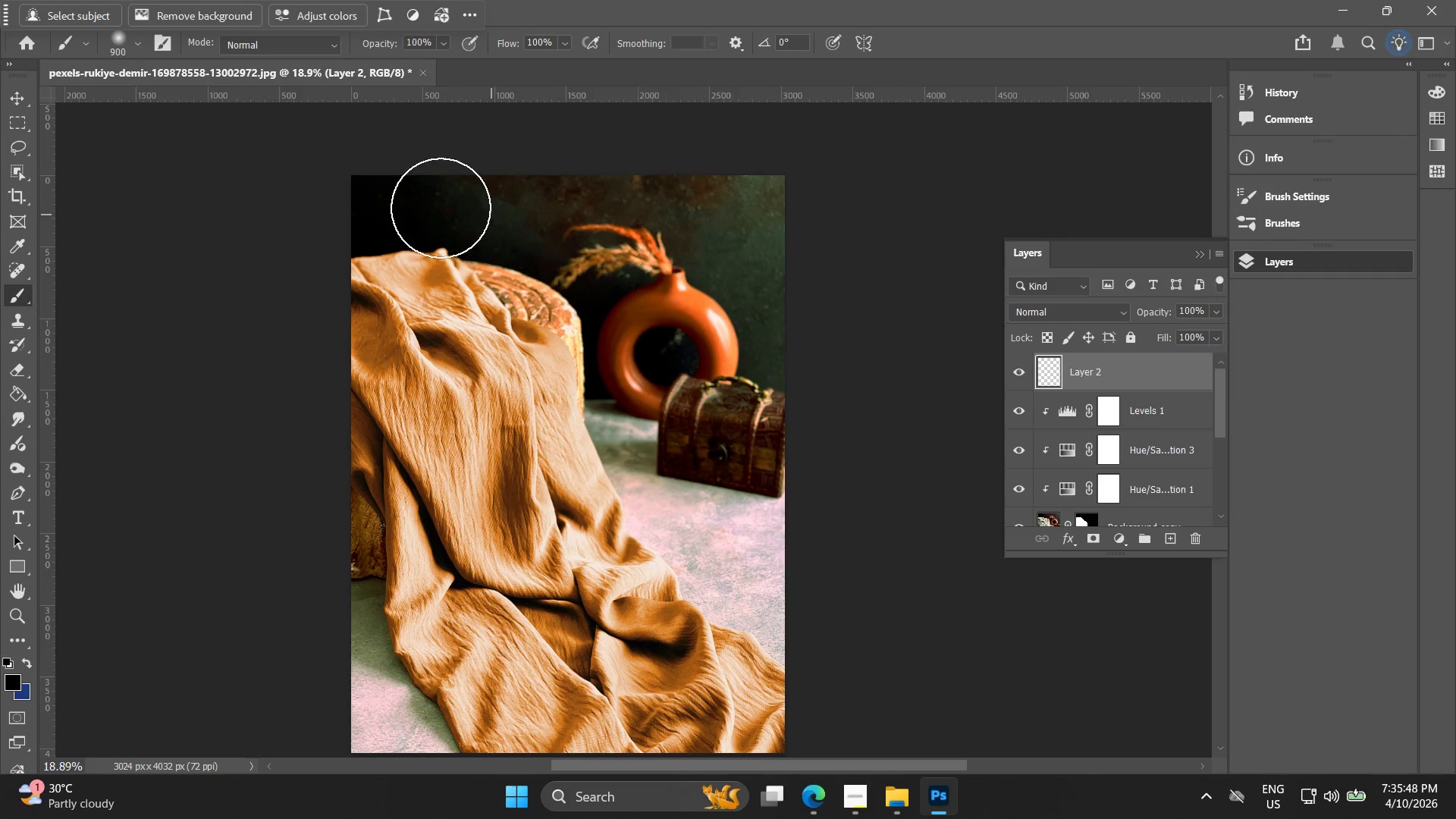 
left_click_drag(start_coordinate=[444, 187], to_coordinate=[1074, 240])
 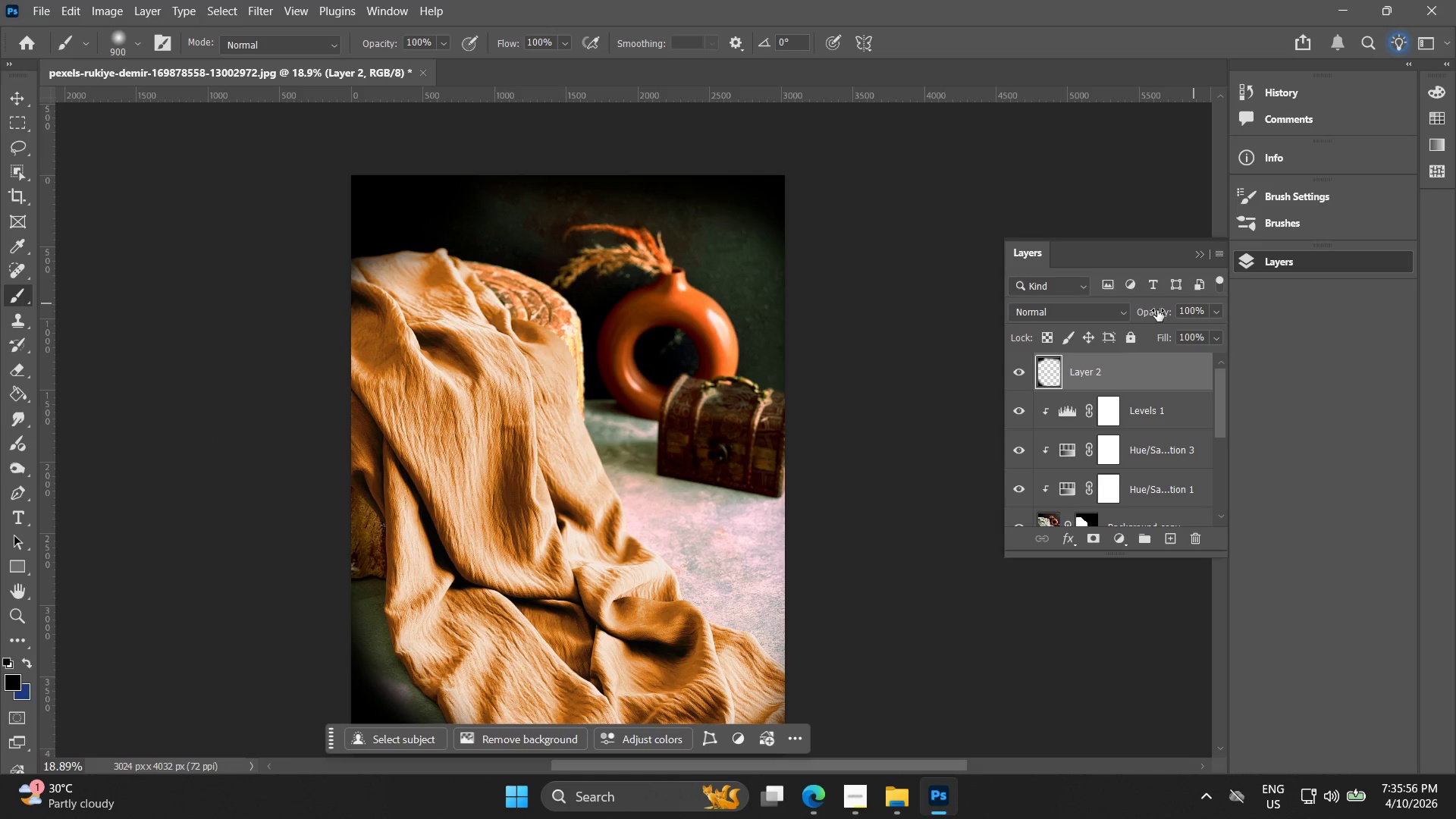 
left_click_drag(start_coordinate=[1157, 310], to_coordinate=[1134, 312])
 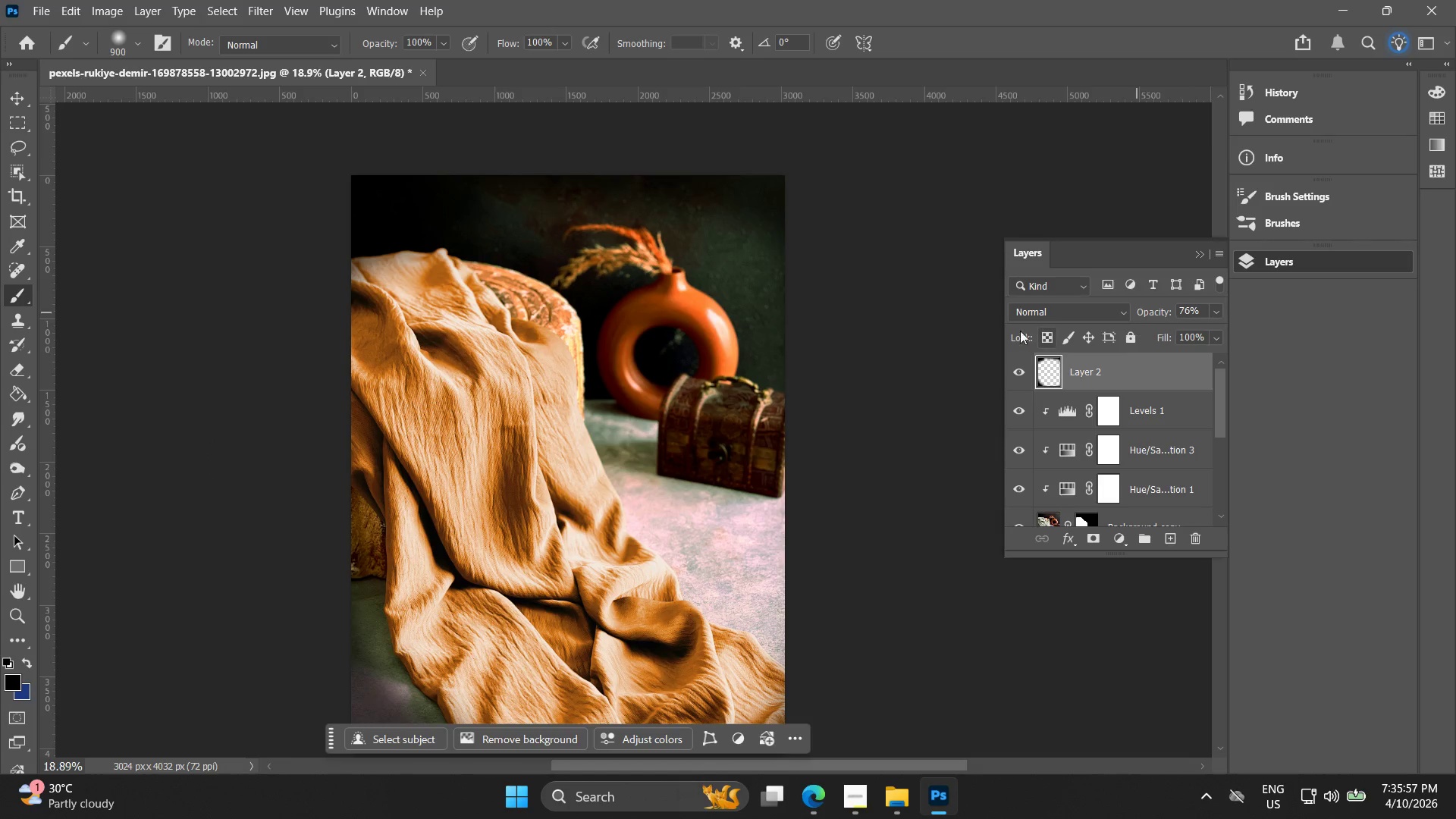 
key(Alt+AltLeft)
 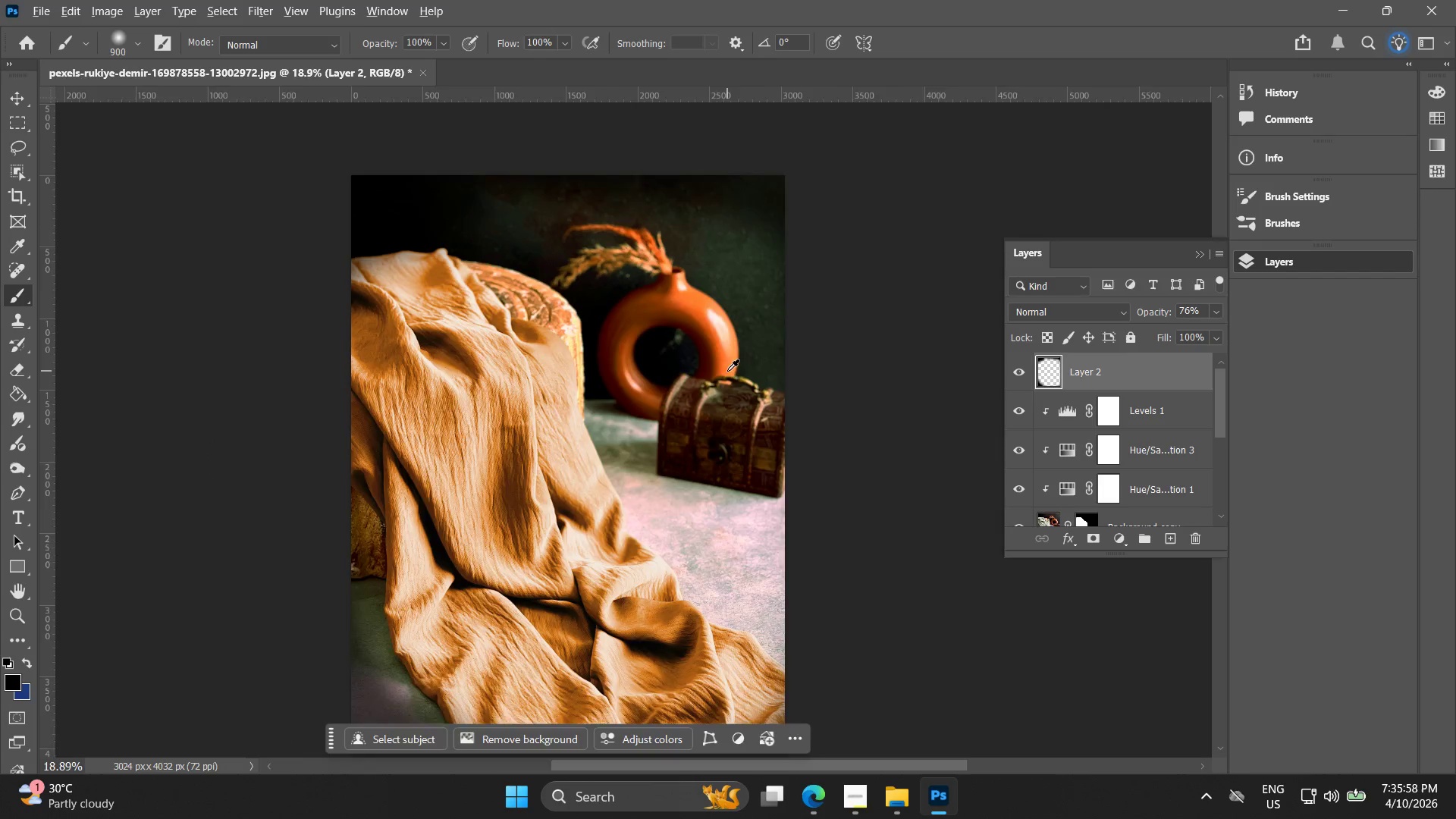 
hold_key(key=Space, duration=0.52)
 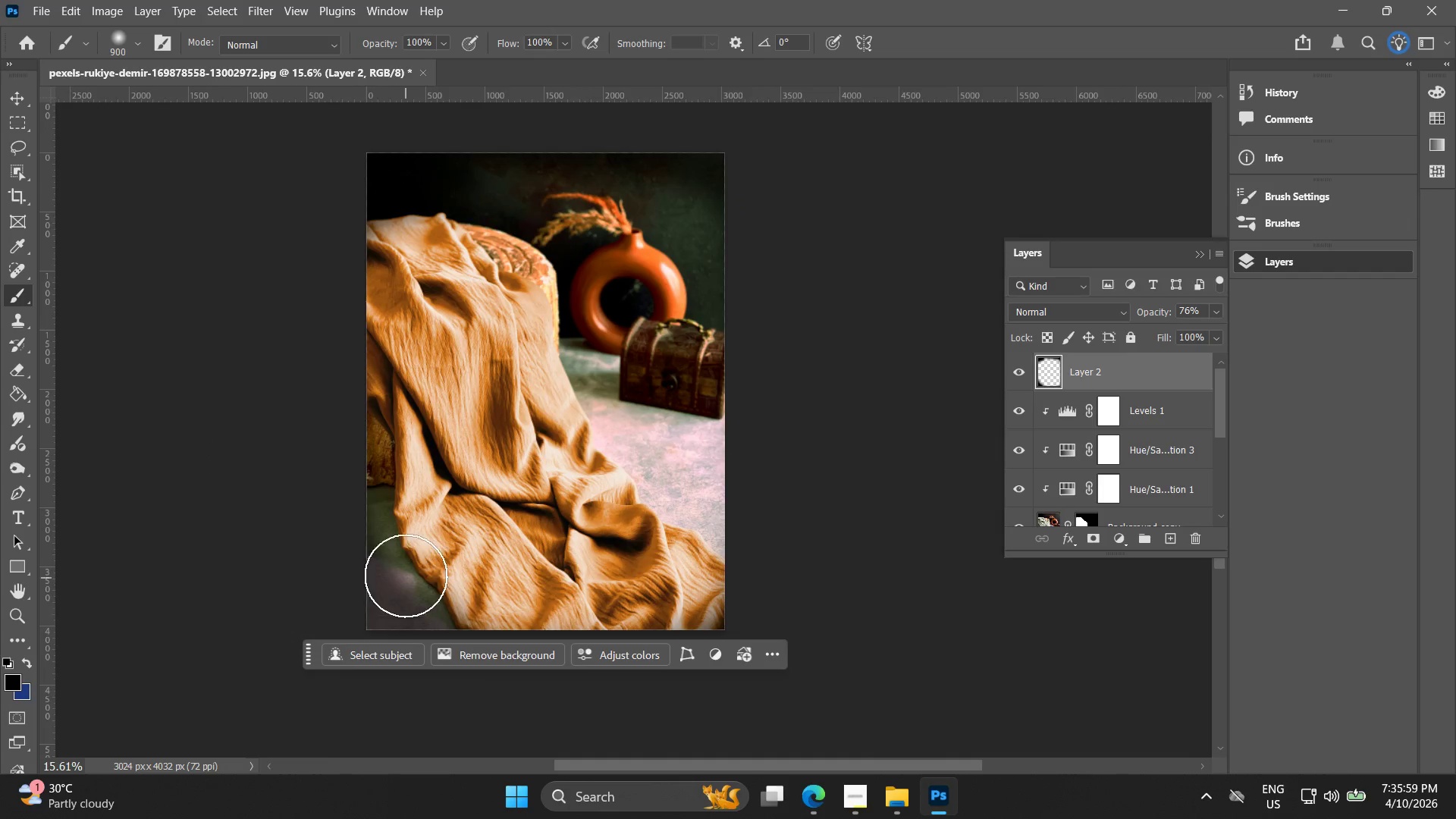 
left_click_drag(start_coordinate=[679, 361], to_coordinate=[629, 304])
 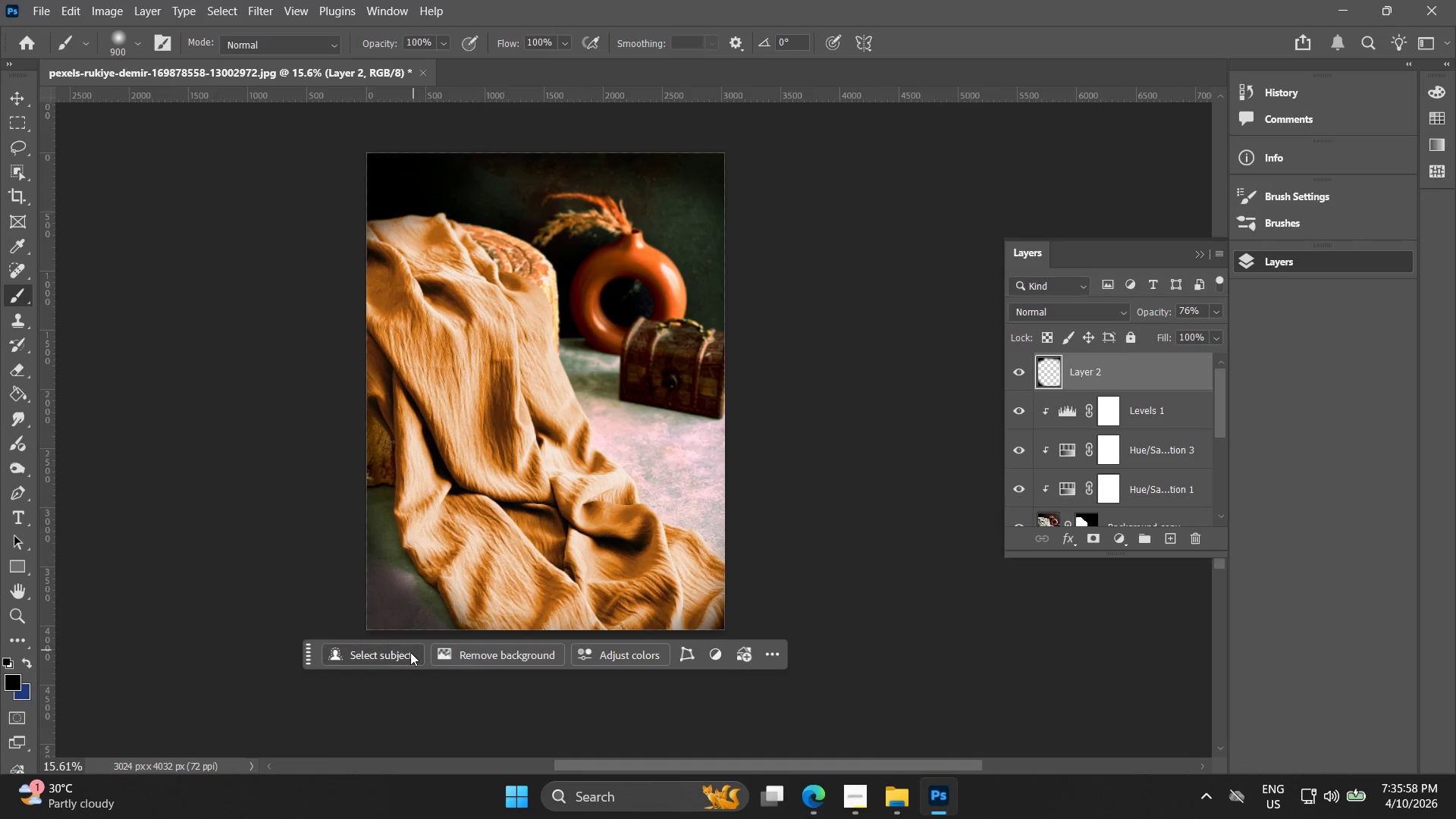 
scroll: coordinate [727, 371], scroll_direction: down, amount: 2.0
 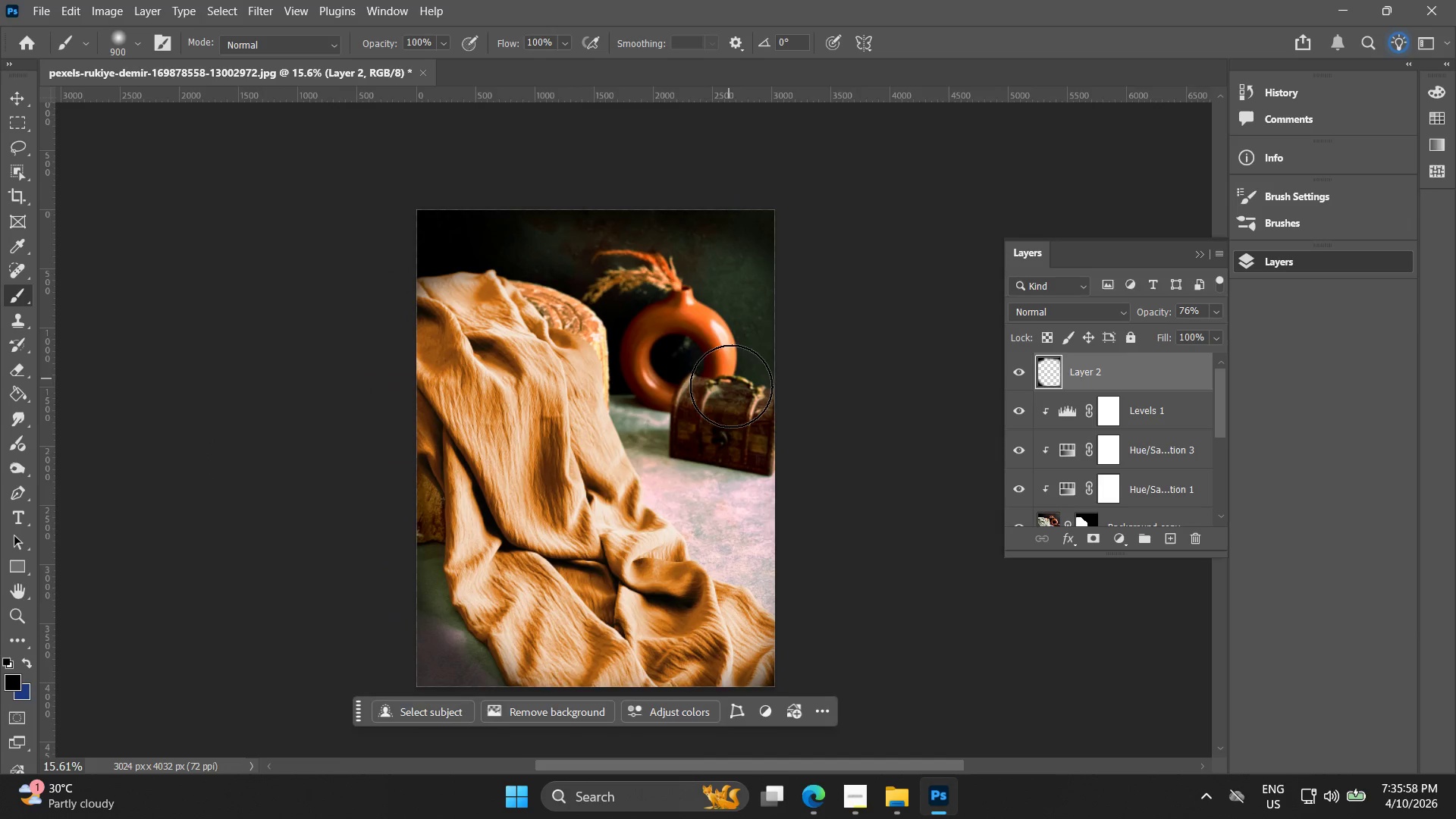 
key(Alt+AltLeft)
 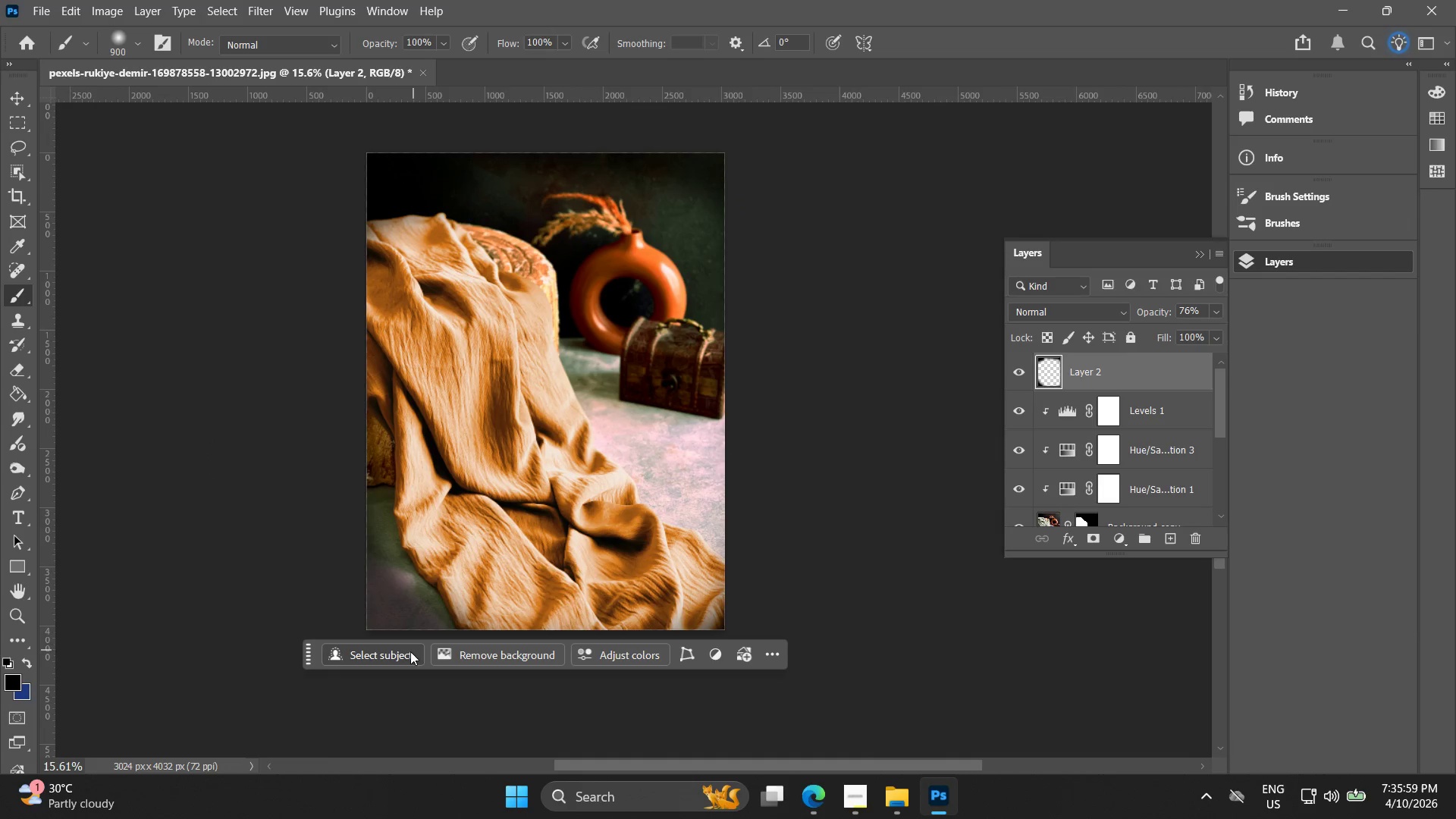 
key(Alt+AltLeft)
 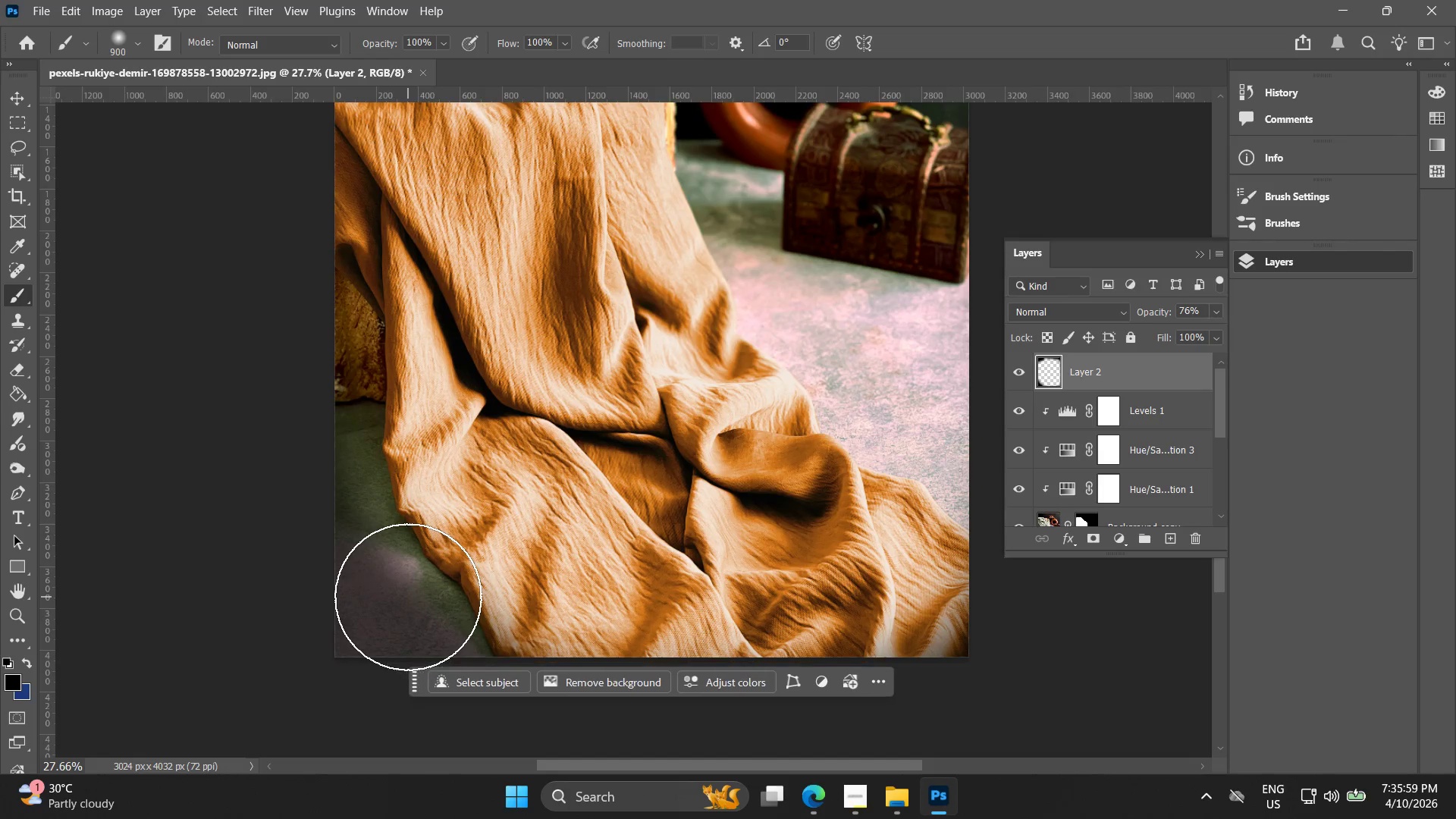 
hold_key(key=Space, duration=0.45)
 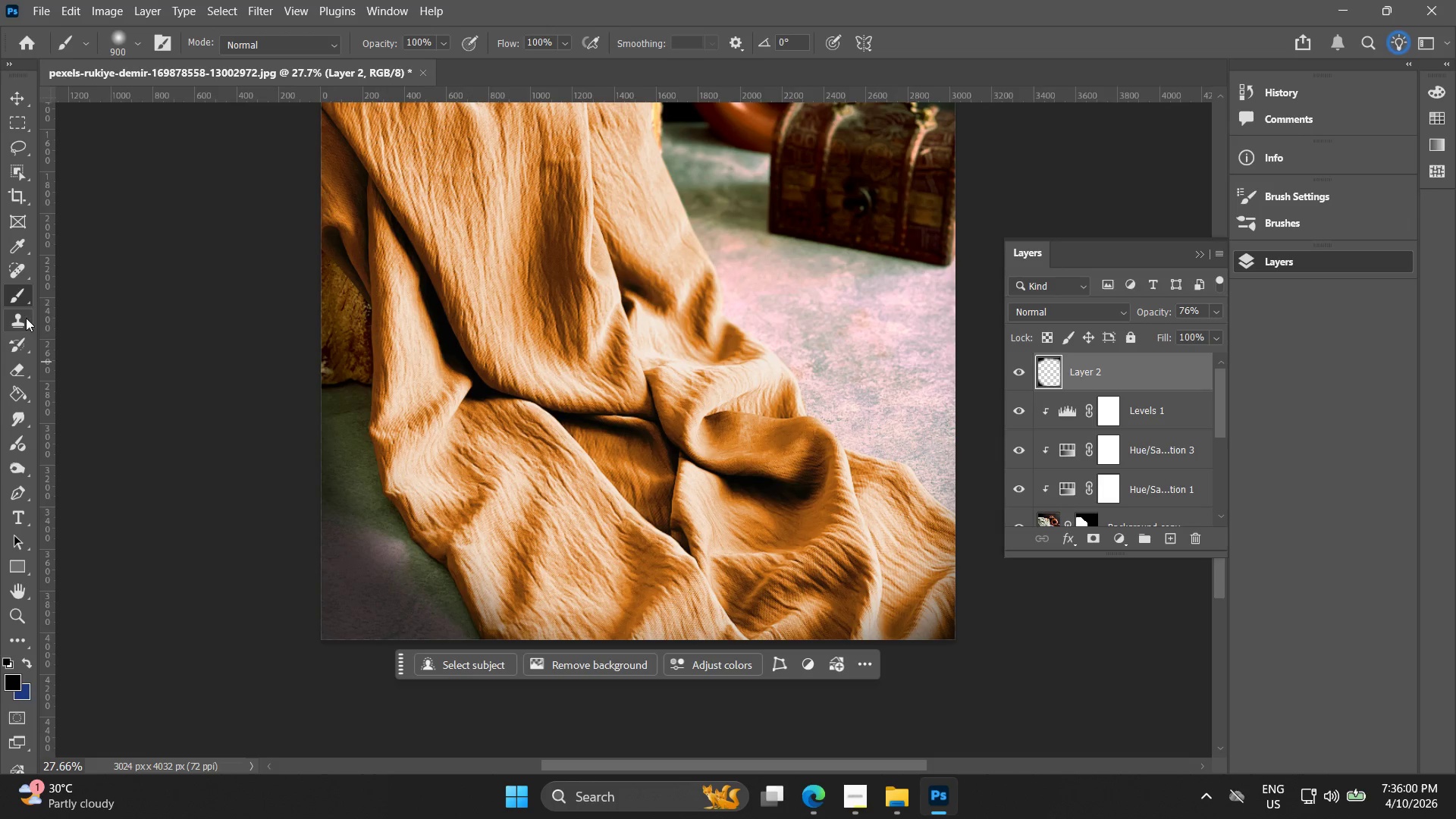 
left_click_drag(start_coordinate=[397, 564], to_coordinate=[383, 547])
 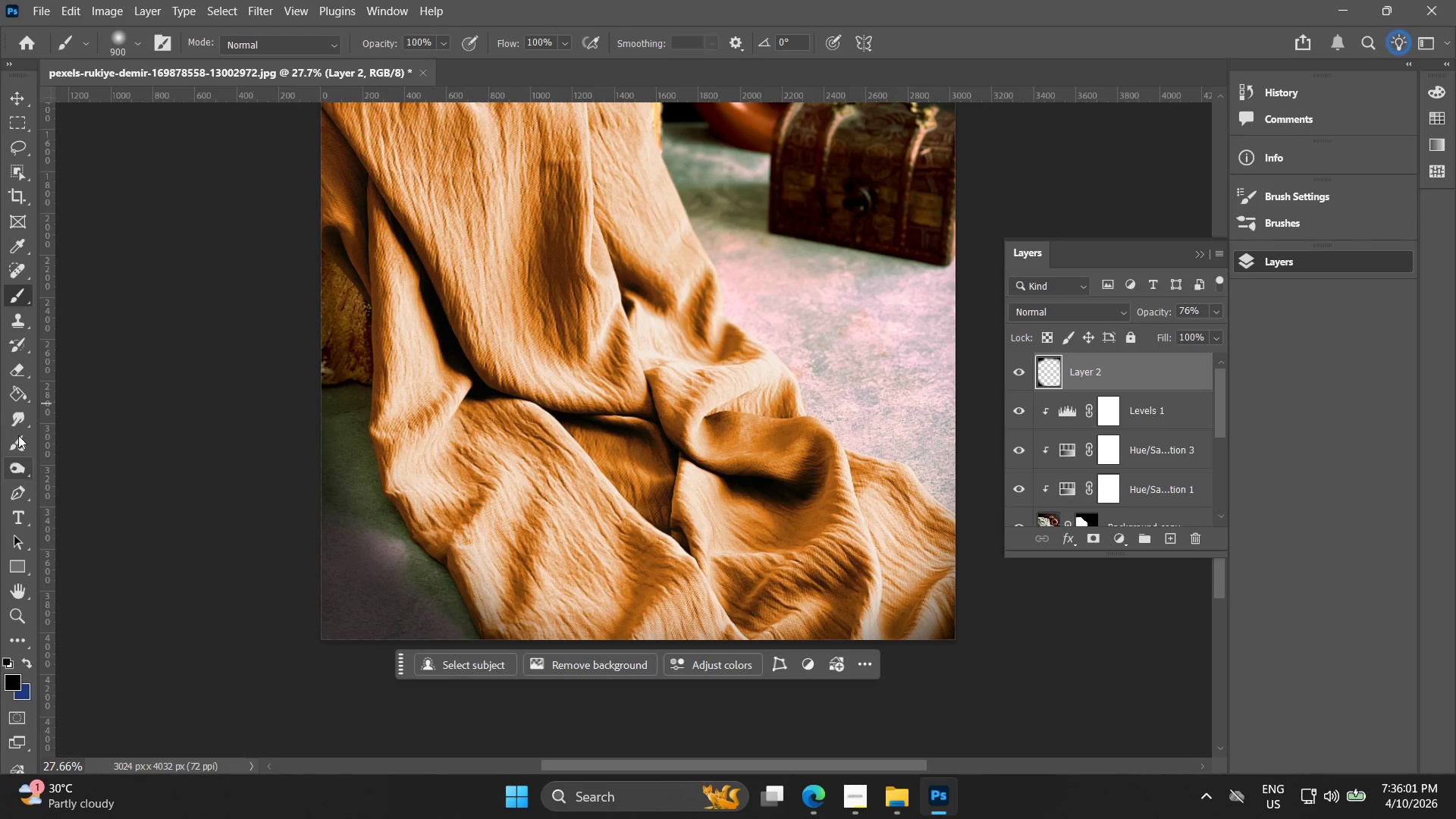 
scroll: coordinate [408, 597], scroll_direction: up, amount: 10.0
 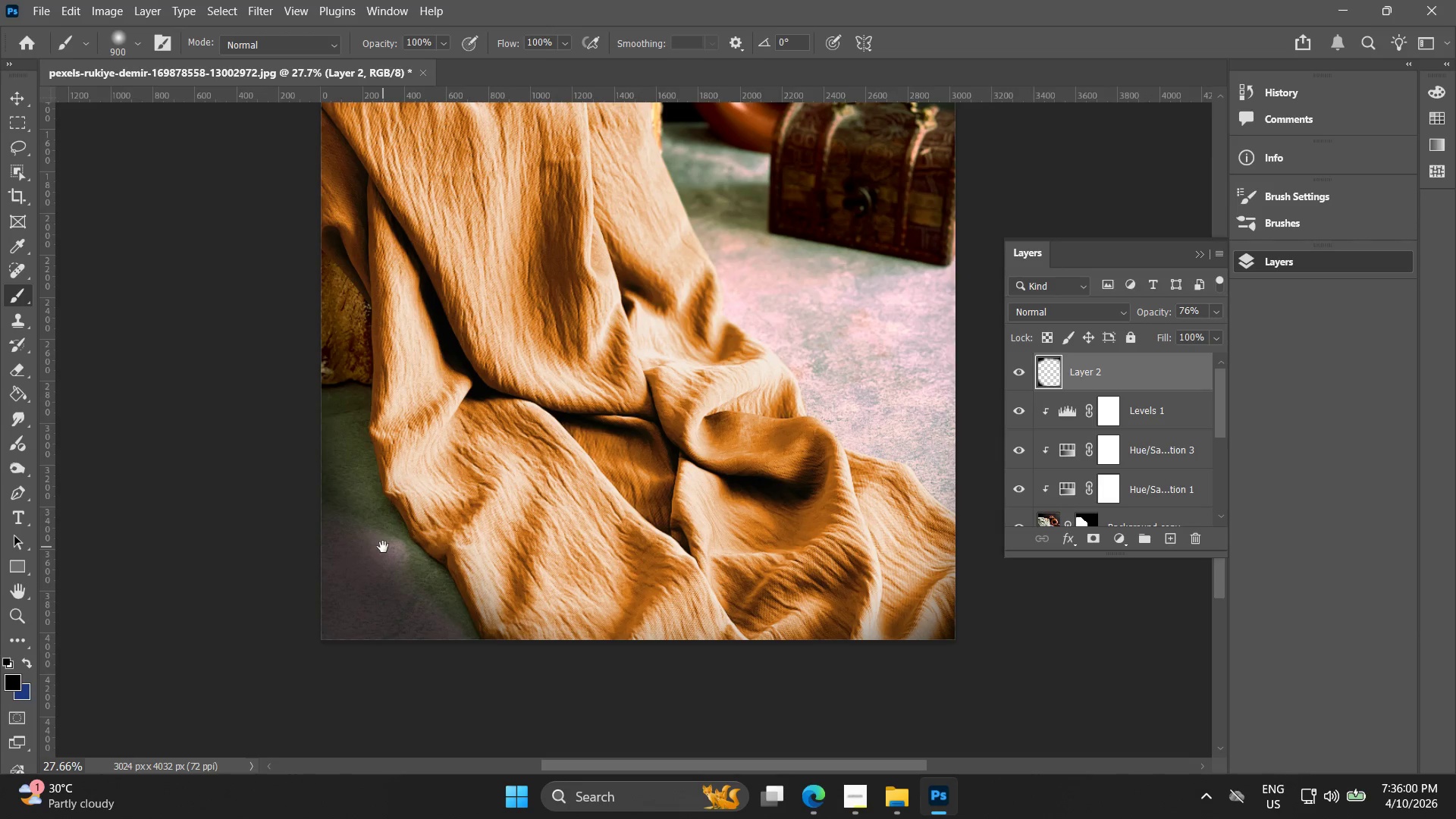 
left_click([23, 367])
 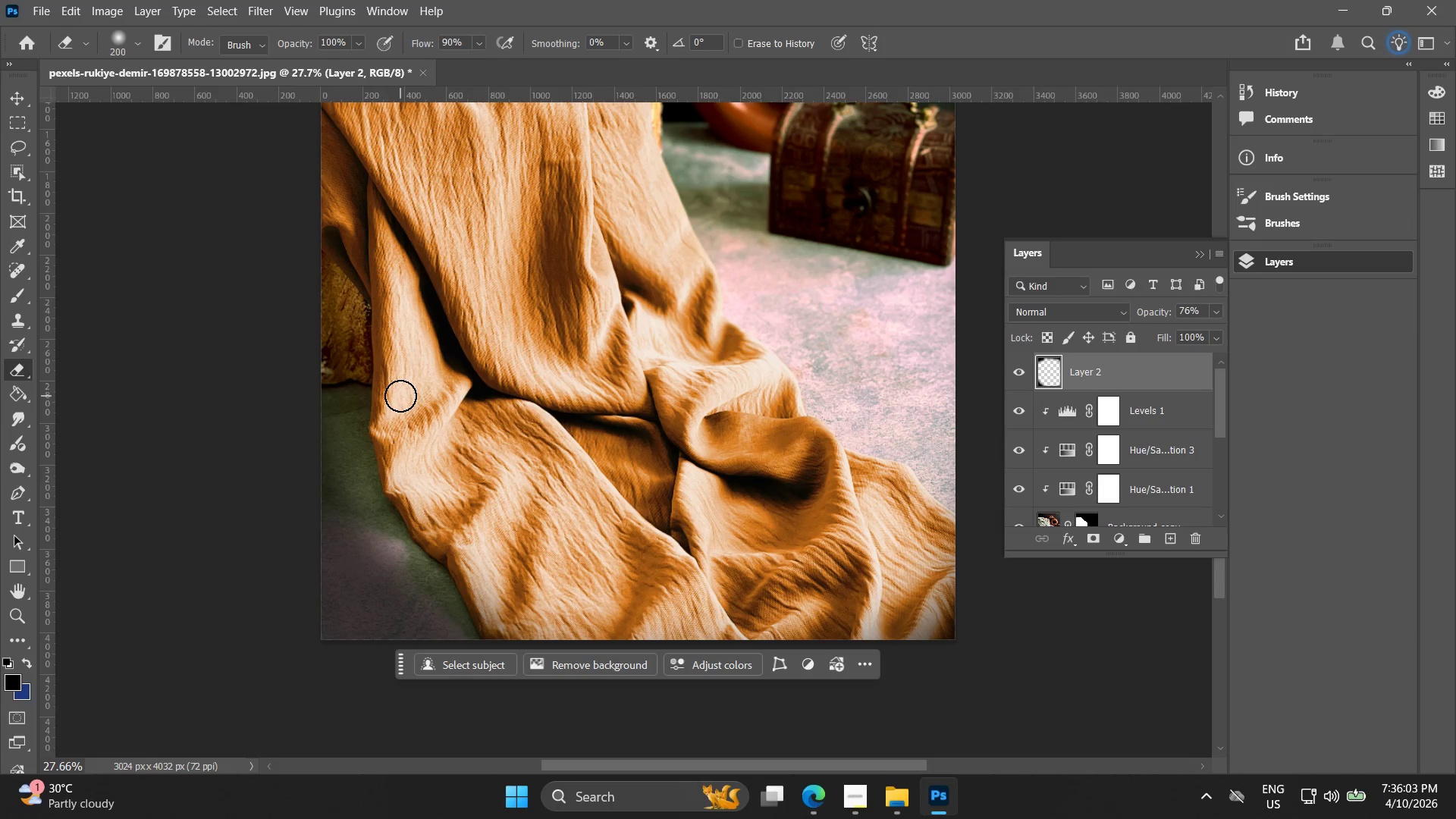 
hold_key(key=BracketRight, duration=0.84)
 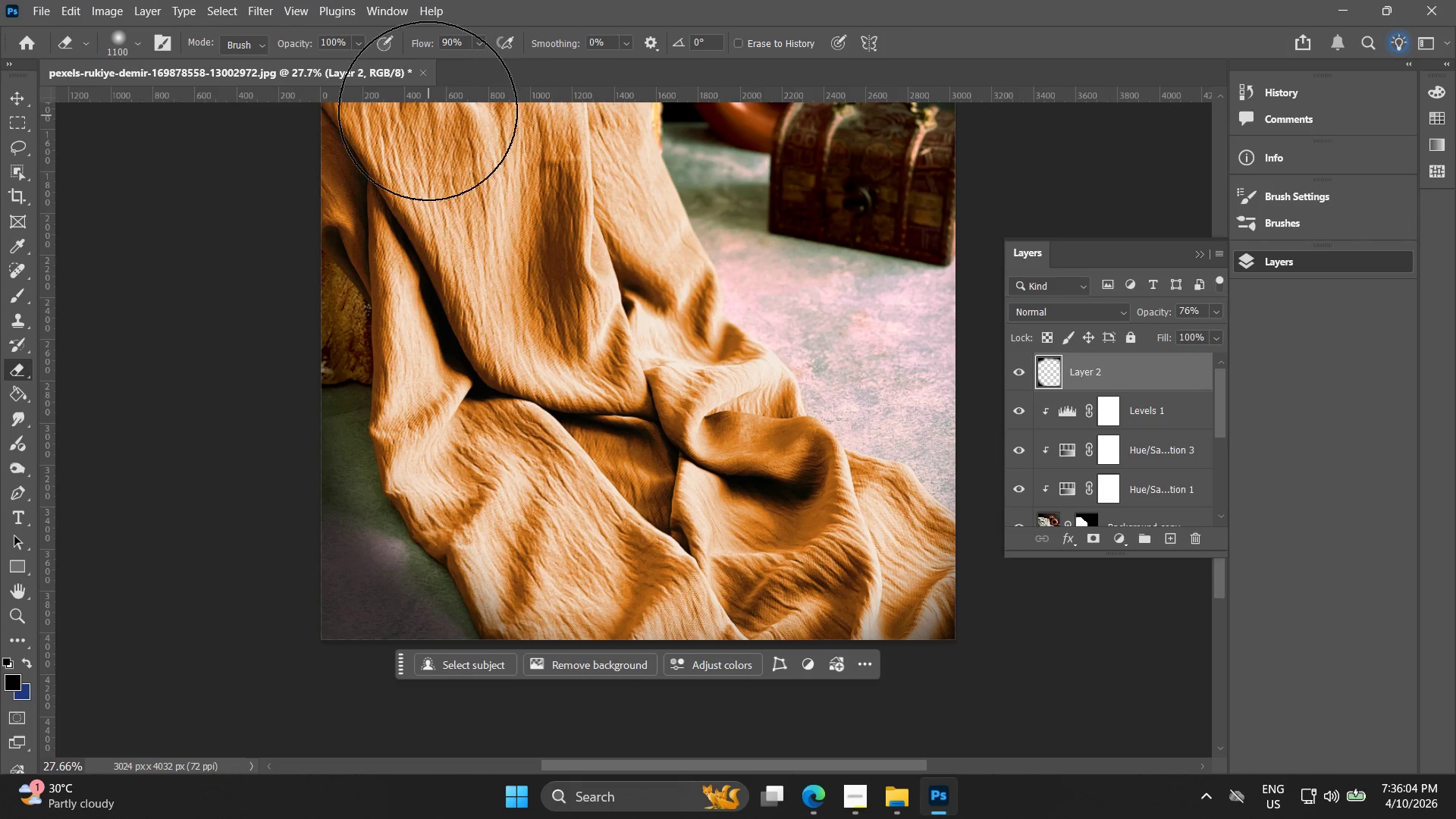 
key(BracketRight)
 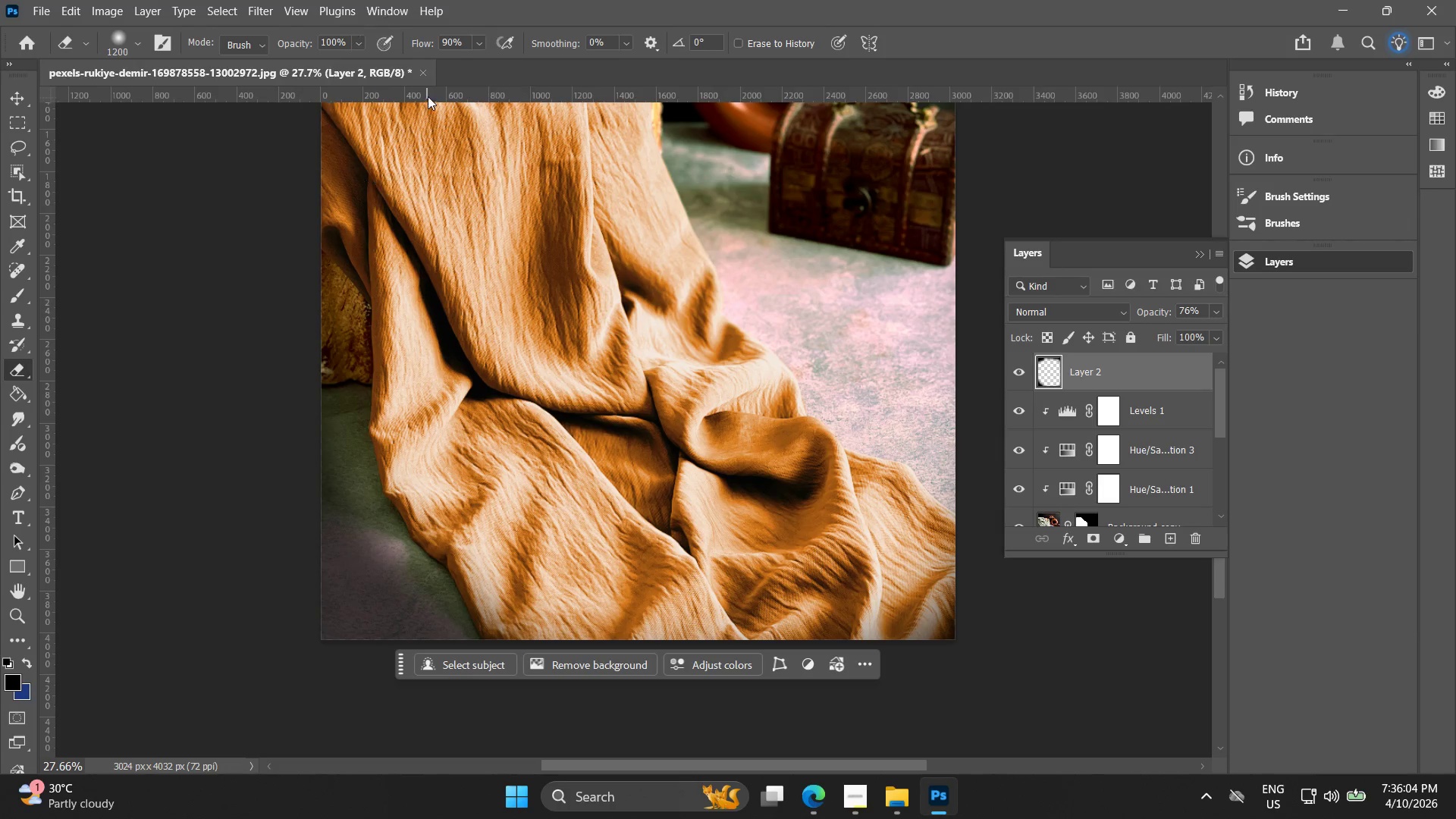 
key(BracketRight)
 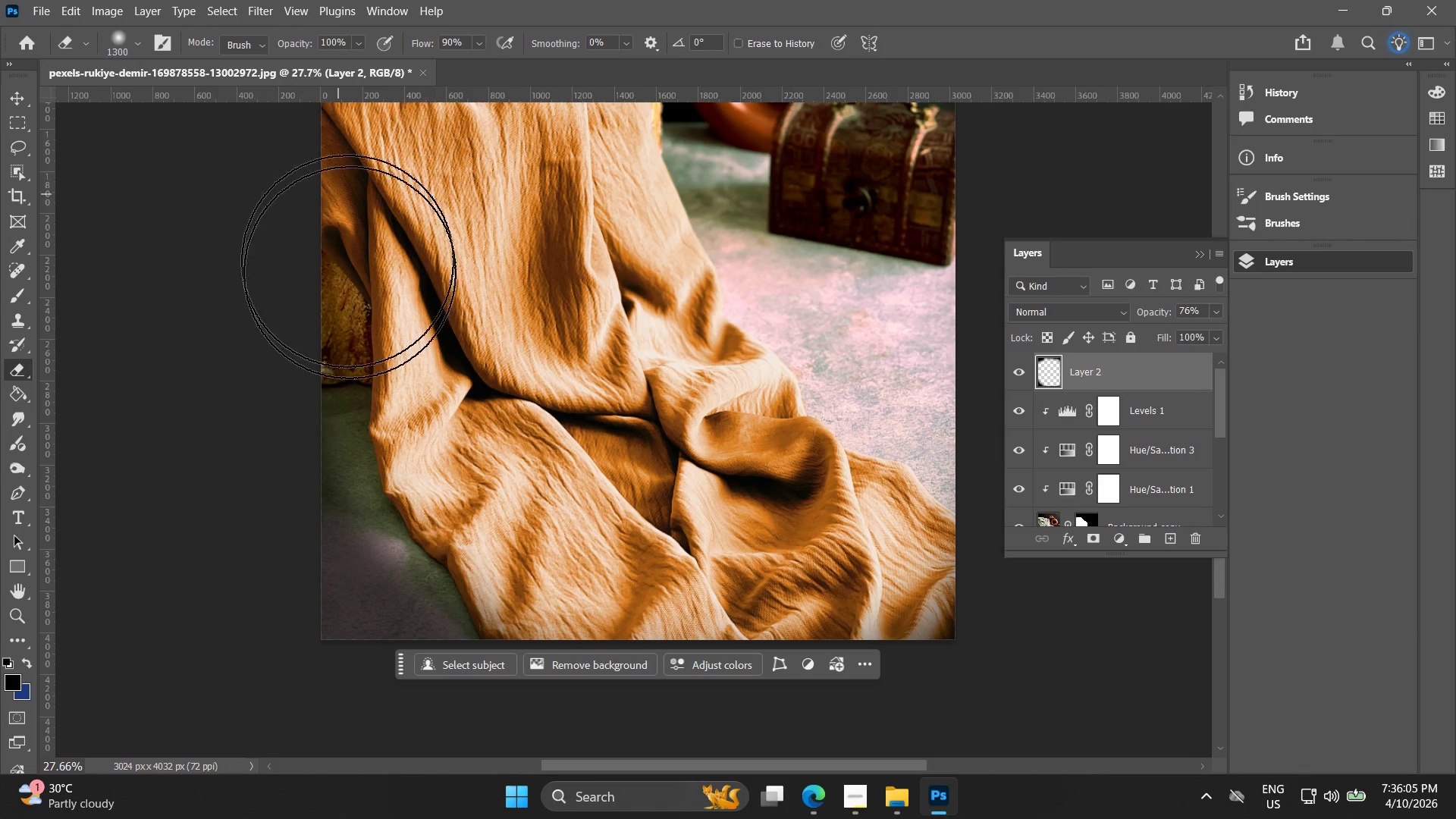 
key(BracketRight)
 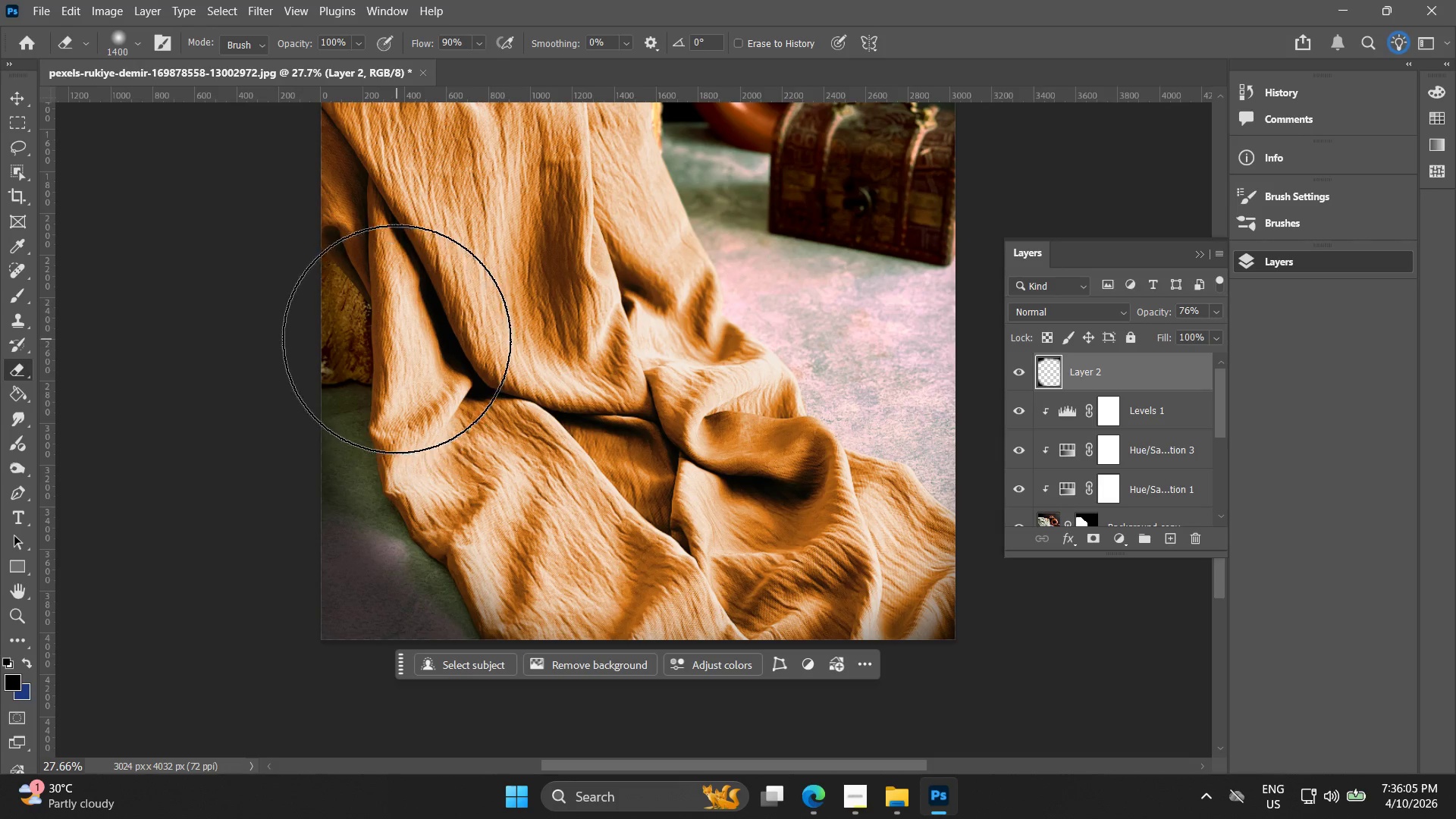 
left_click_drag(start_coordinate=[397, 348], to_coordinate=[497, 491])
 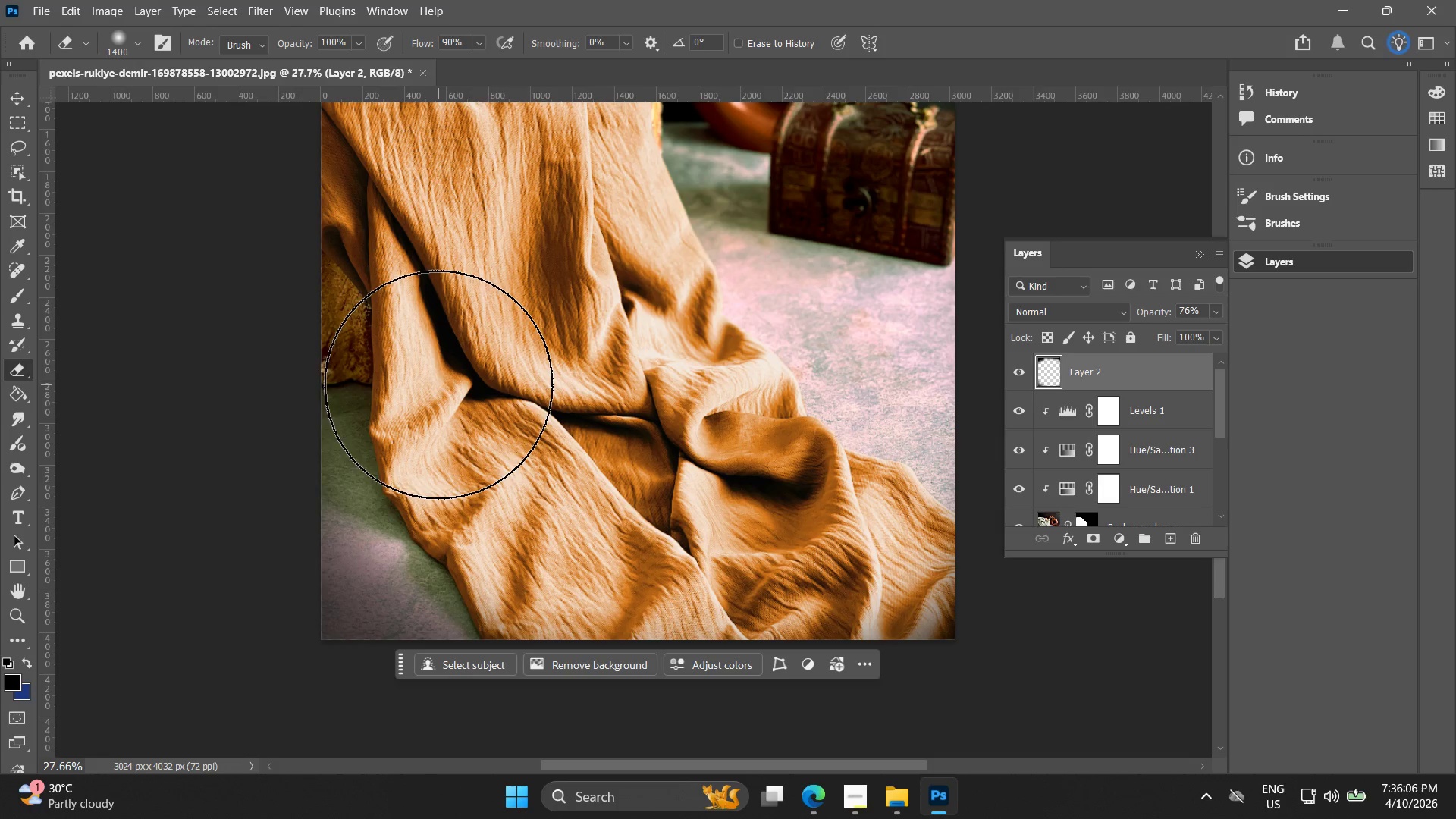 
key(Control+ControlLeft)
 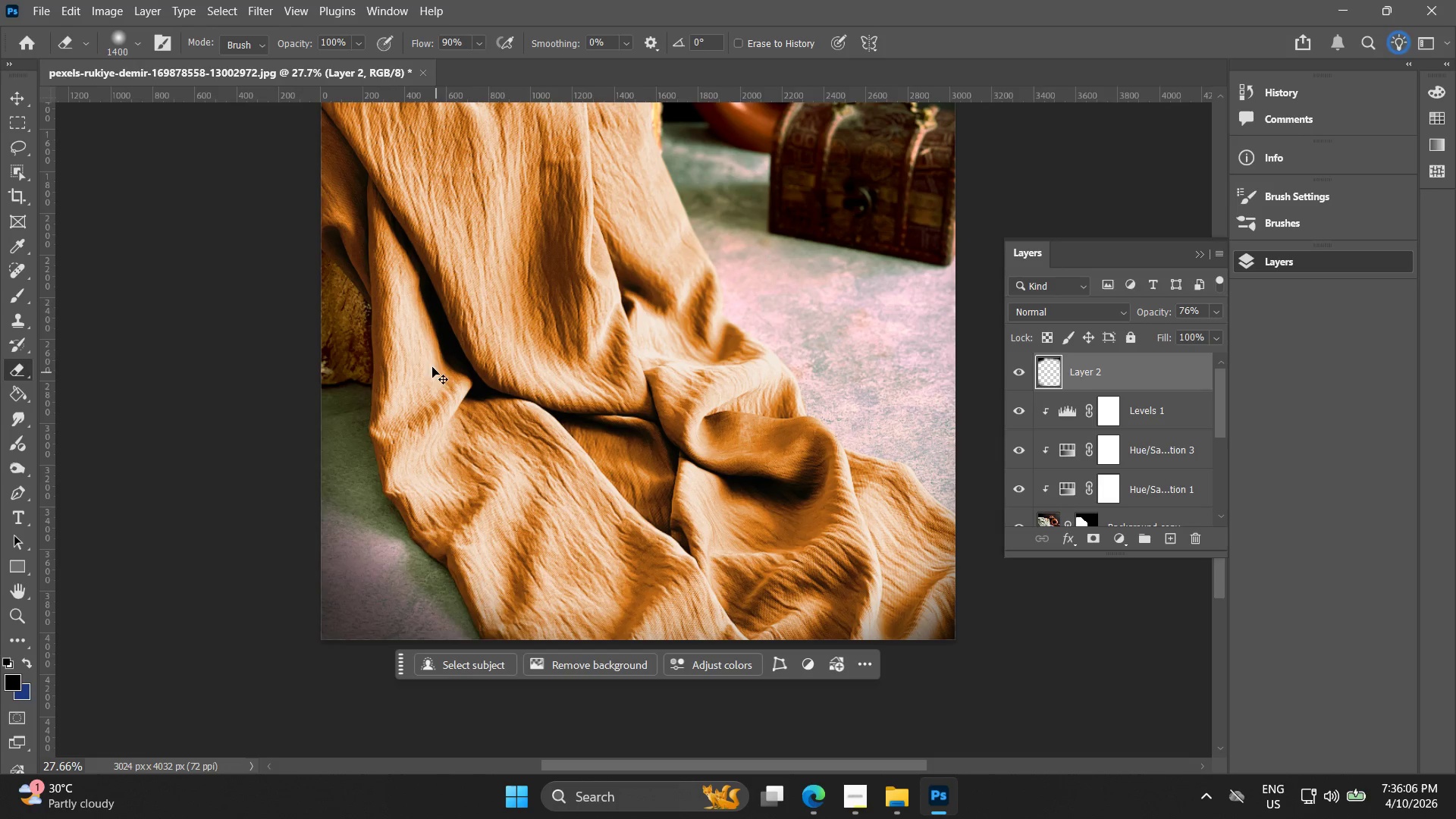 
key(Control+Z)
 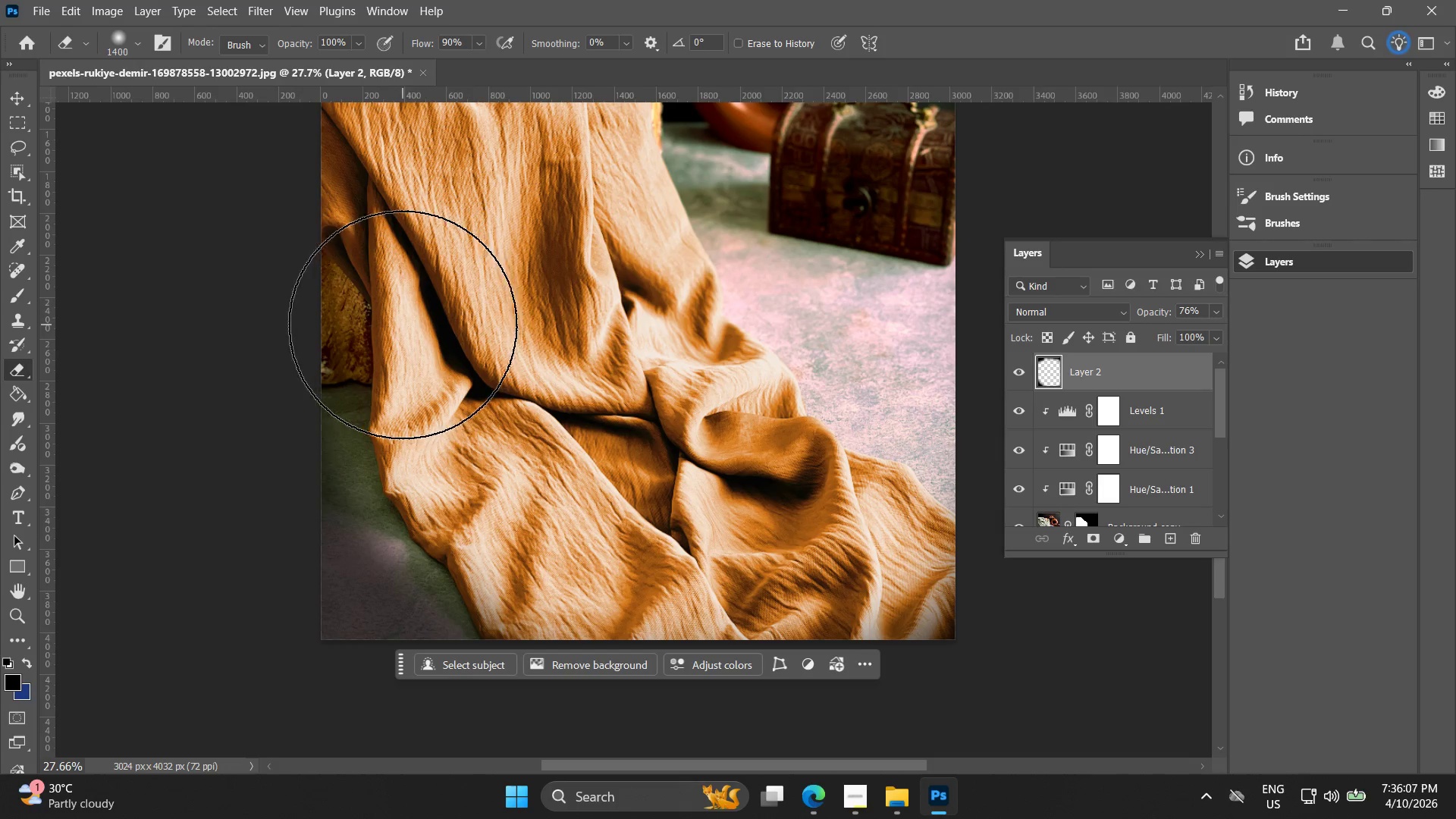 
left_click_drag(start_coordinate=[400, 330], to_coordinate=[768, 536])
 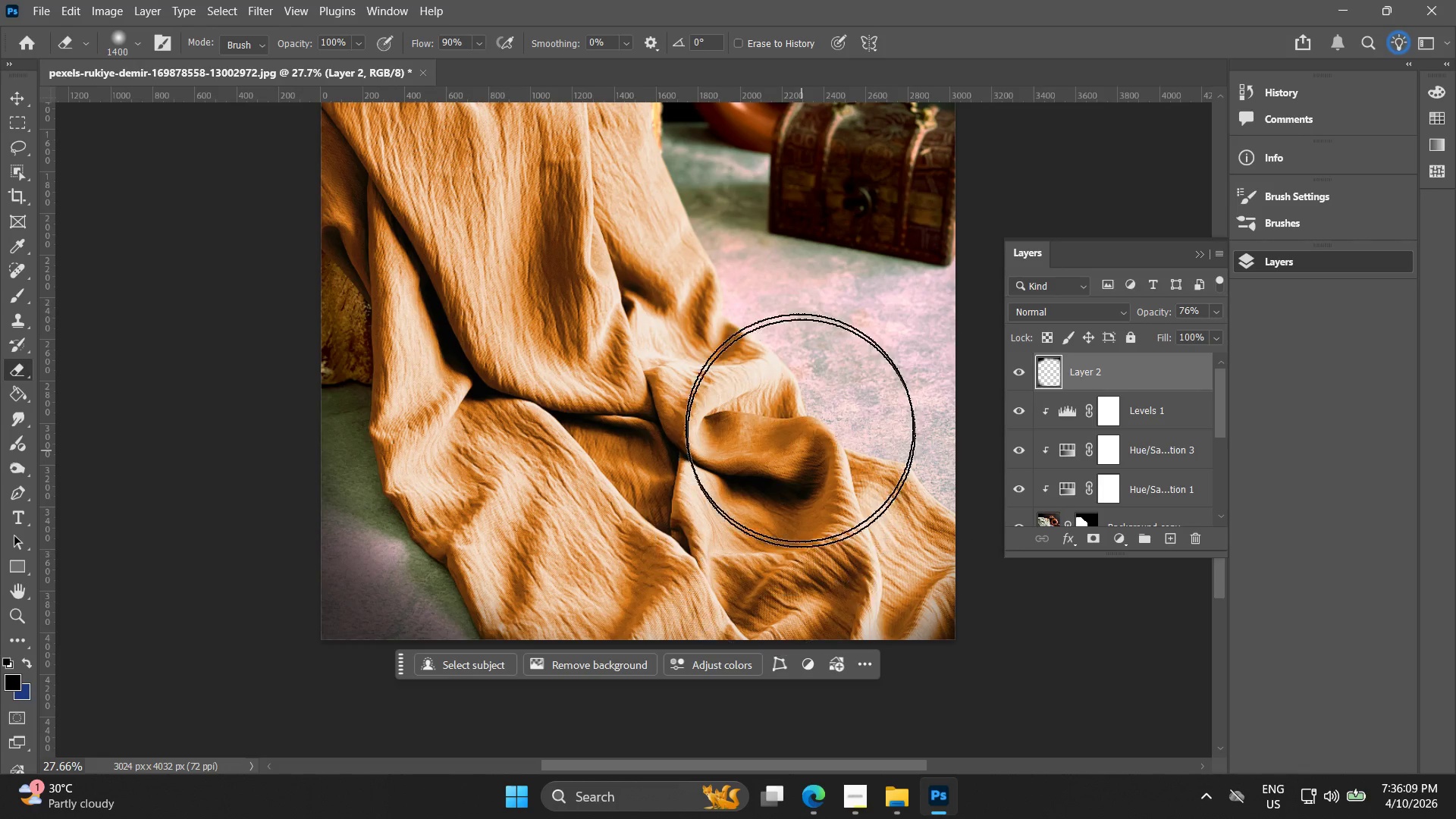 
key(Alt+AltLeft)
 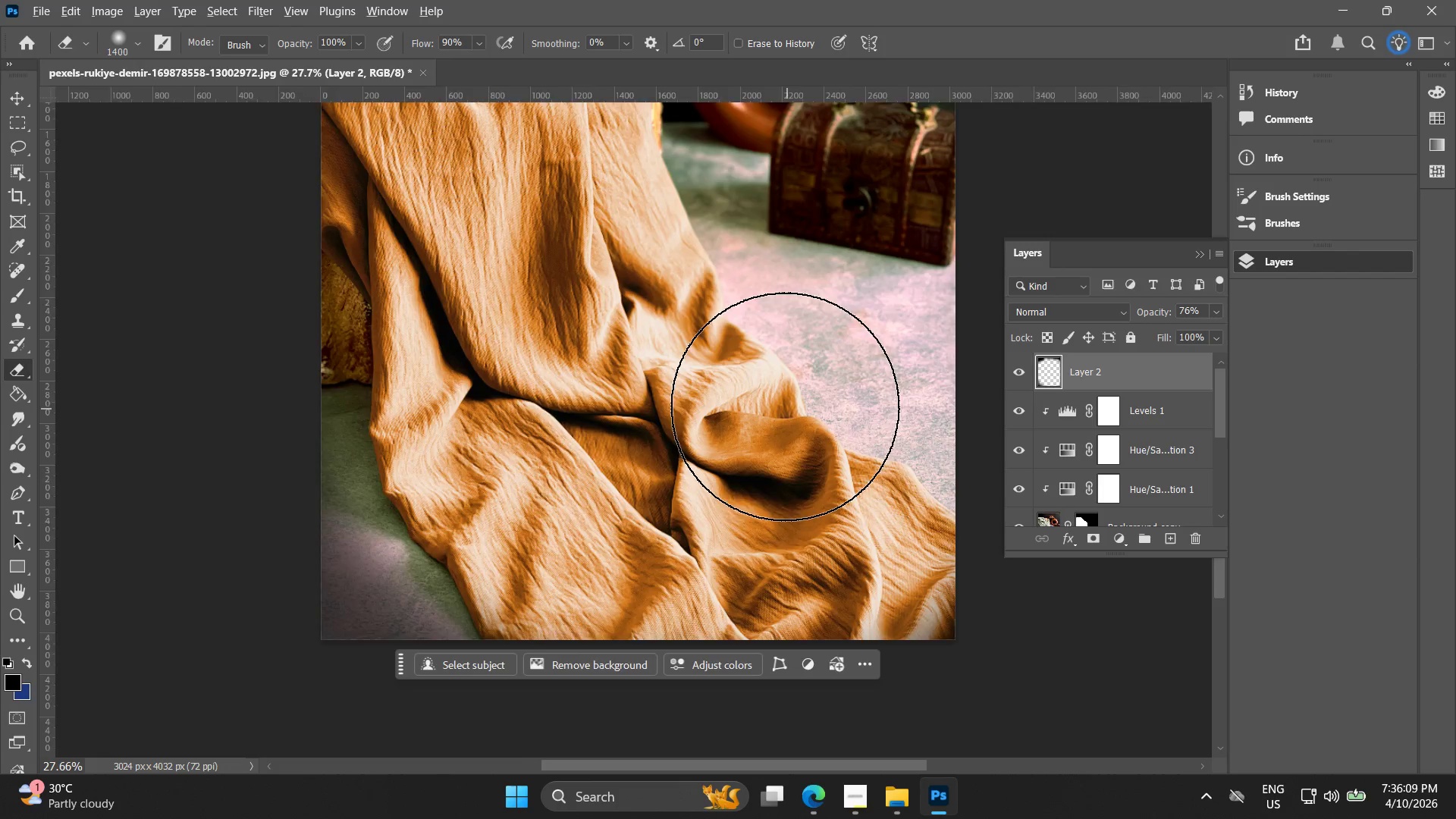 
hold_key(key=Space, duration=0.52)
 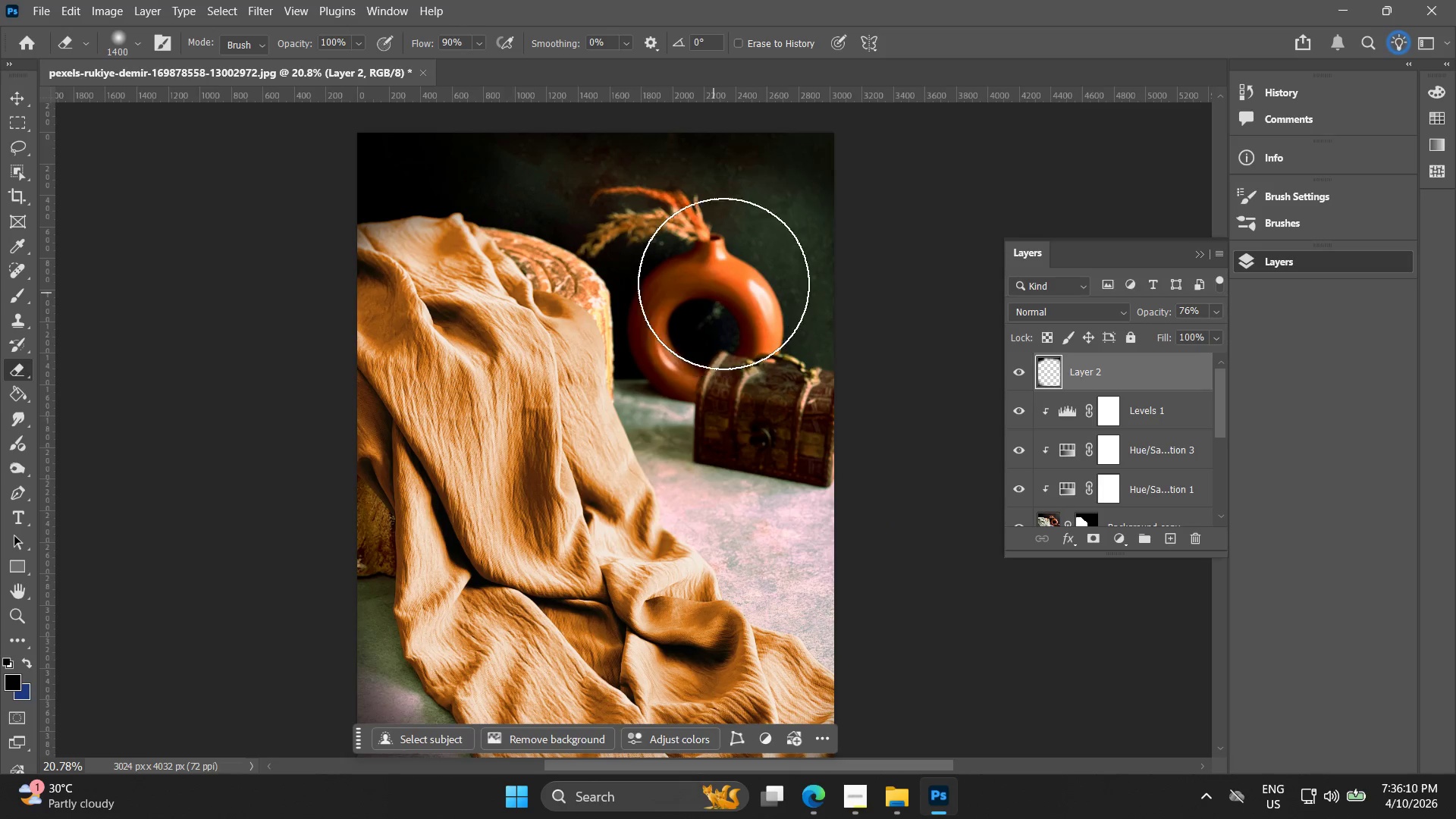 
left_click_drag(start_coordinate=[726, 353], to_coordinate=[650, 538])
 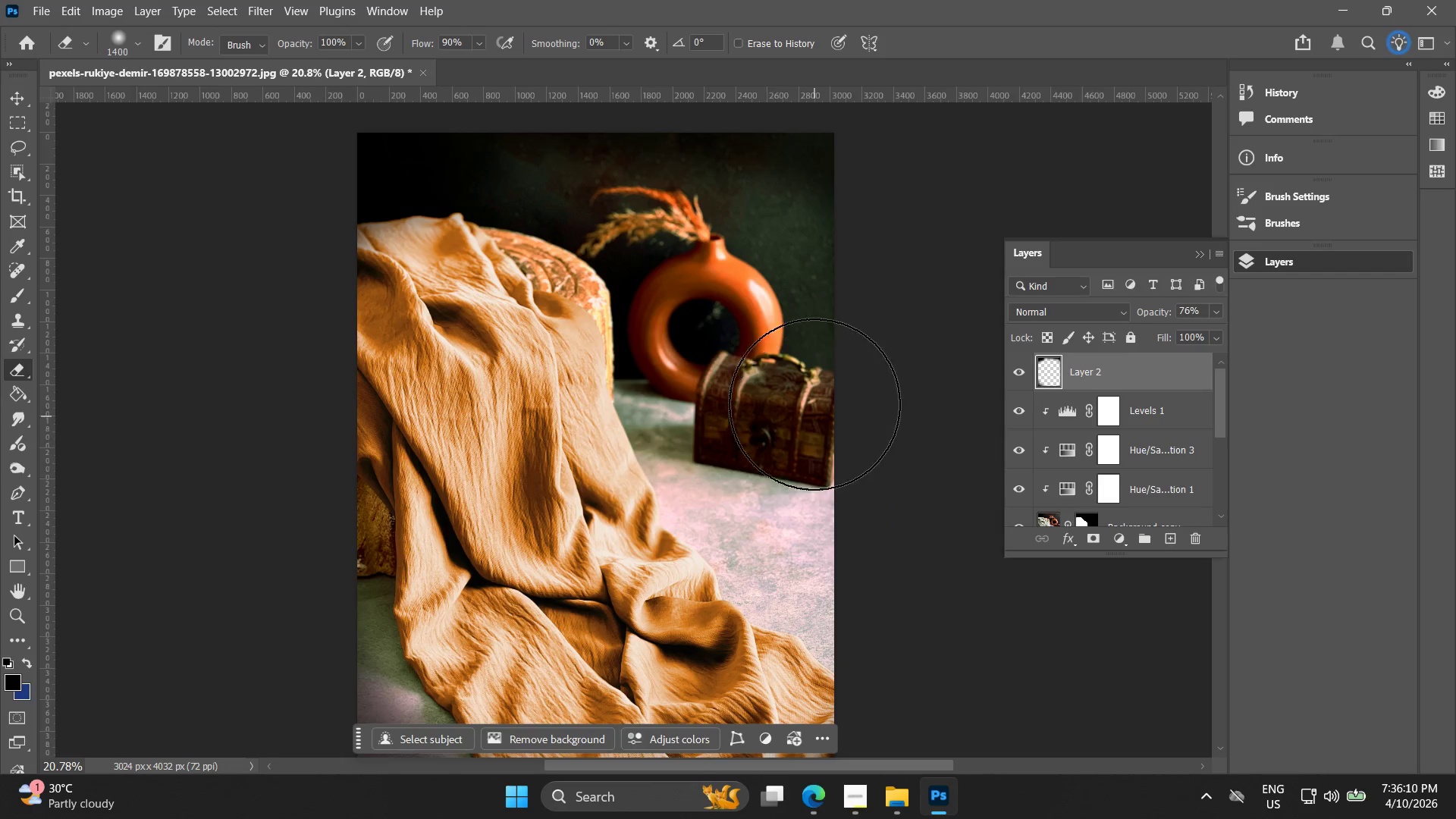 
scroll: coordinate [774, 414], scroll_direction: down, amount: 3.0
 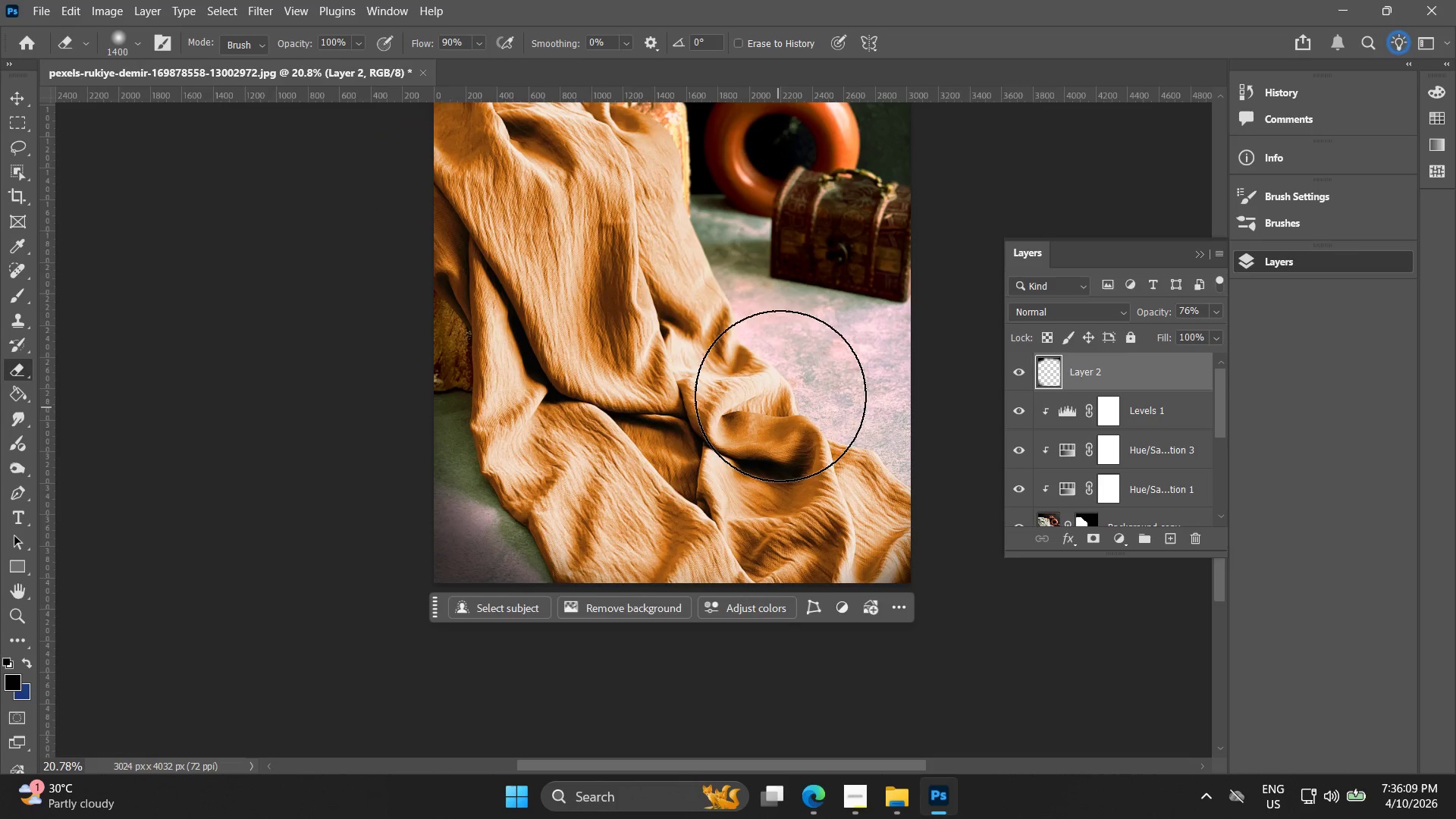 
left_click_drag(start_coordinate=[814, 403], to_coordinate=[638, 267])
 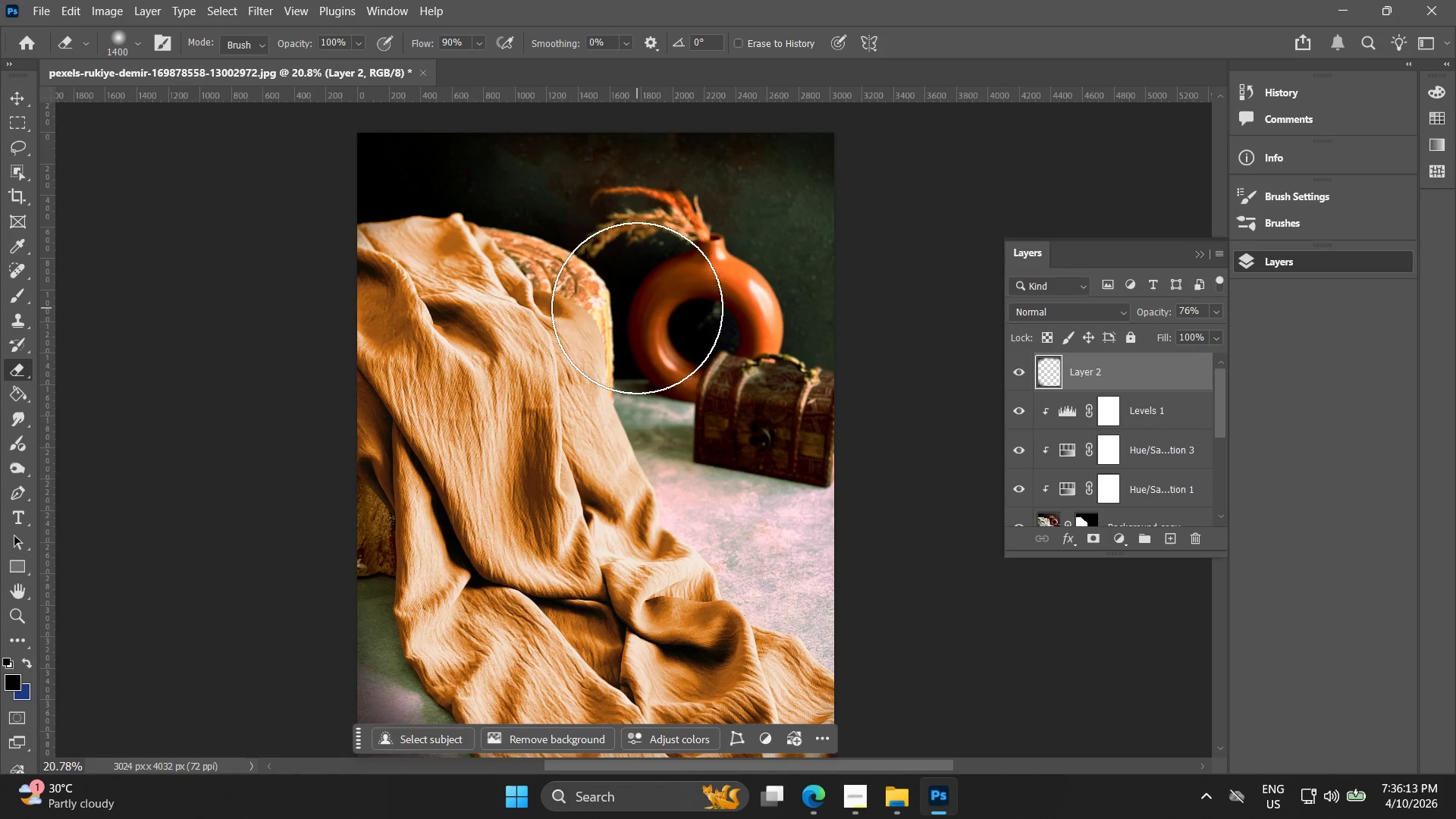 
key(Control+ControlLeft)
 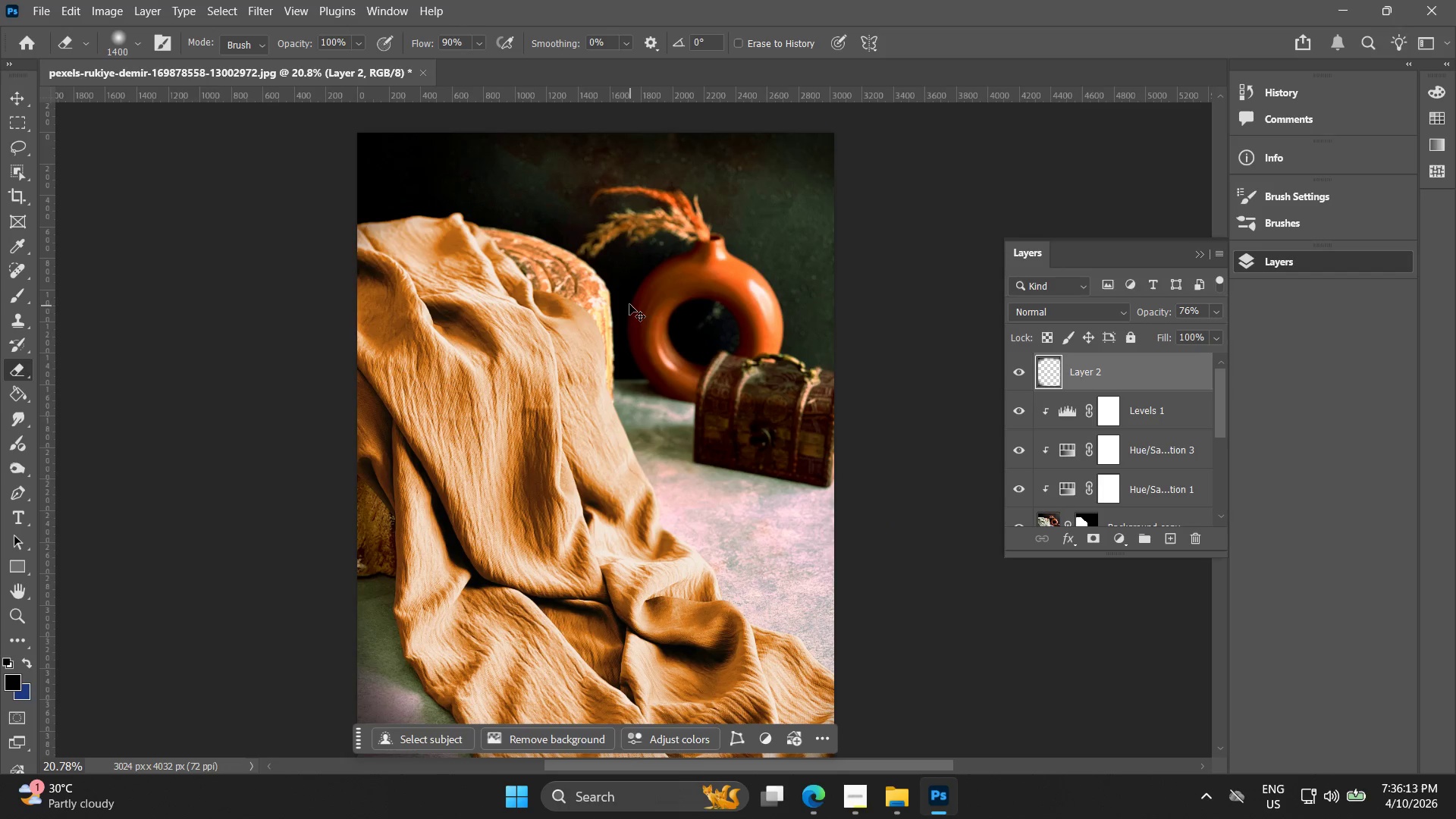 
key(Control+Z)
 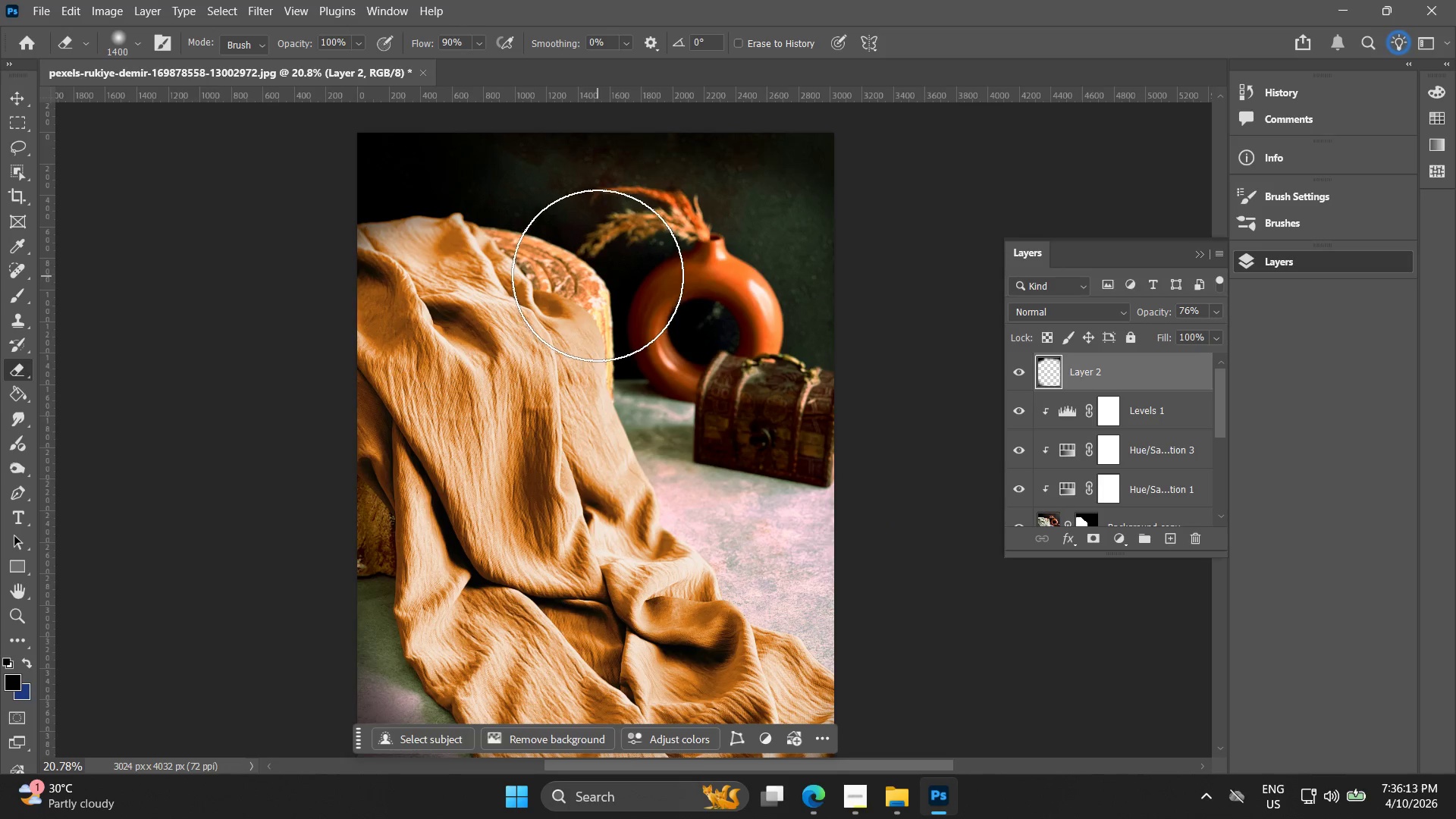 
left_click_drag(start_coordinate=[571, 278], to_coordinate=[814, 369])
 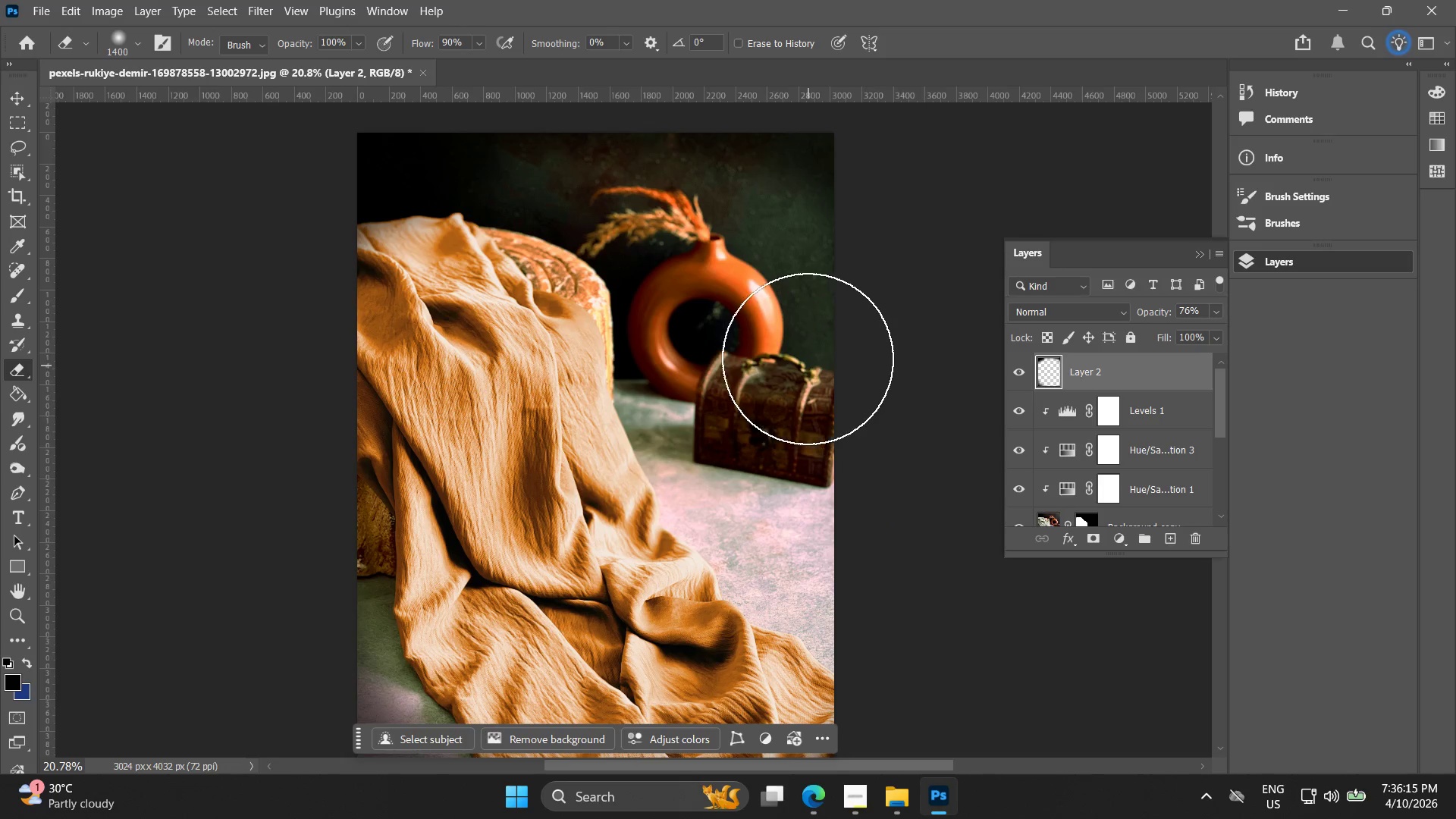 
key(Alt+AltLeft)
 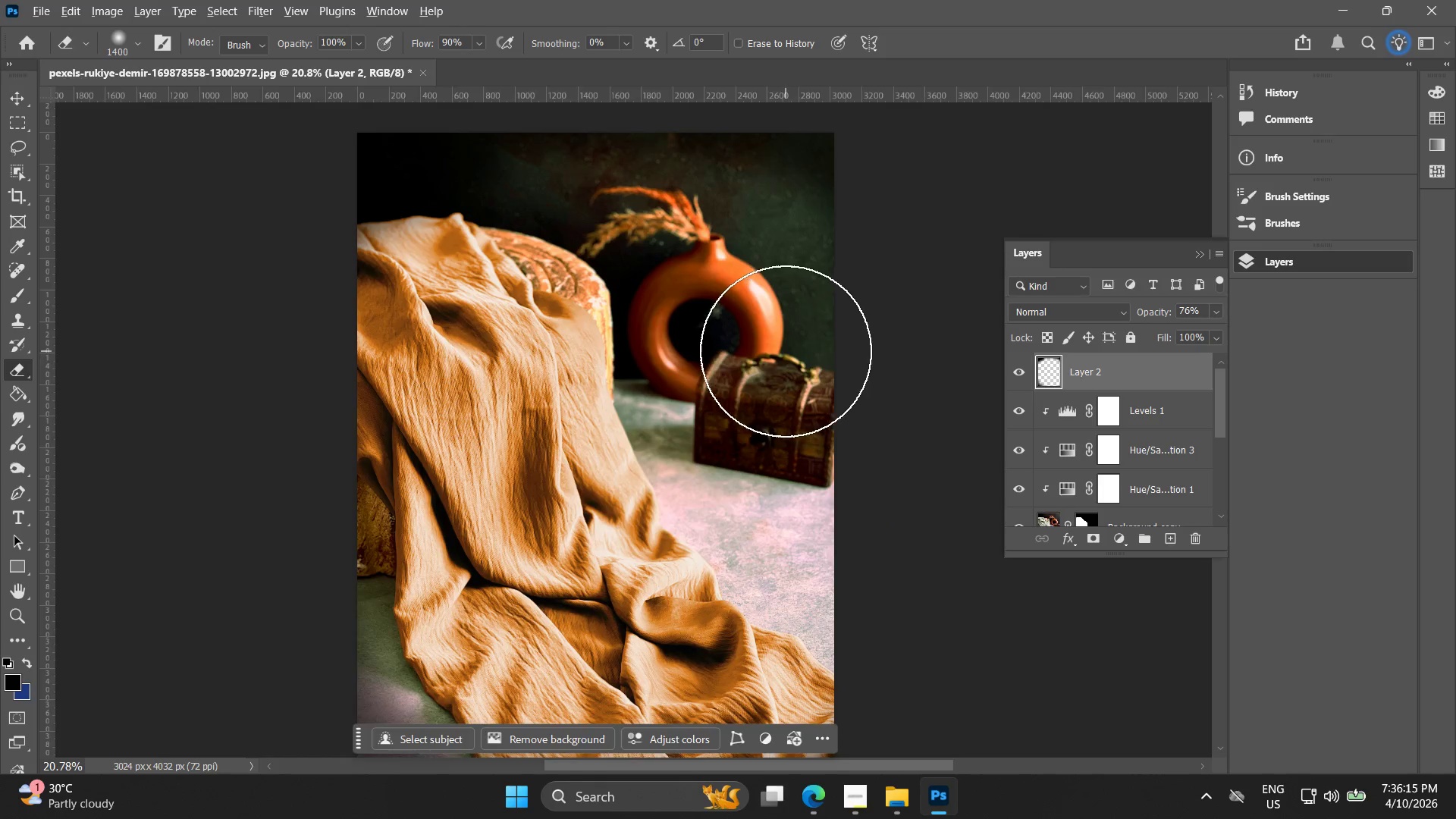 
hold_key(key=Space, duration=0.44)
 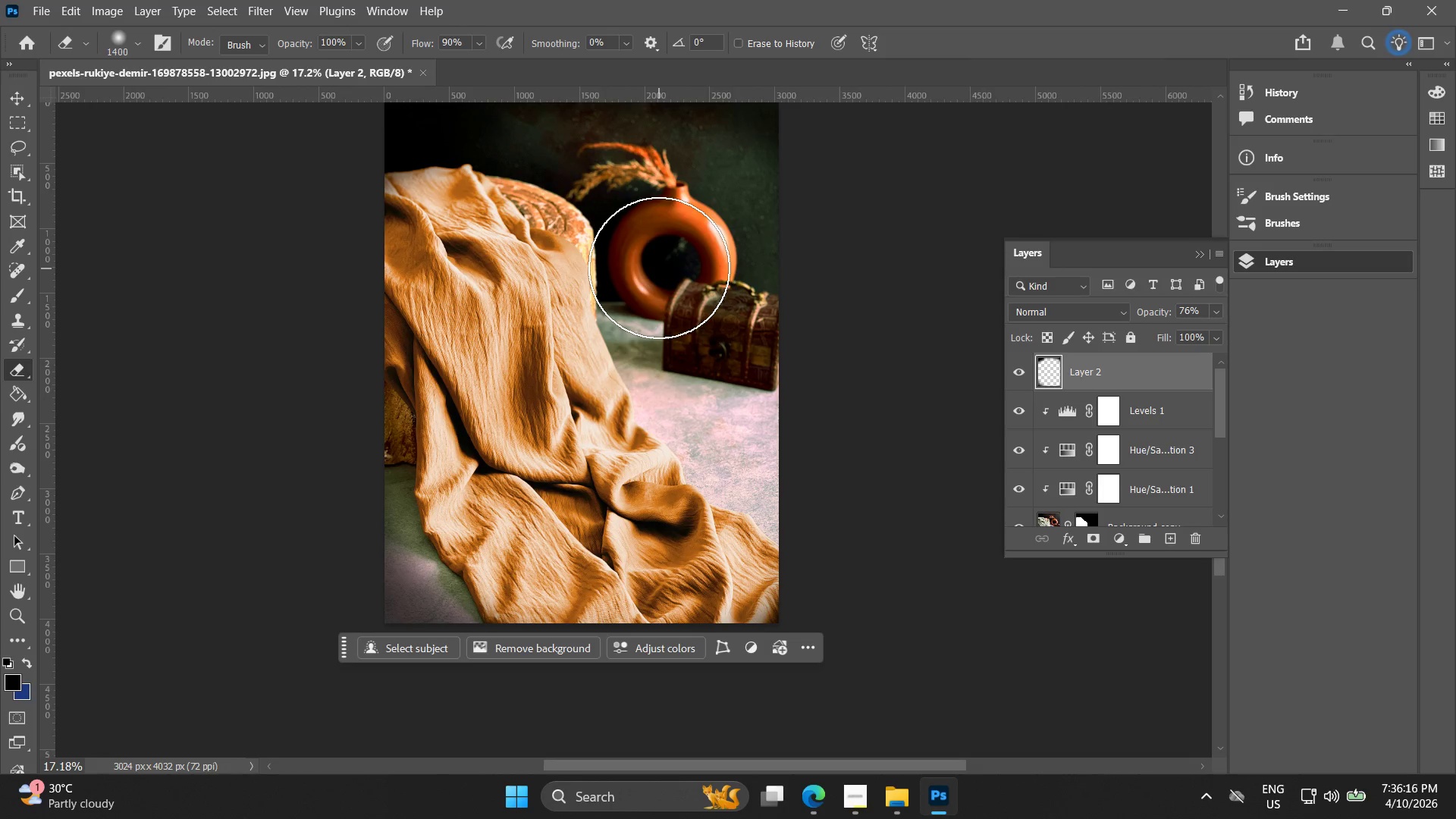 
left_click_drag(start_coordinate=[689, 340], to_coordinate=[643, 267])
 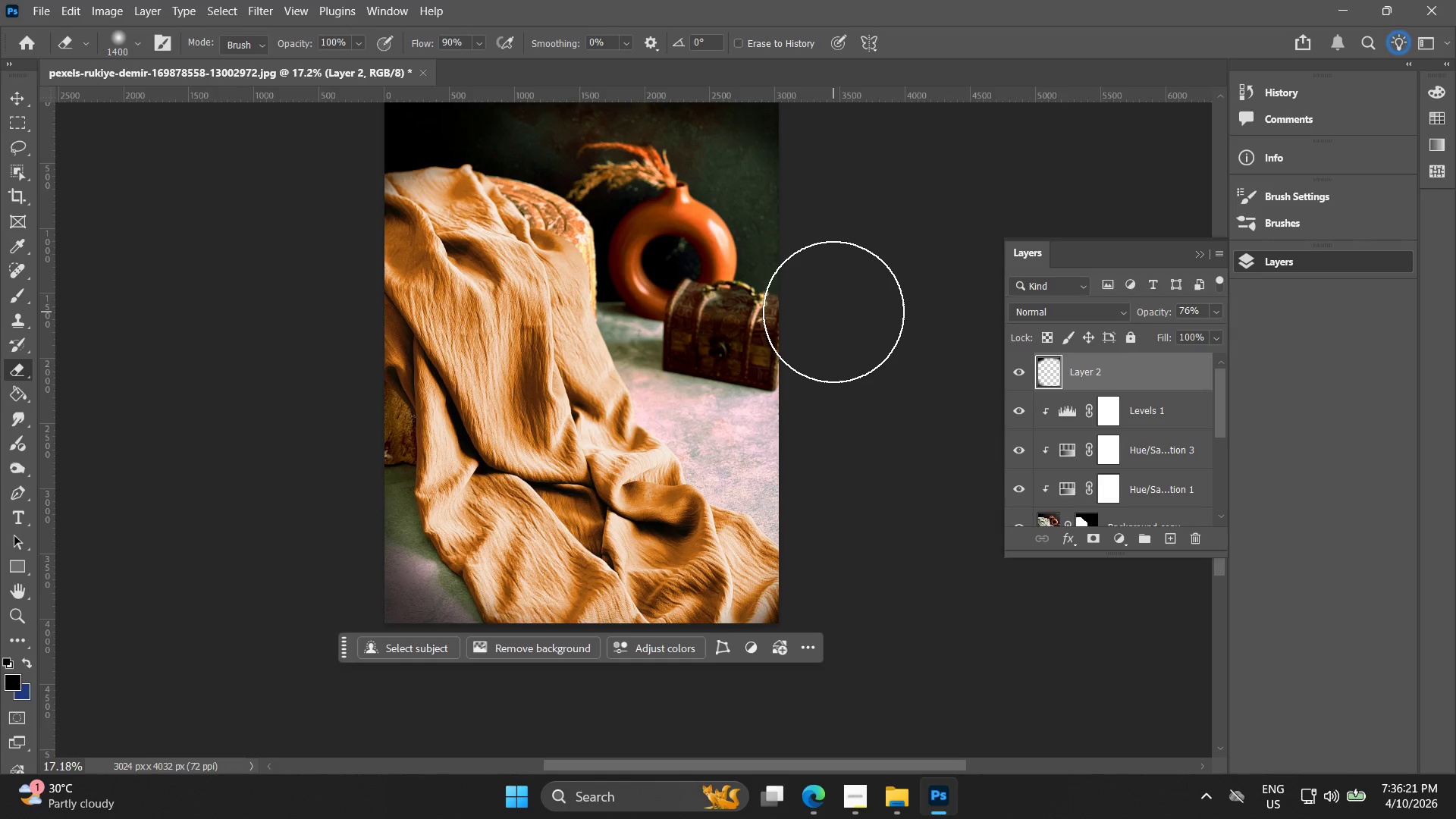 
scroll: coordinate [776, 357], scroll_direction: down, amount: 2.0
 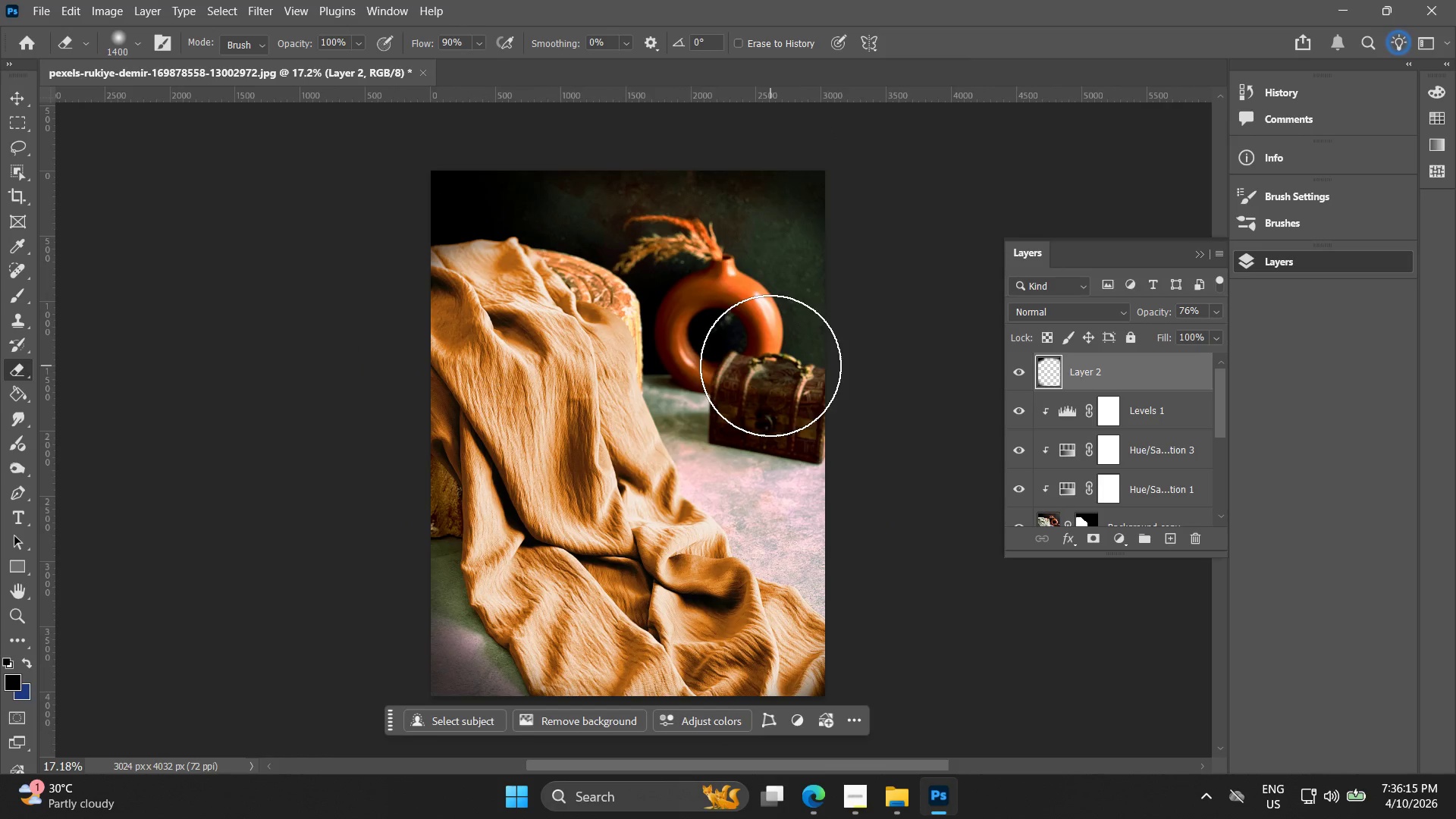 
wait(7.17)
 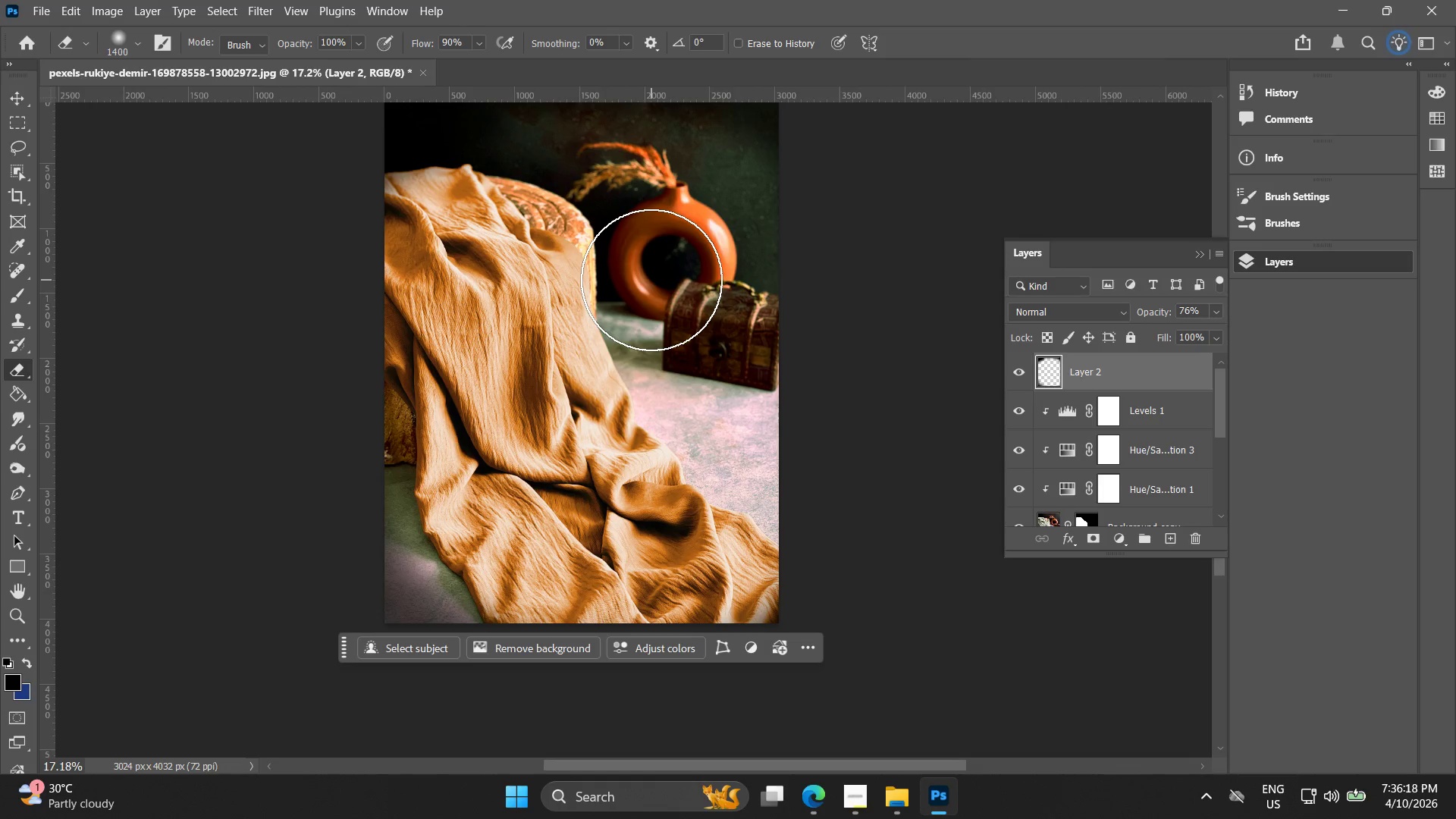 
left_click([1133, 406])
 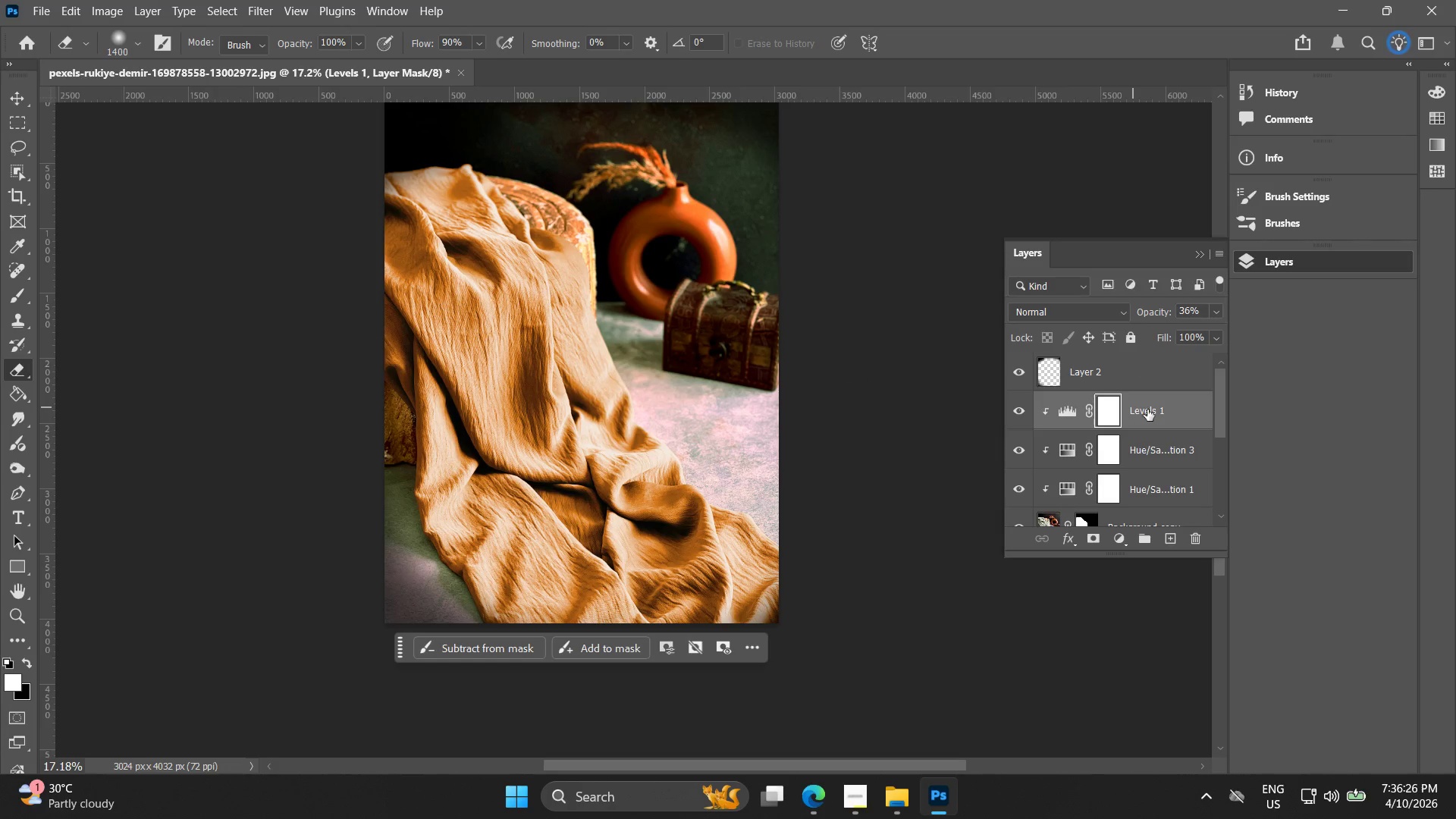 
left_click([1122, 539])
 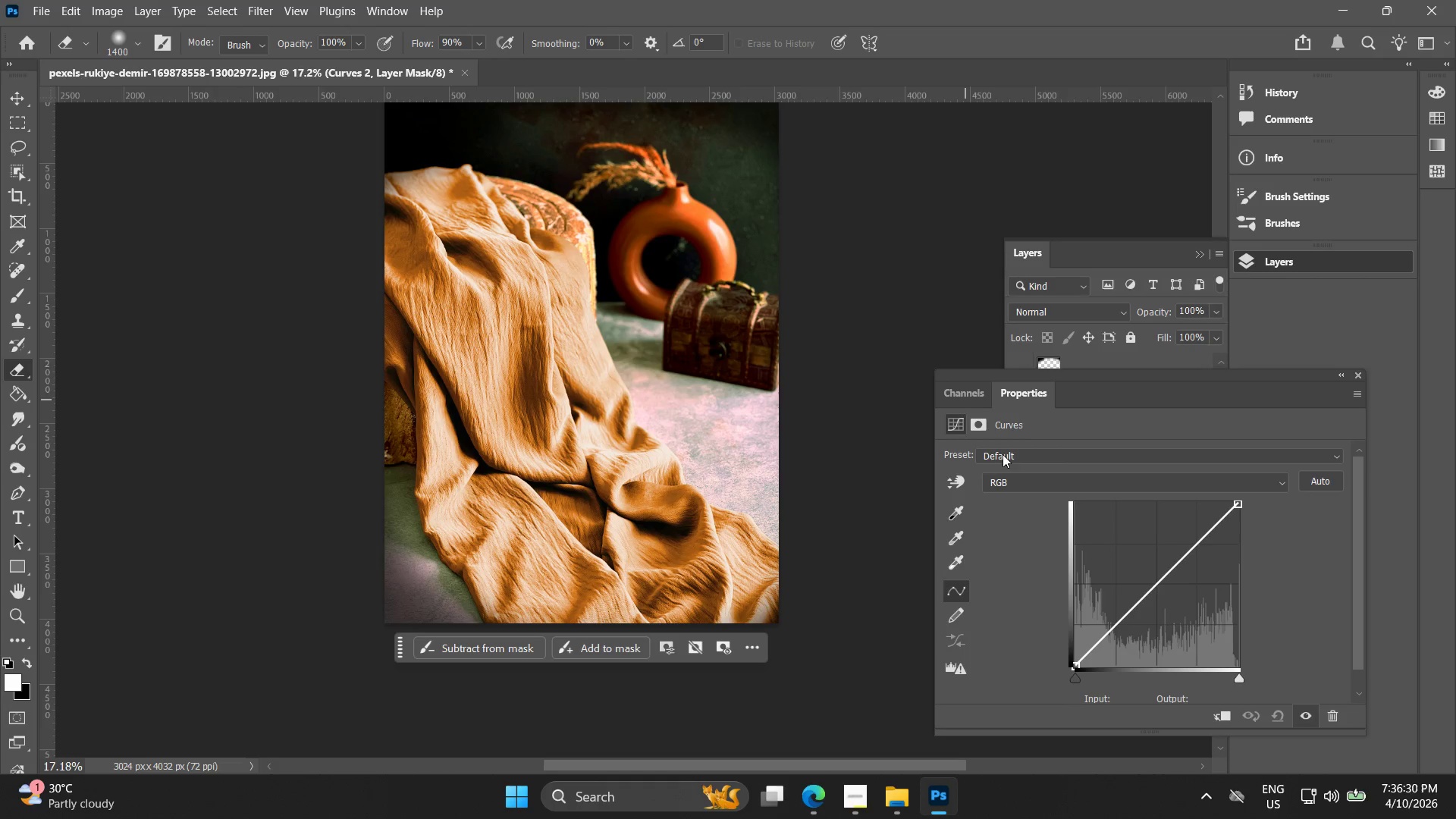 
left_click_drag(start_coordinate=[1169, 577], to_coordinate=[1168, 569])
 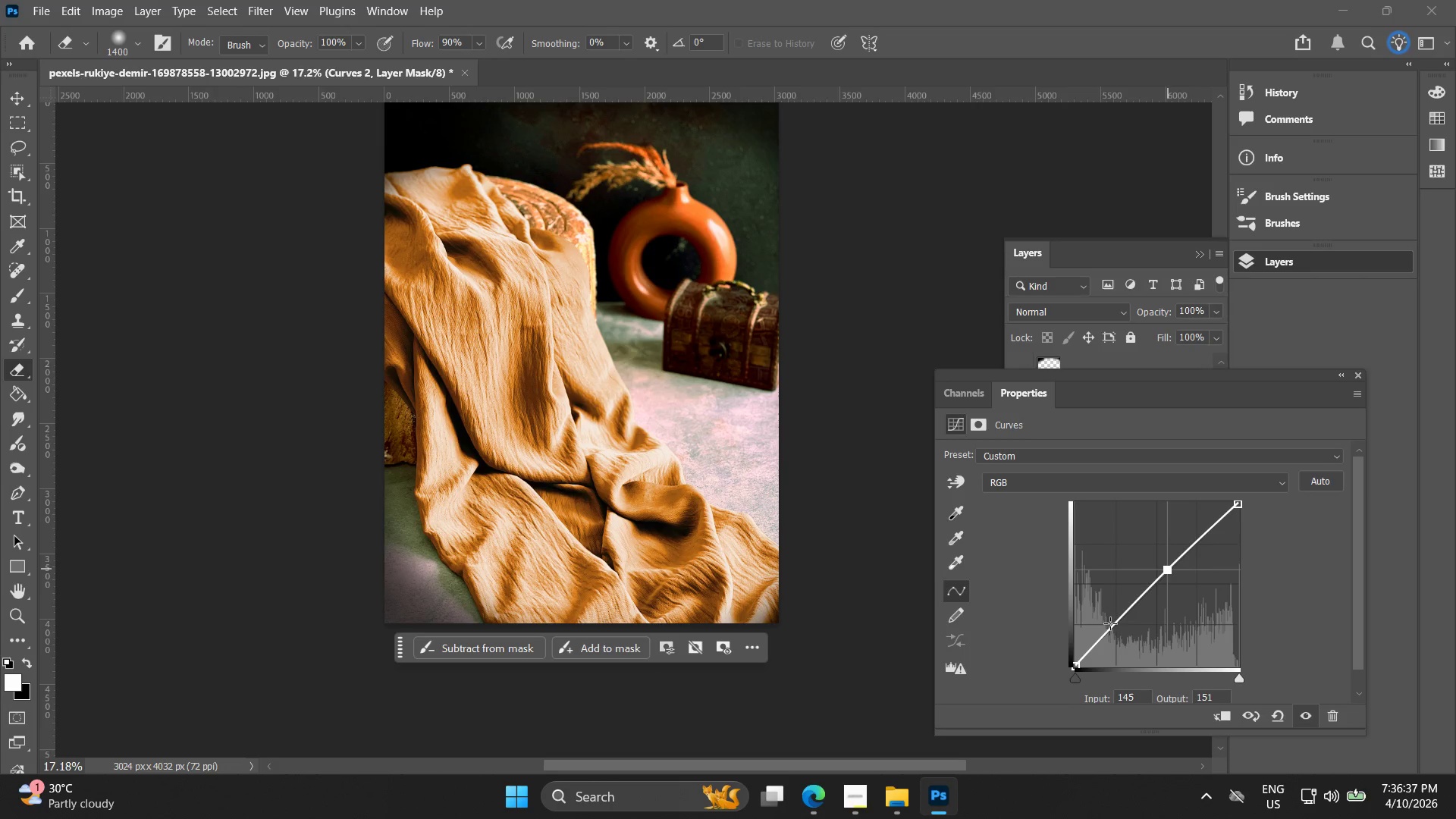 
left_click_drag(start_coordinate=[1112, 625], to_coordinate=[1118, 639])
 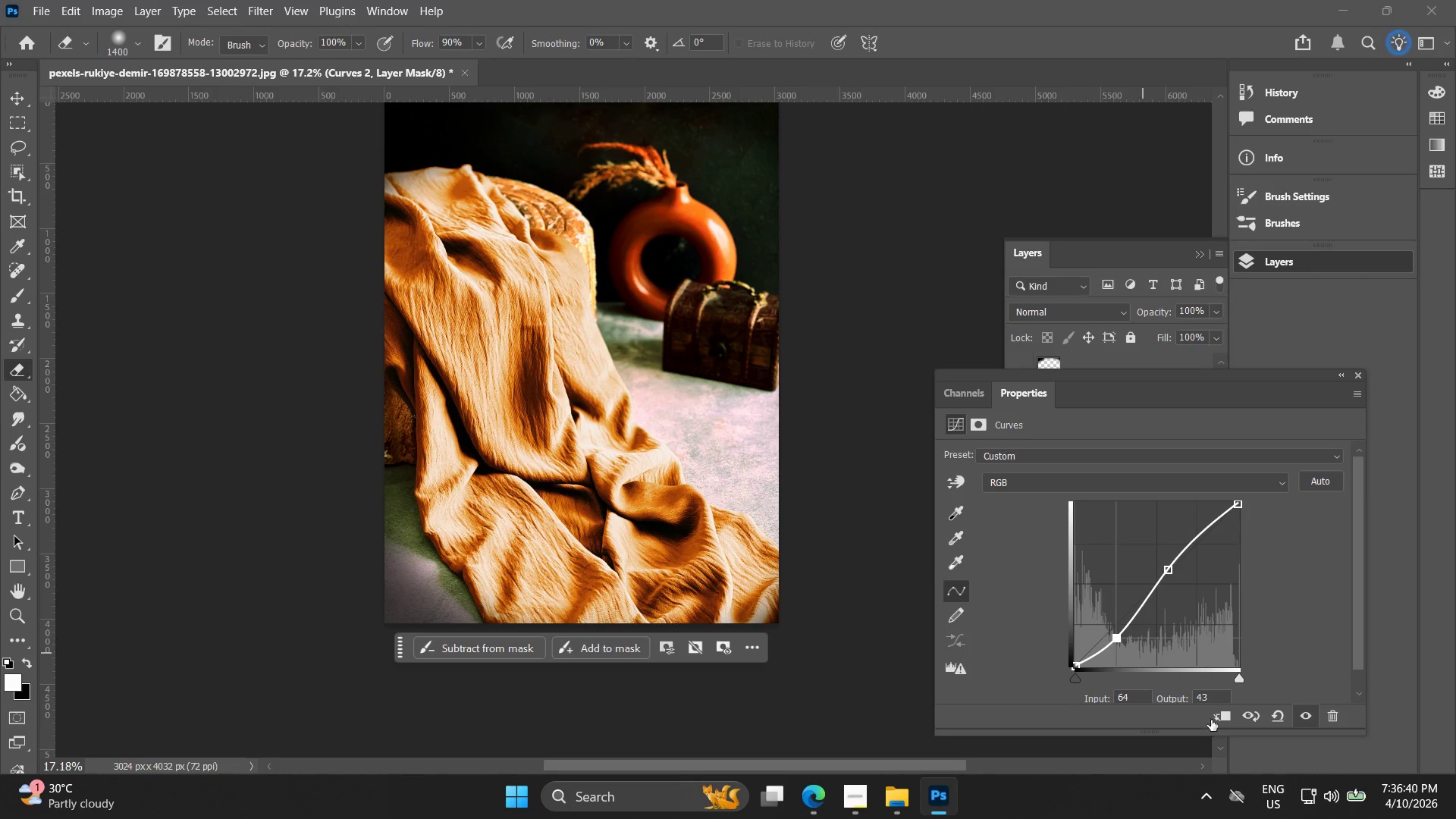 
left_click([1226, 715])
 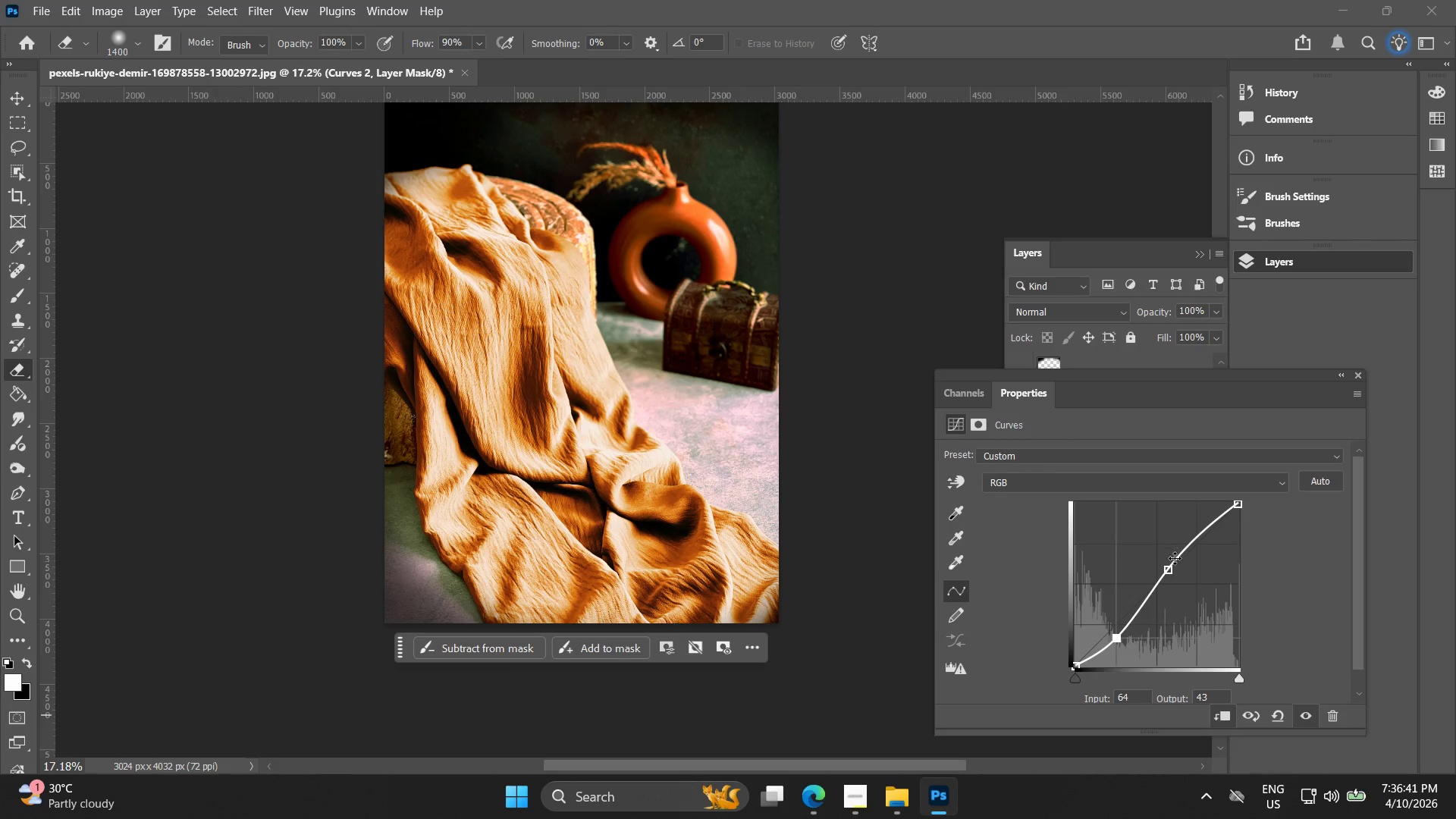 
left_click_drag(start_coordinate=[1170, 576], to_coordinate=[1178, 622])
 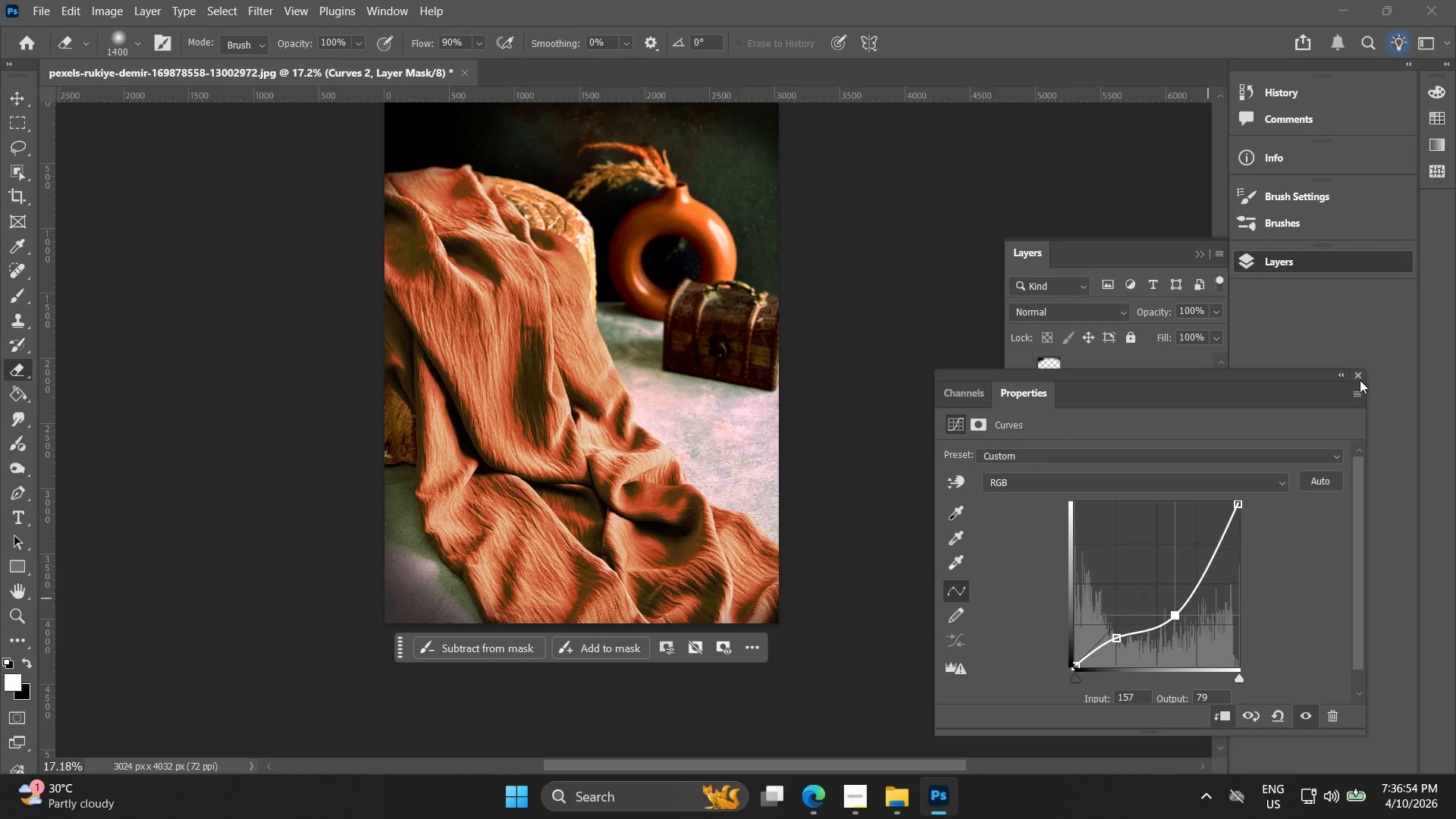 
left_click([1363, 372])
 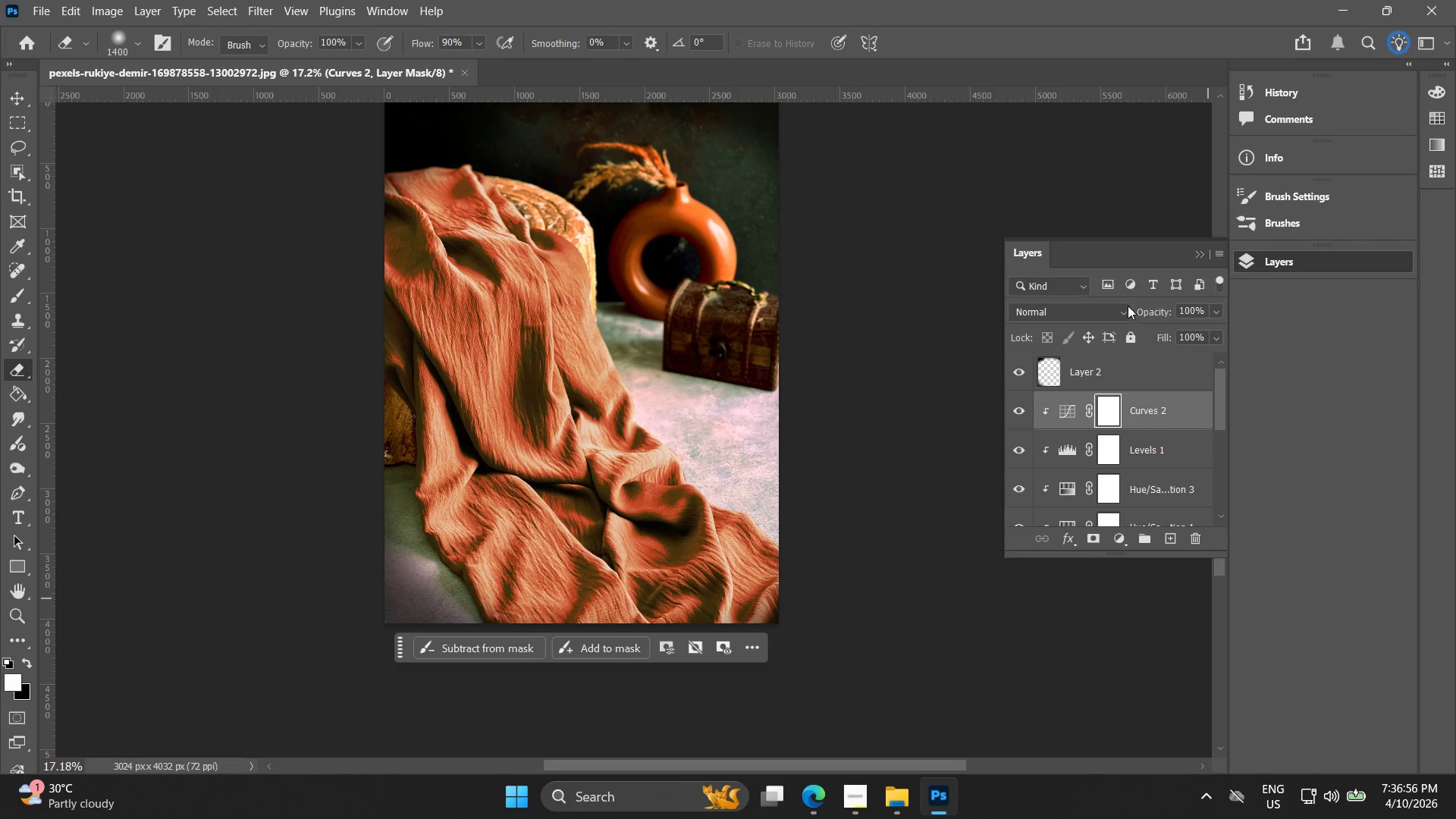 
left_click_drag(start_coordinate=[1154, 313], to_coordinate=[1122, 314])
 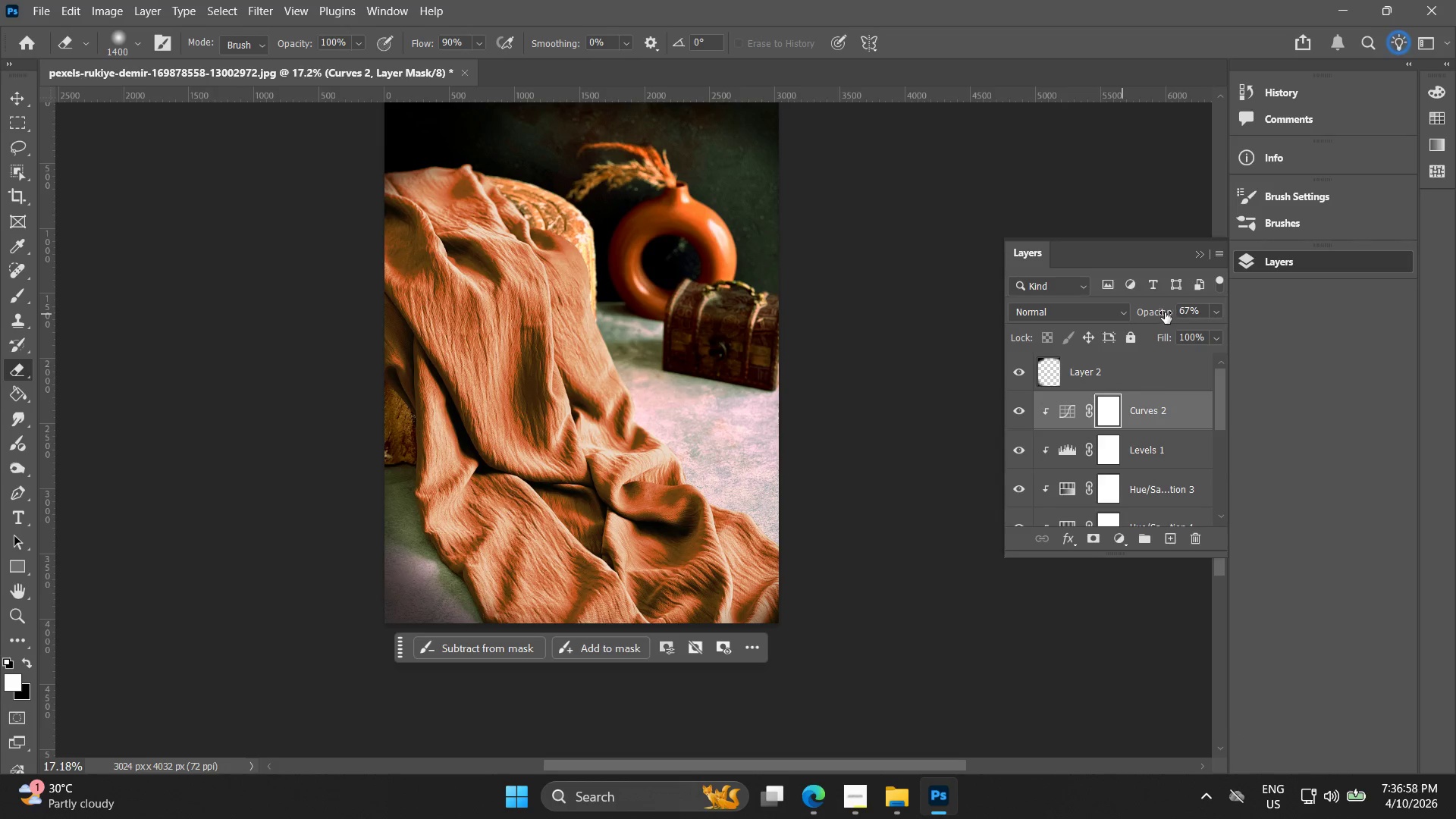 
left_click_drag(start_coordinate=[1165, 306], to_coordinate=[1148, 315])
 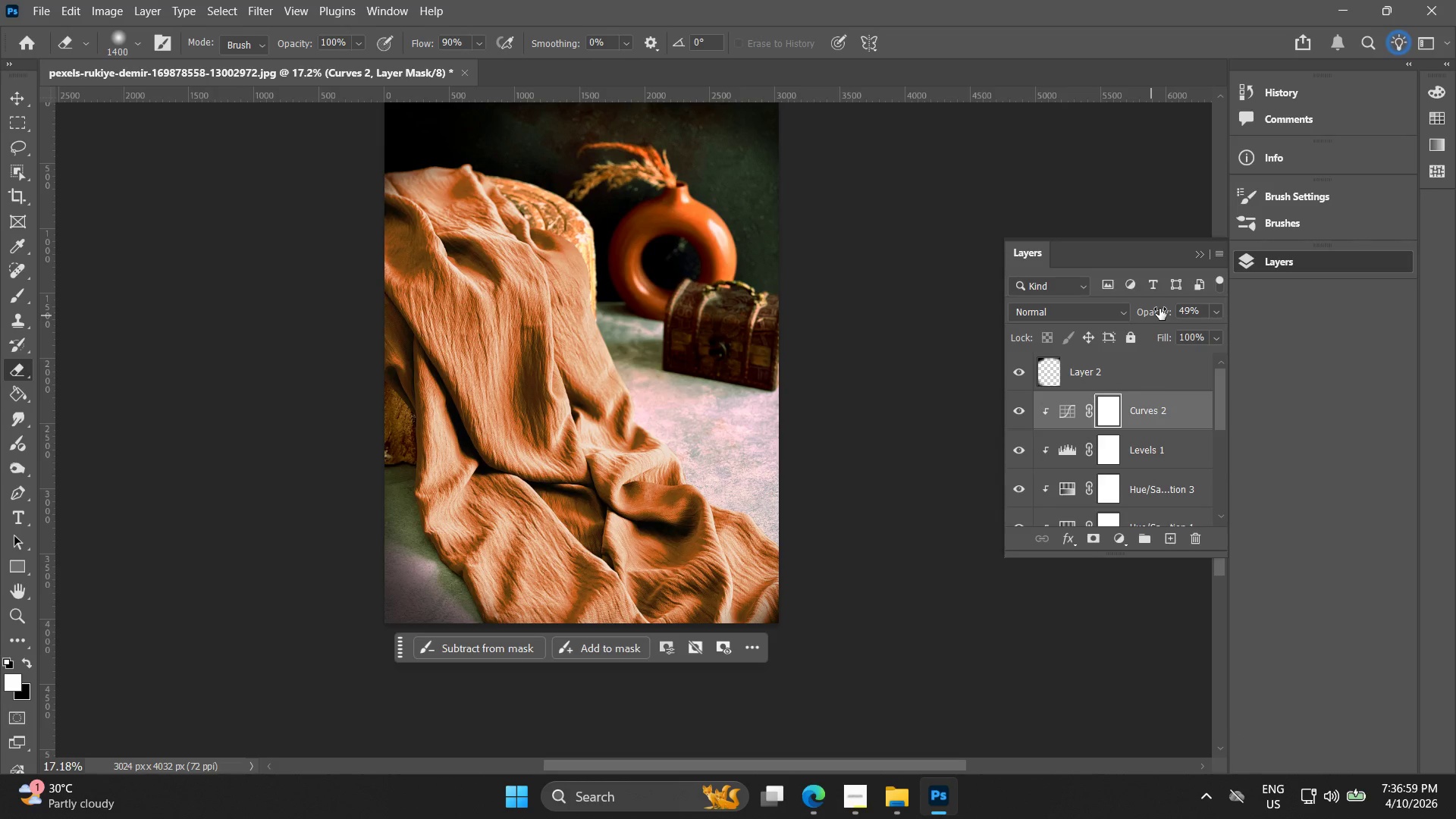 
left_click_drag(start_coordinate=[1159, 309], to_coordinate=[1153, 310])
 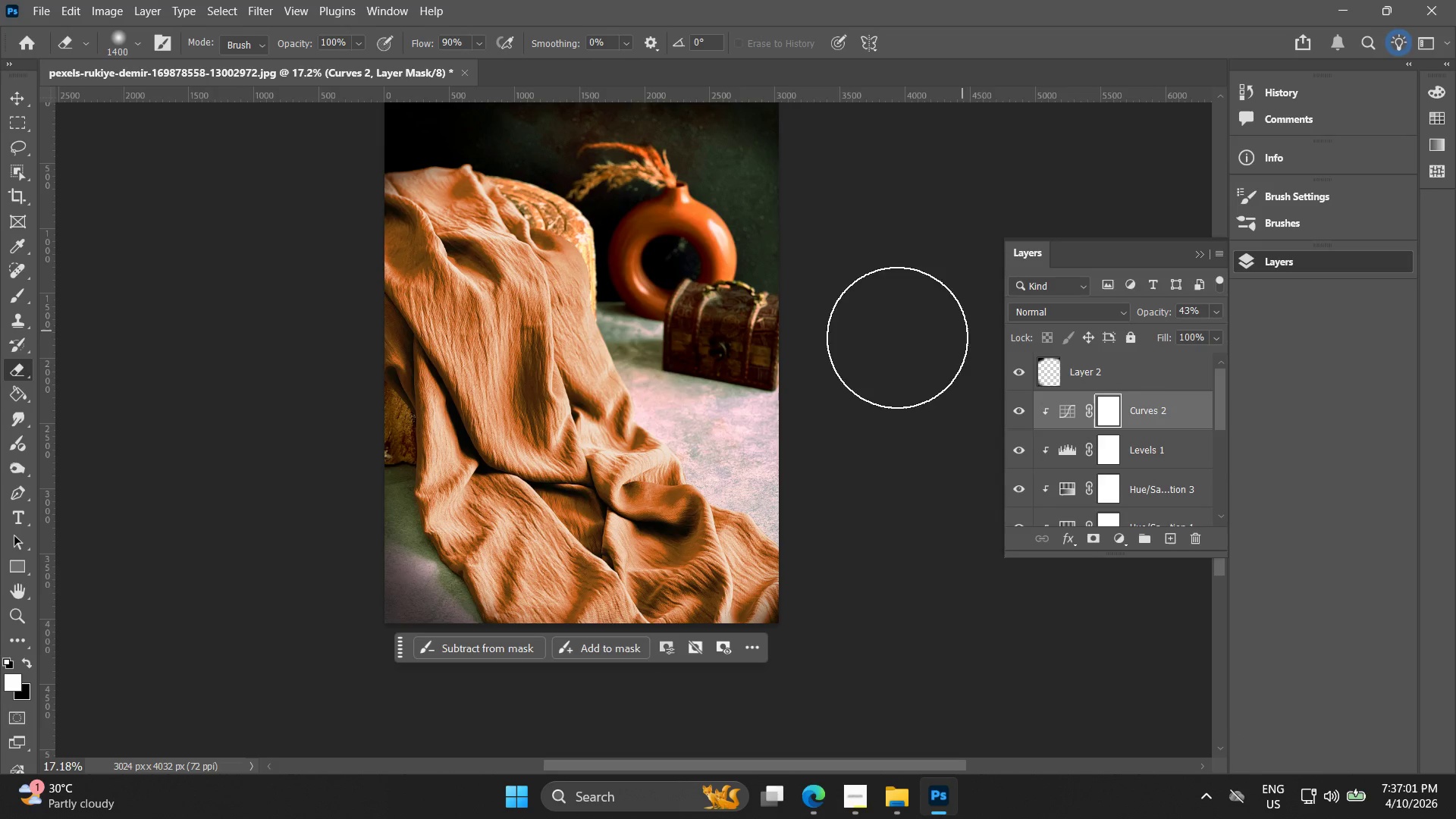 
hold_key(key=AltLeft, duration=1.5)
scroll: coordinate [598, 479], scroll_direction: up, amount: 12.0
 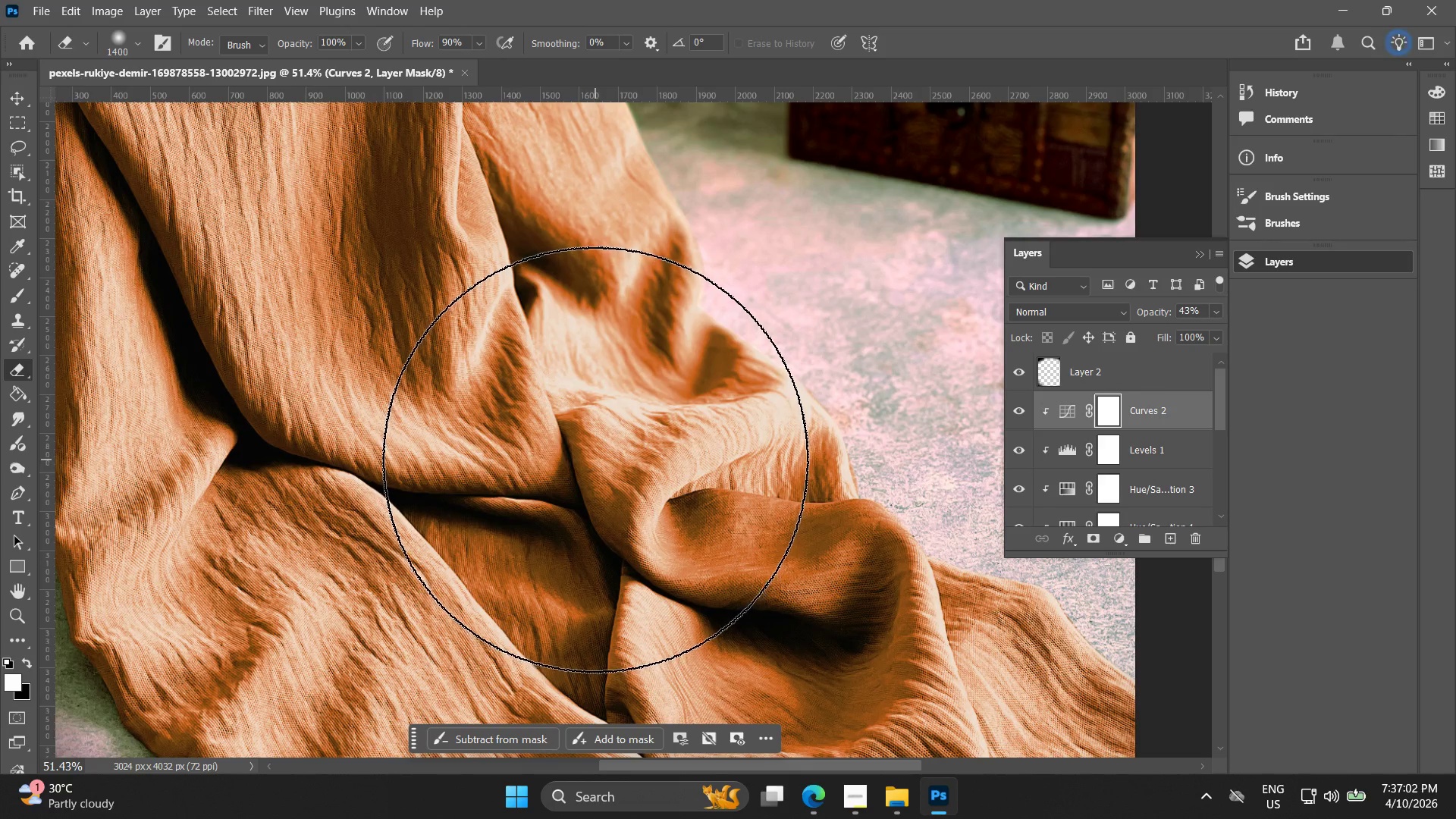 
key(Alt+AltLeft)
 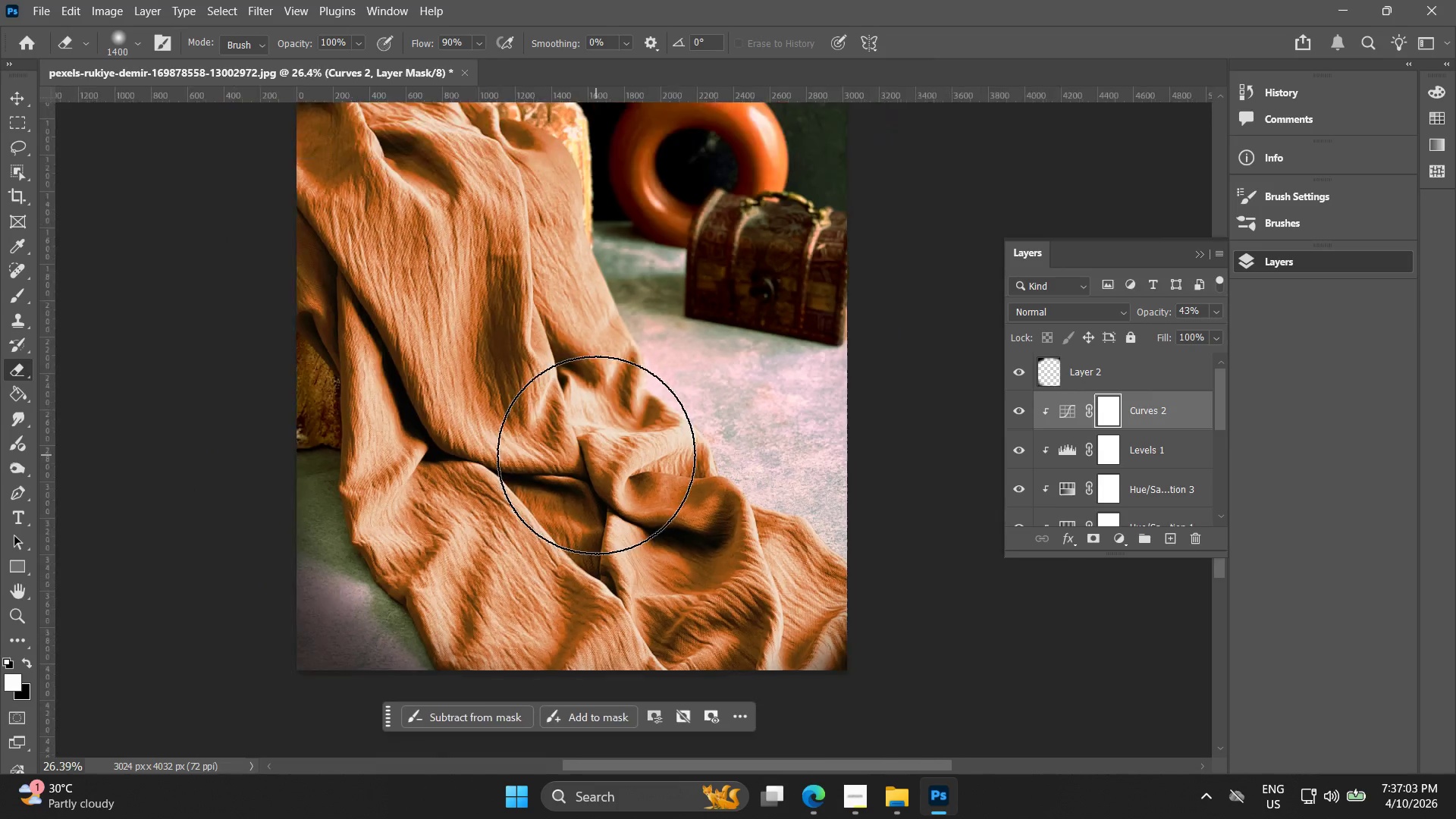 
key(Alt+AltLeft)
 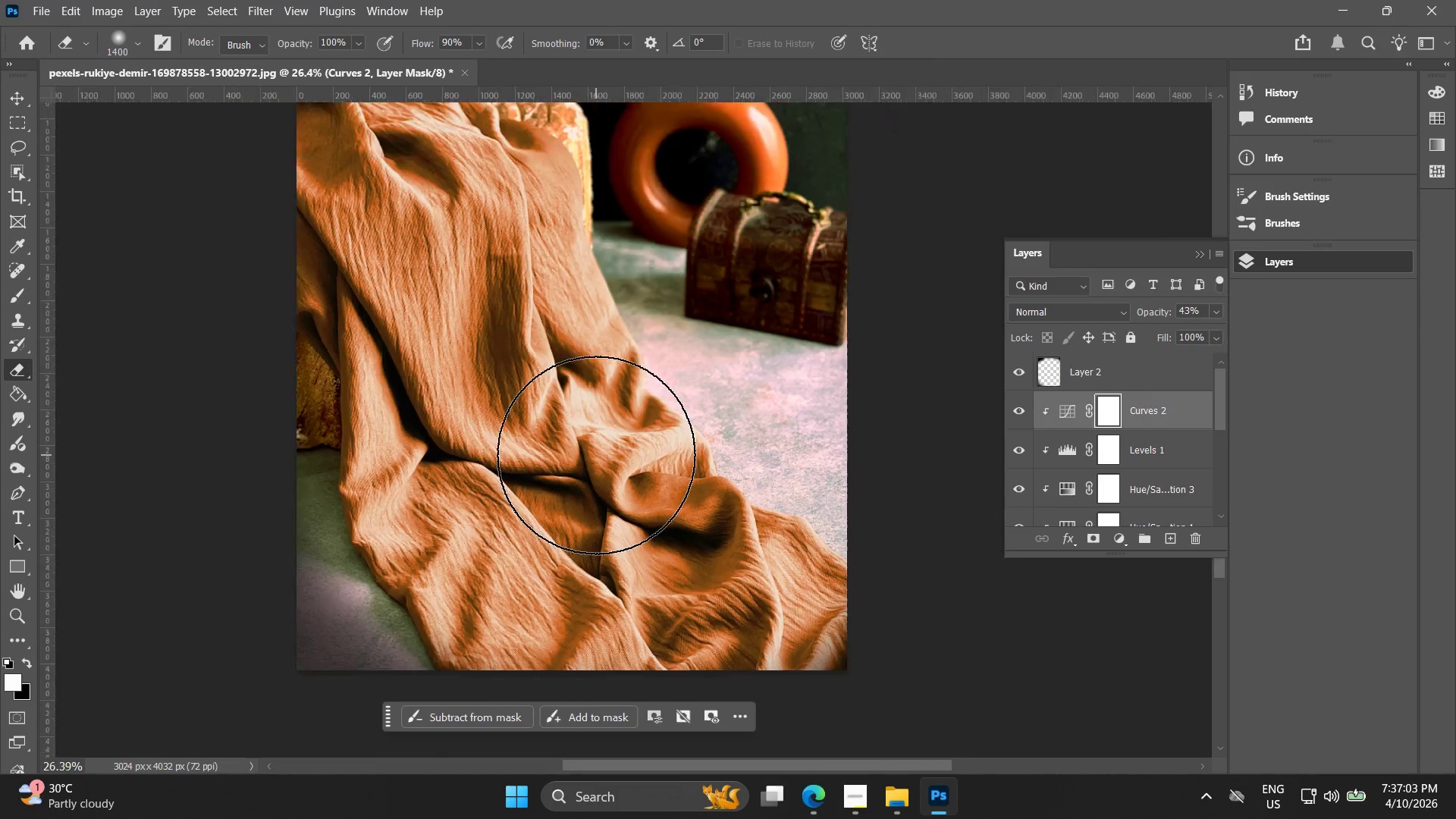 
key(Alt+AltLeft)
 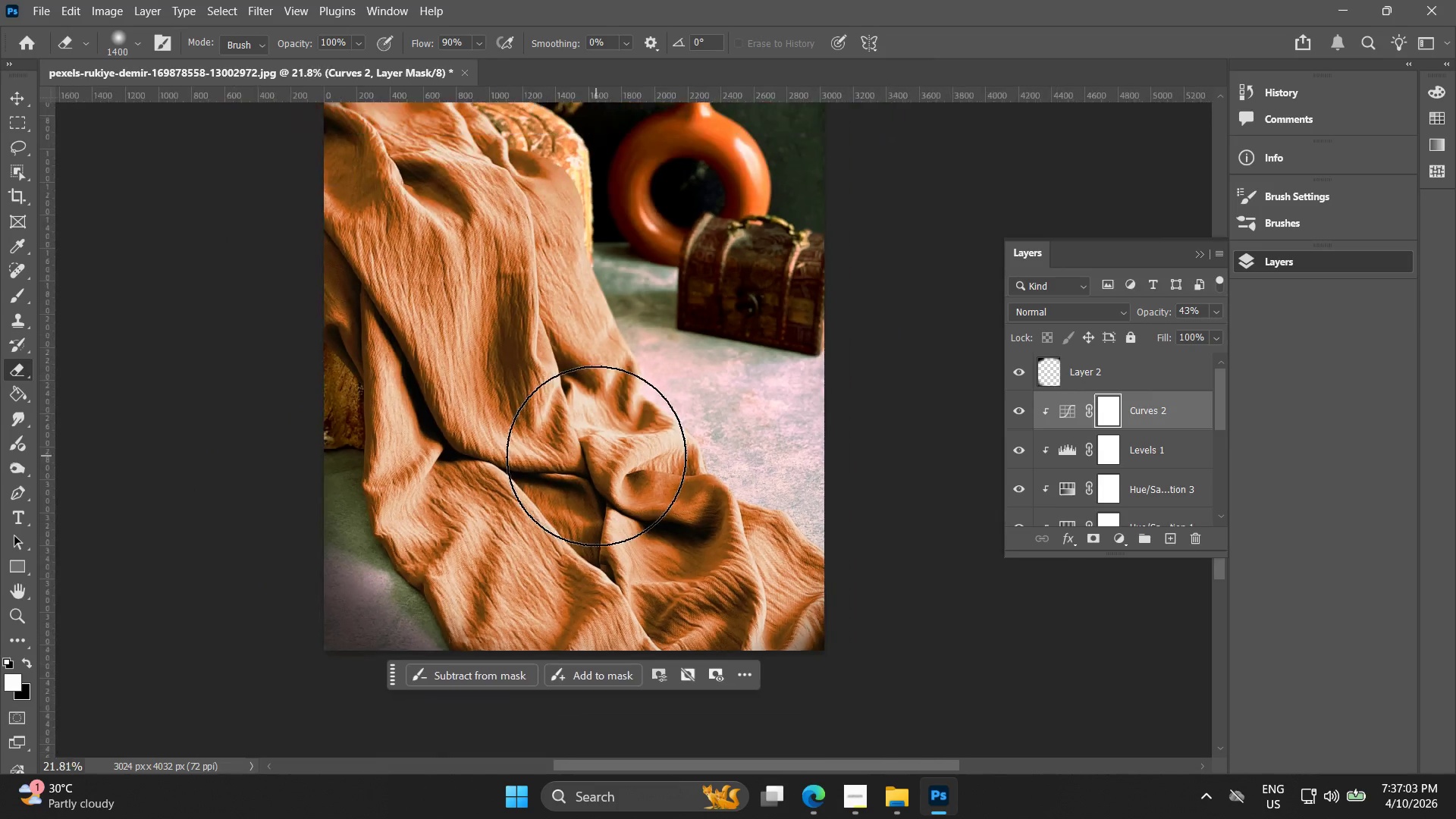 
key(Alt+AltLeft)
 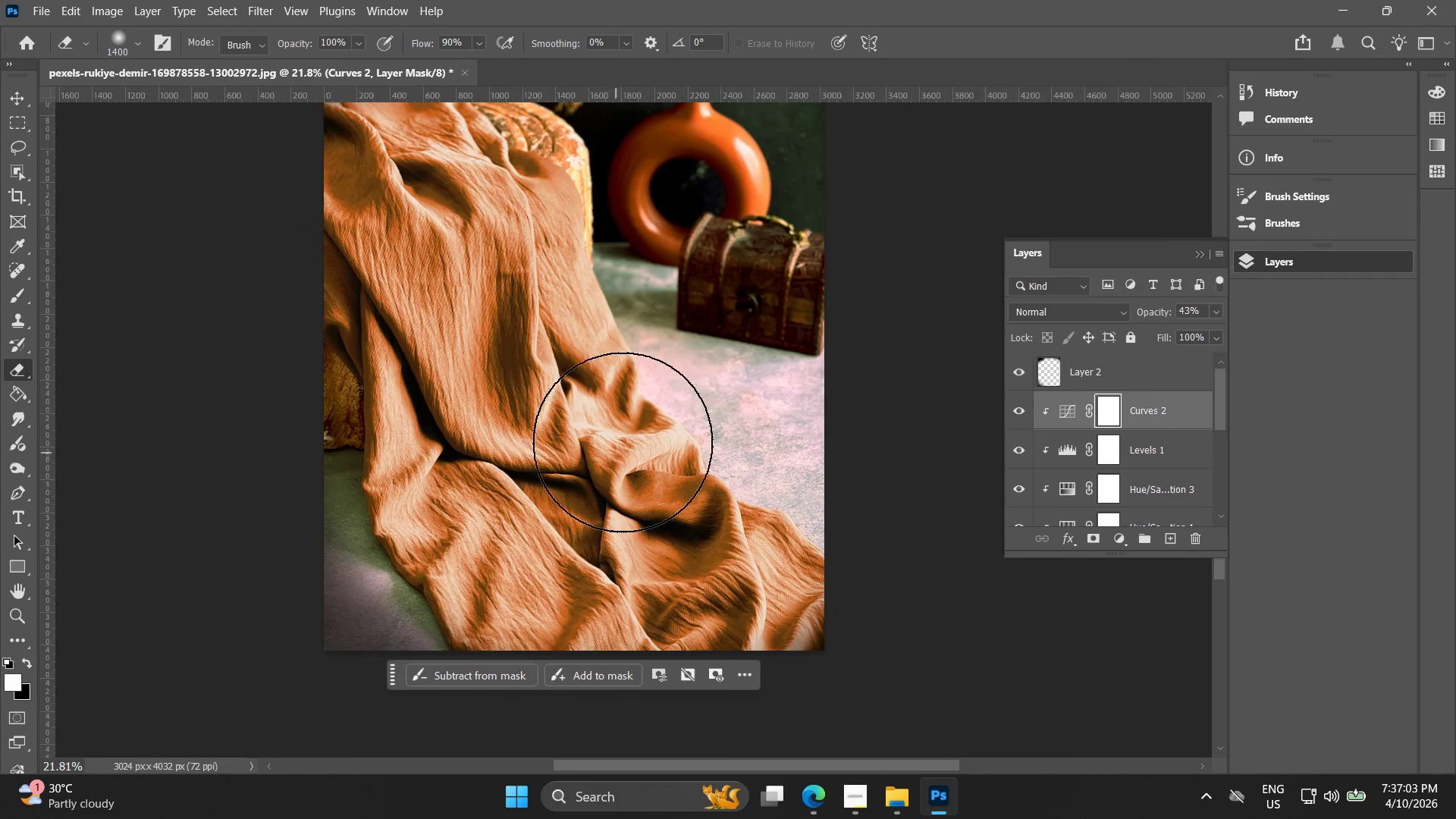 
hold_key(key=Space, duration=0.53)
 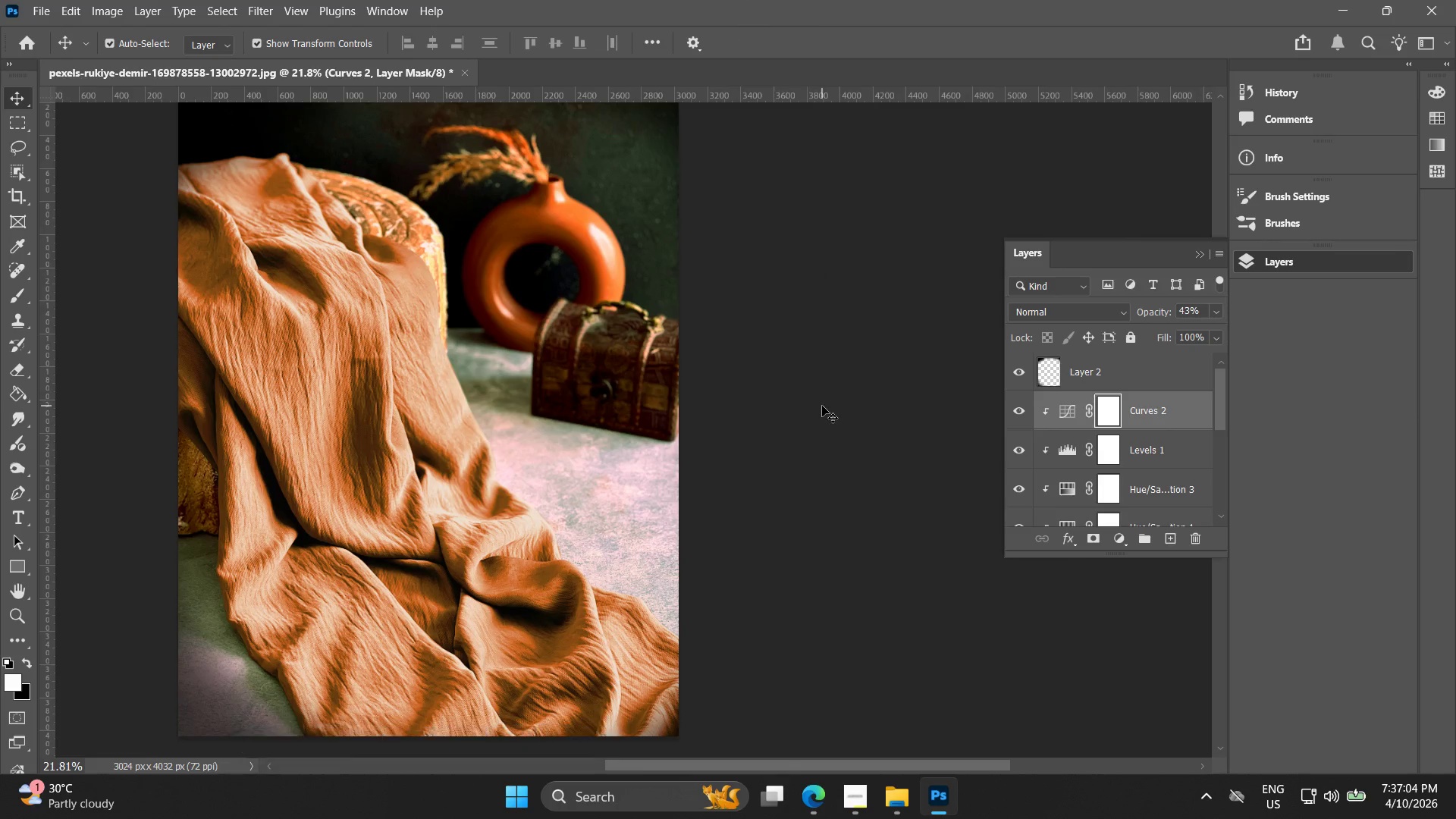 
left_click_drag(start_coordinate=[624, 432], to_coordinate=[479, 518])
 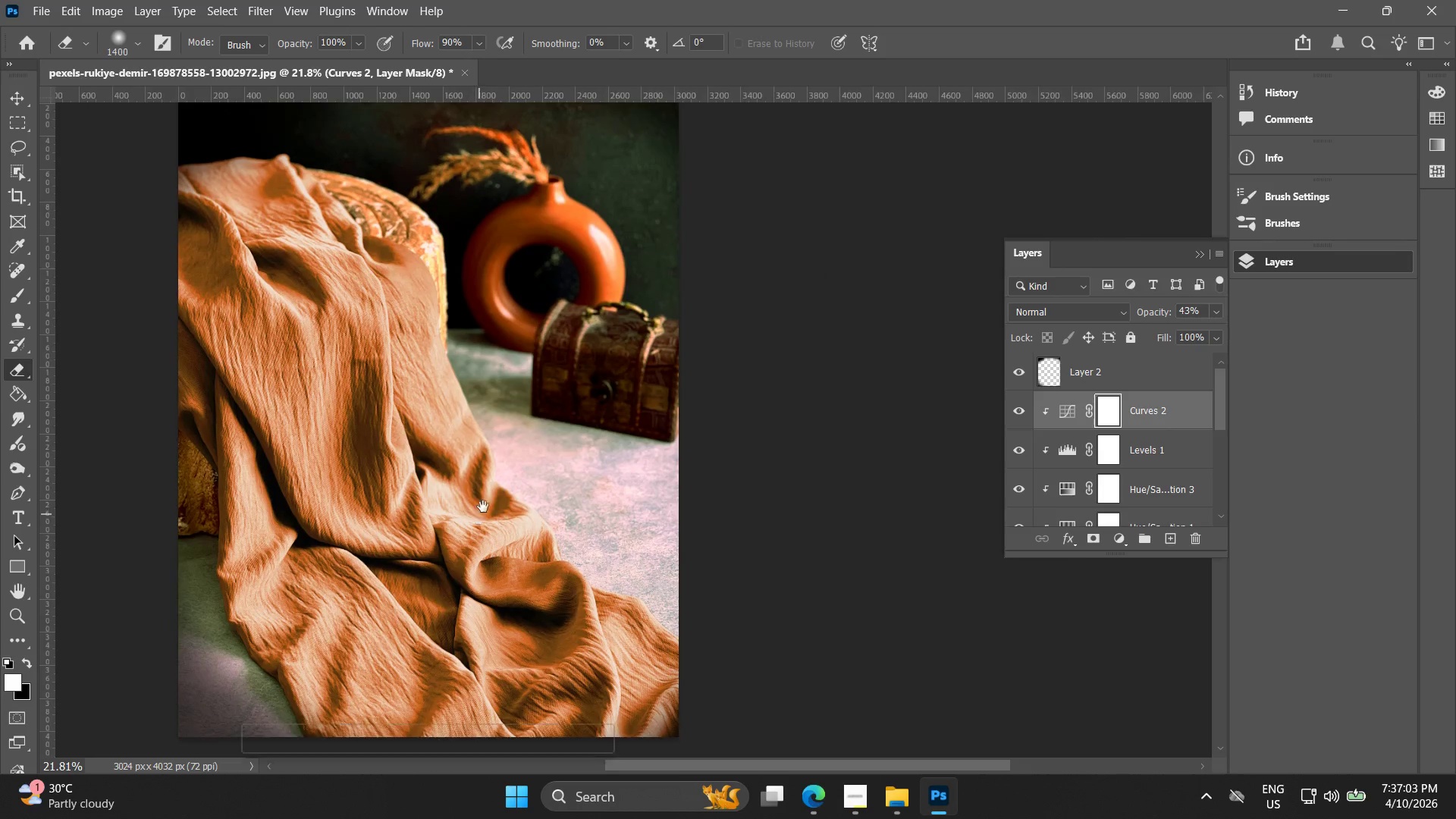 
scroll: coordinate [596, 455], scroll_direction: down, amount: 9.0
 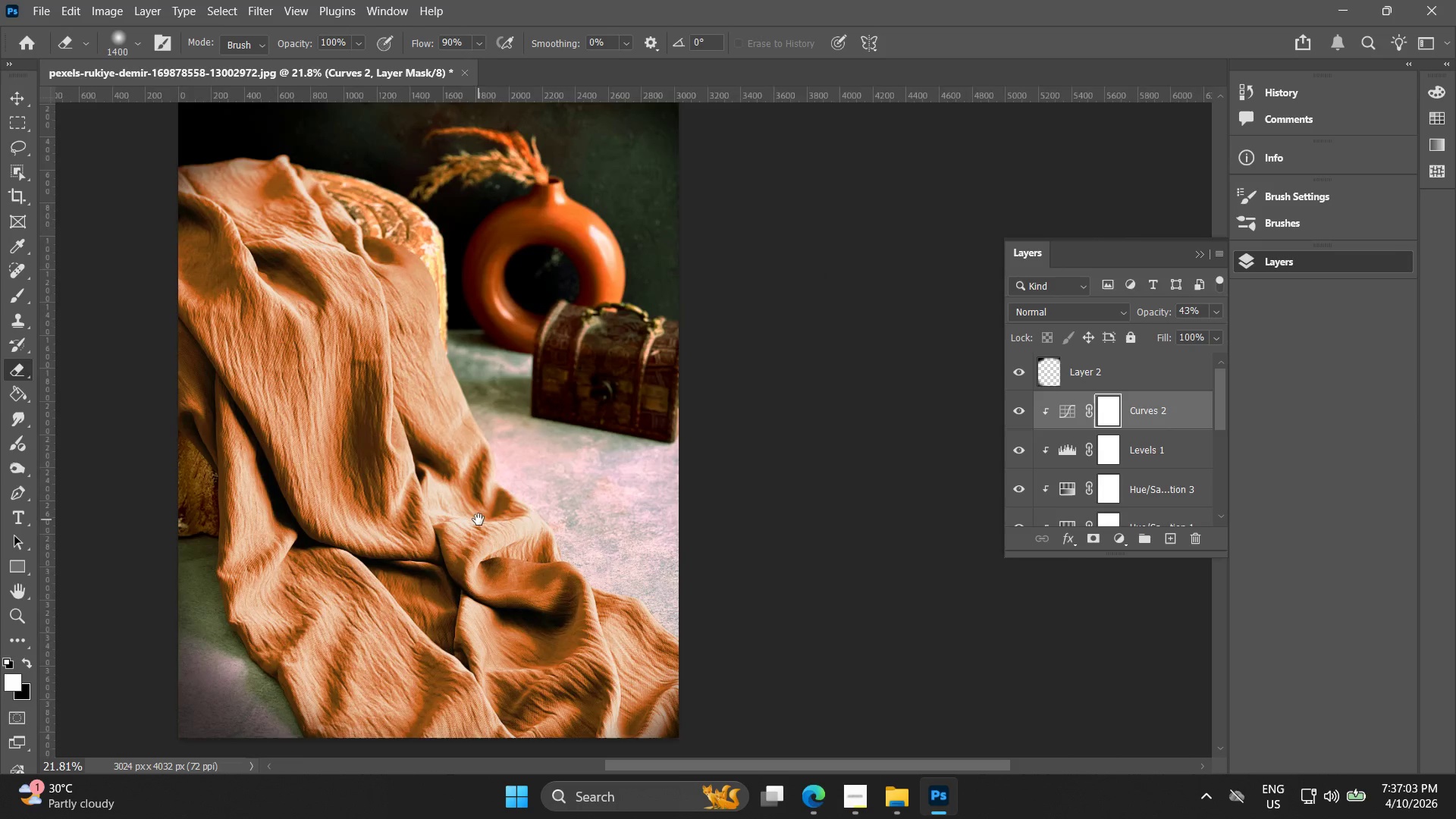 
hold_key(key=Space, duration=1.19)
 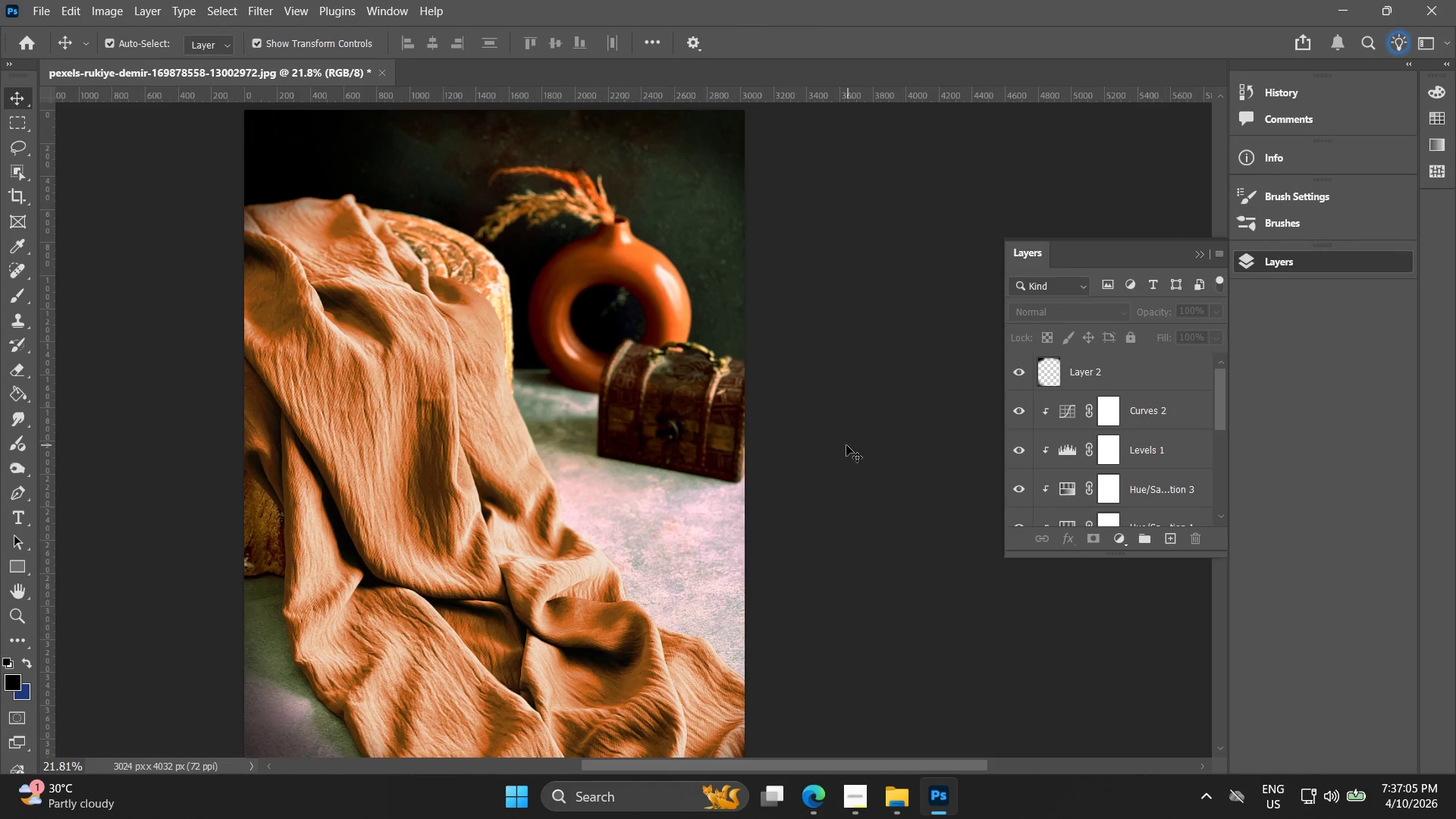 
key(V)
 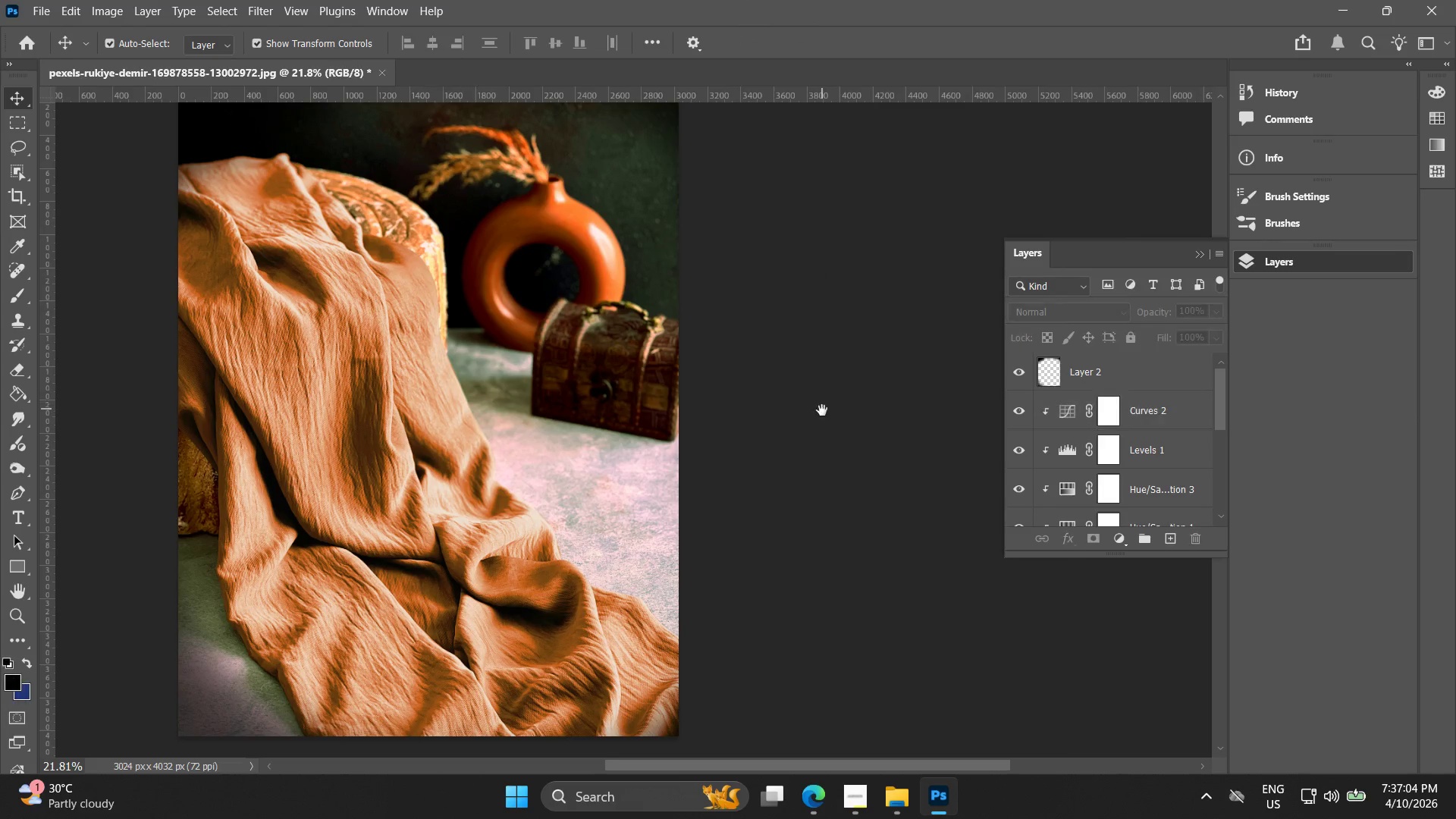 
left_click_drag(start_coordinate=[796, 416], to_coordinate=[862, 457])
 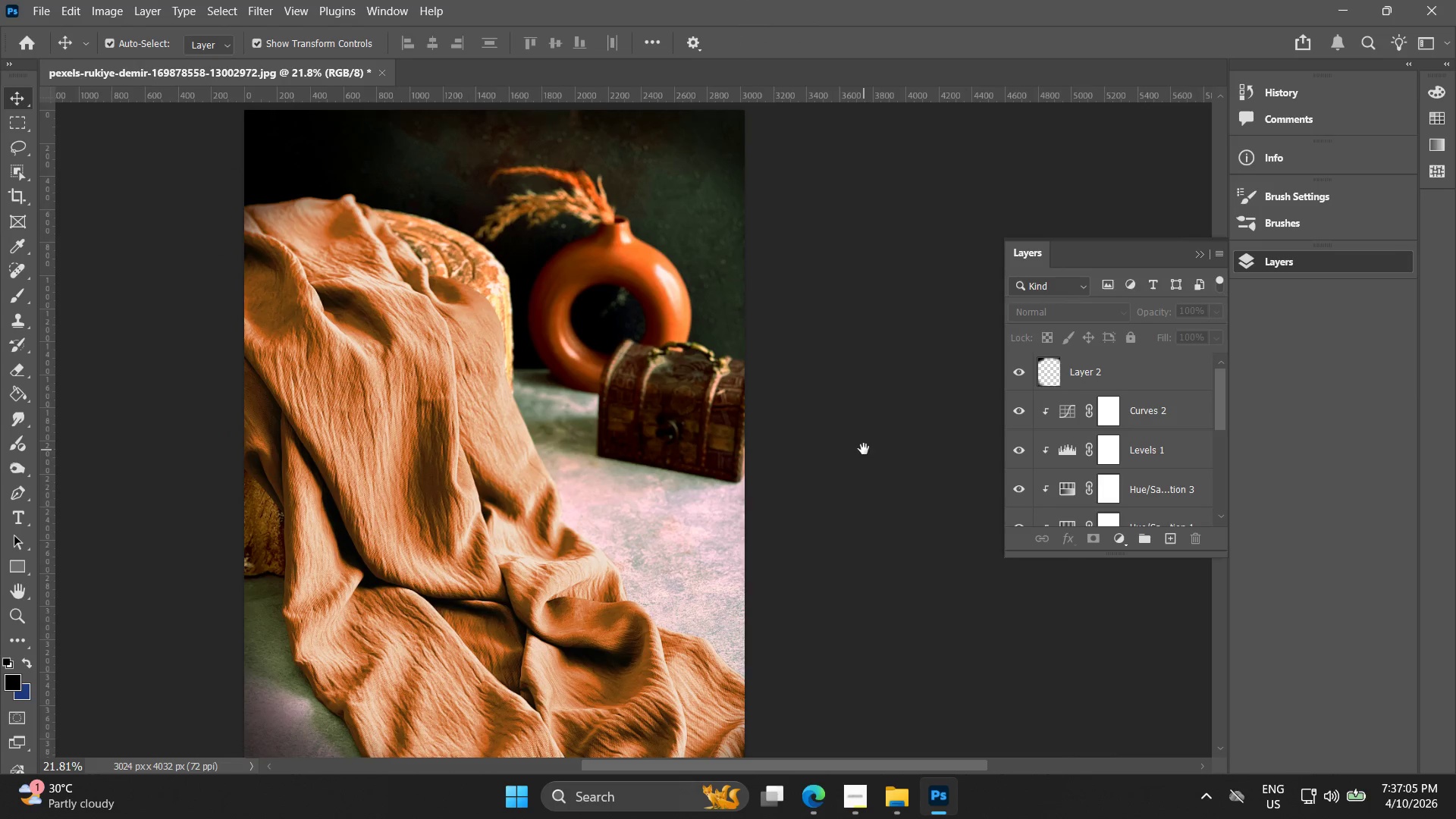 
wait(301.28)
 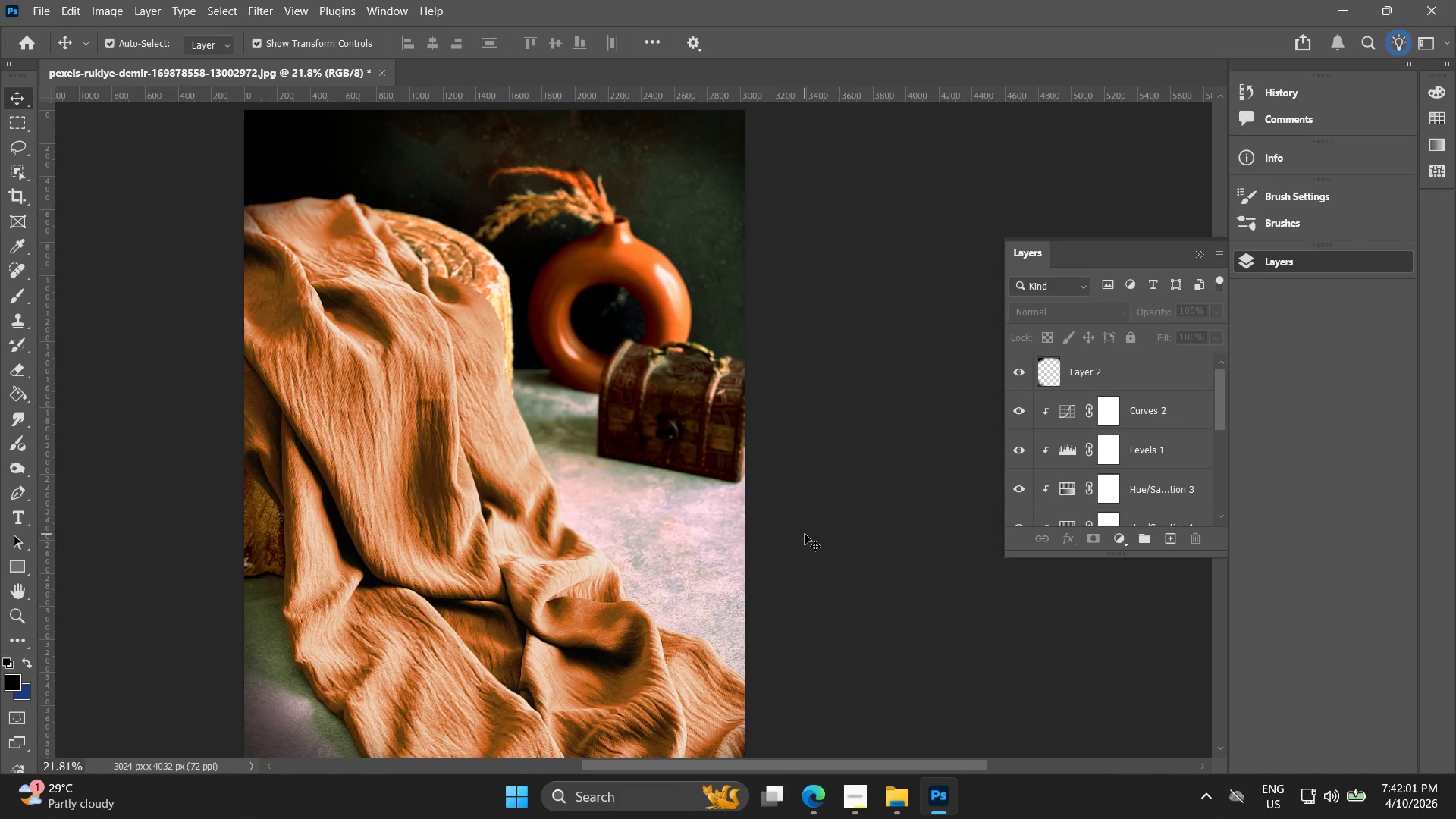 
hold_key(key=AltLeft, duration=1.28)
scroll: coordinate [268, 444], scroll_direction: up, amount: 17.0
 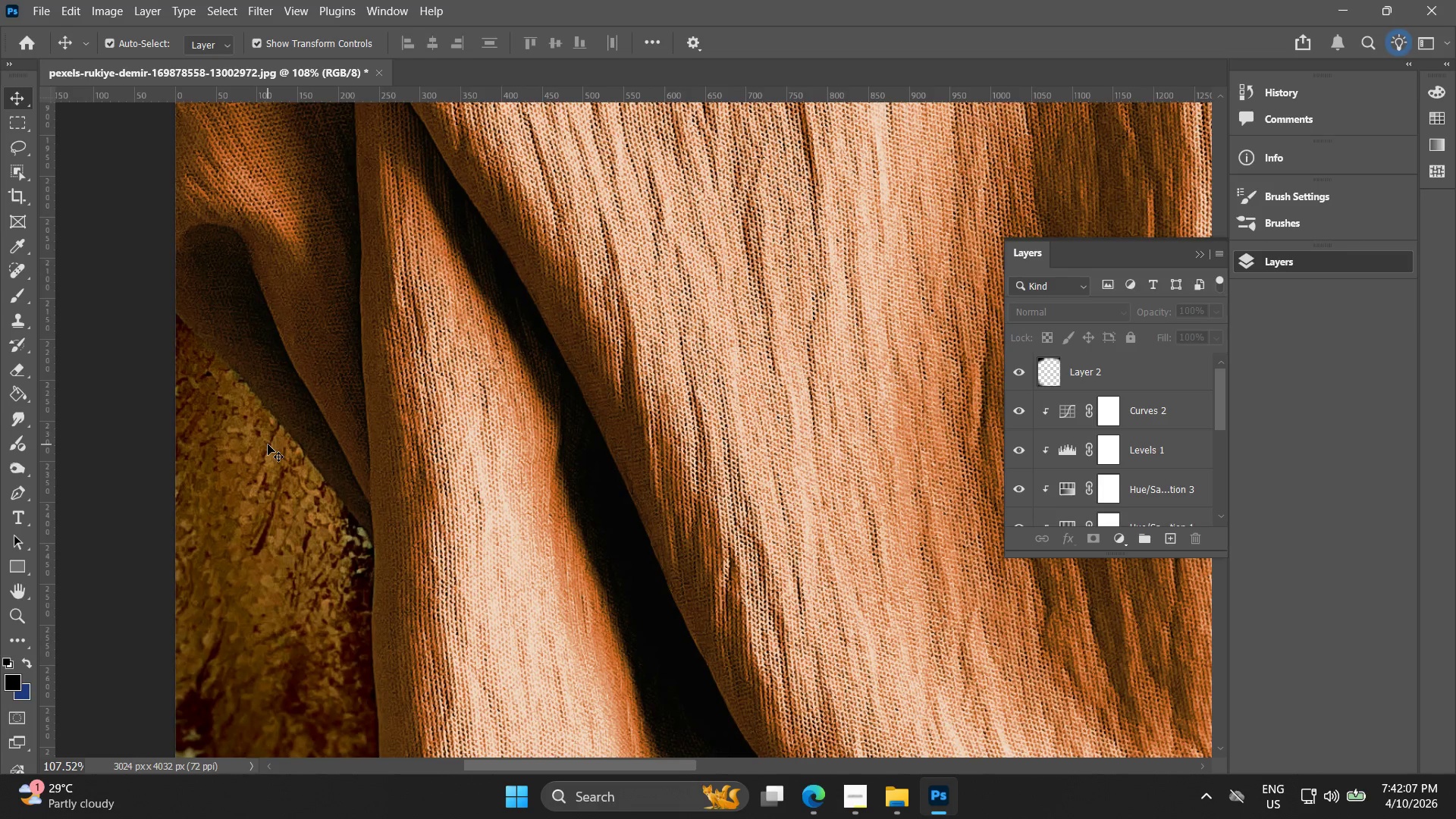 
hold_key(key=Space, duration=0.56)
 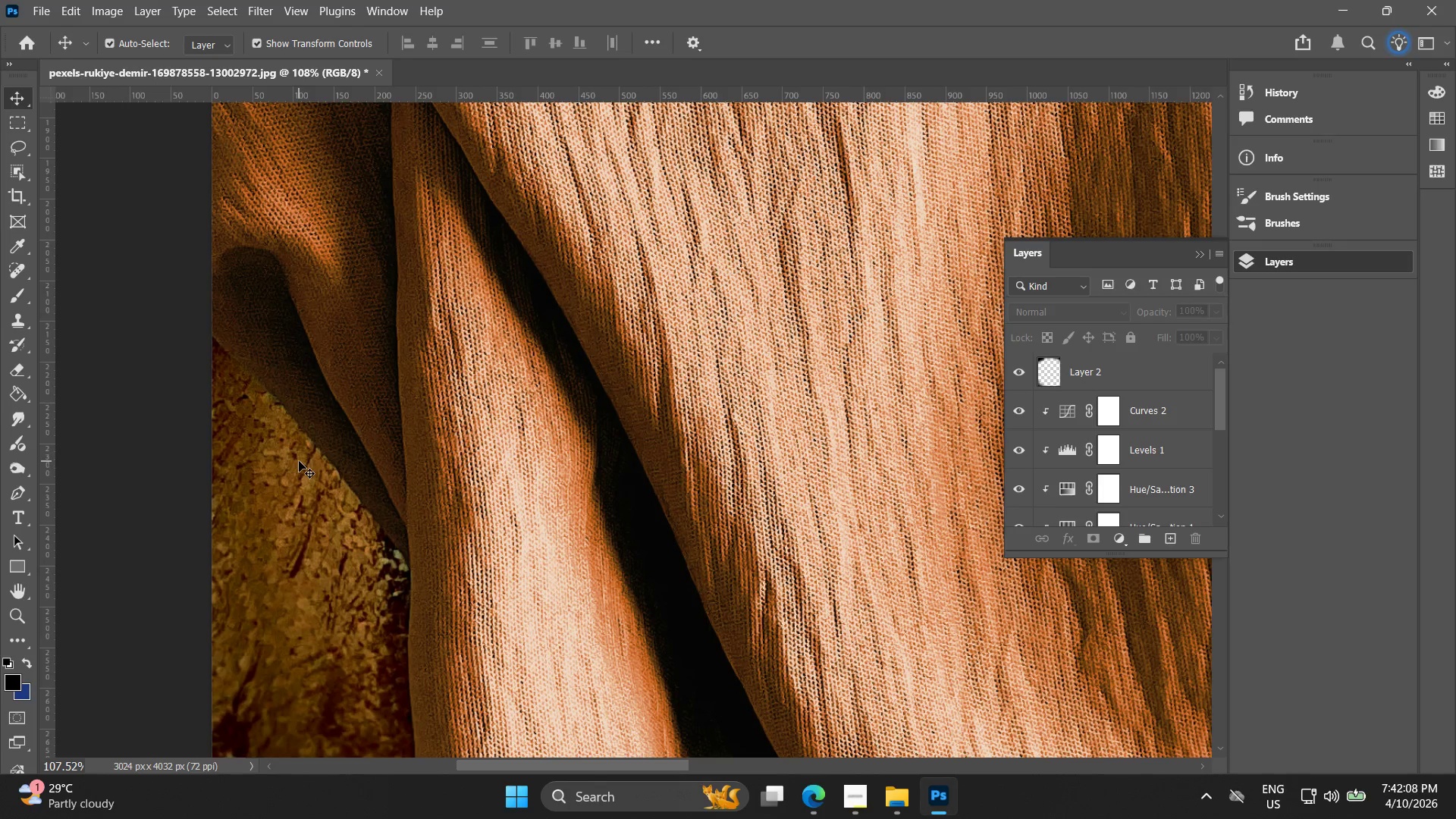 
left_click_drag(start_coordinate=[283, 449], to_coordinate=[319, 472])
 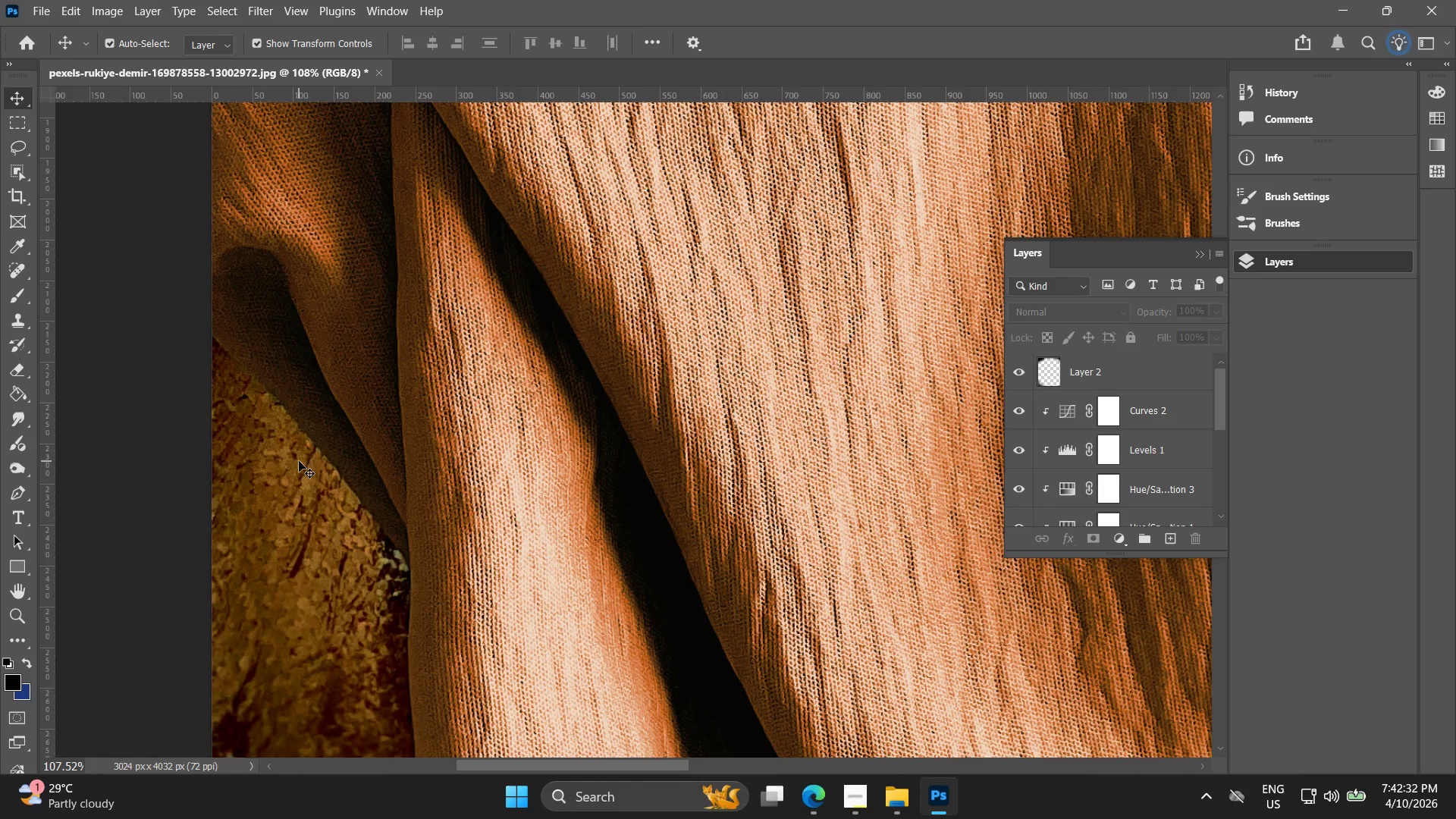 
wait(28.95)
 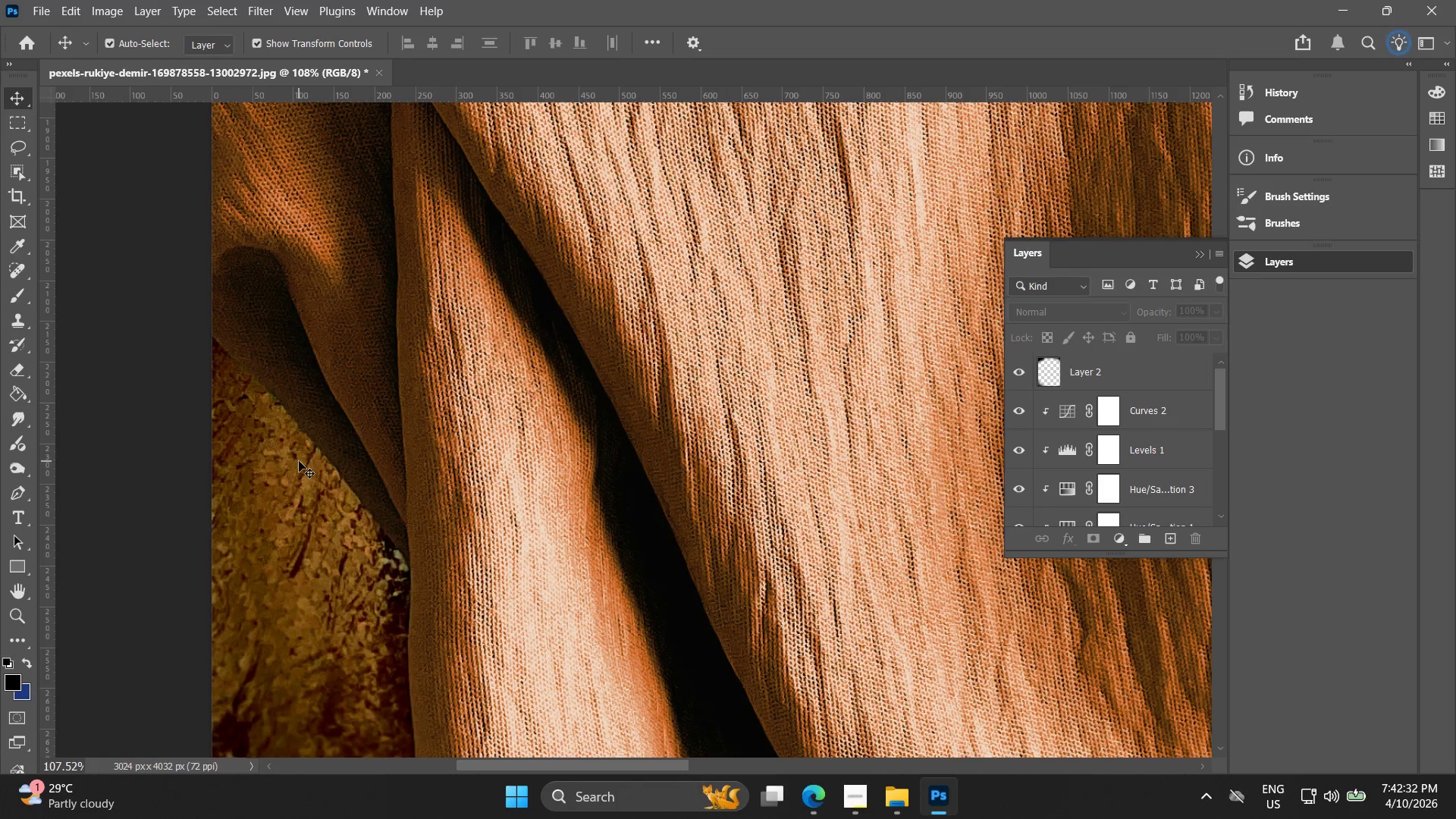 
hold_key(key=AltLeft, duration=0.36)
 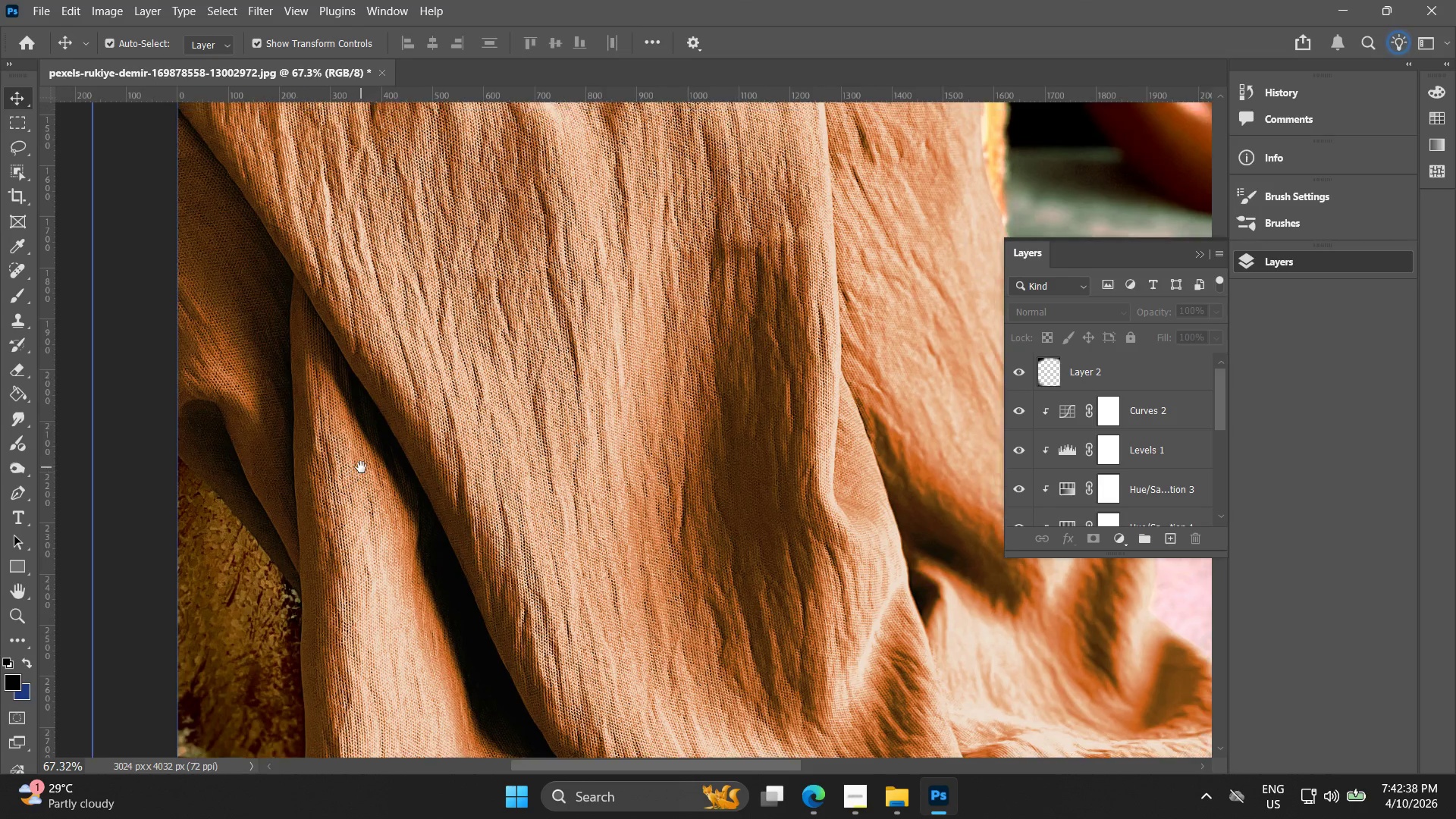 
hold_key(key=Space, duration=0.5)
 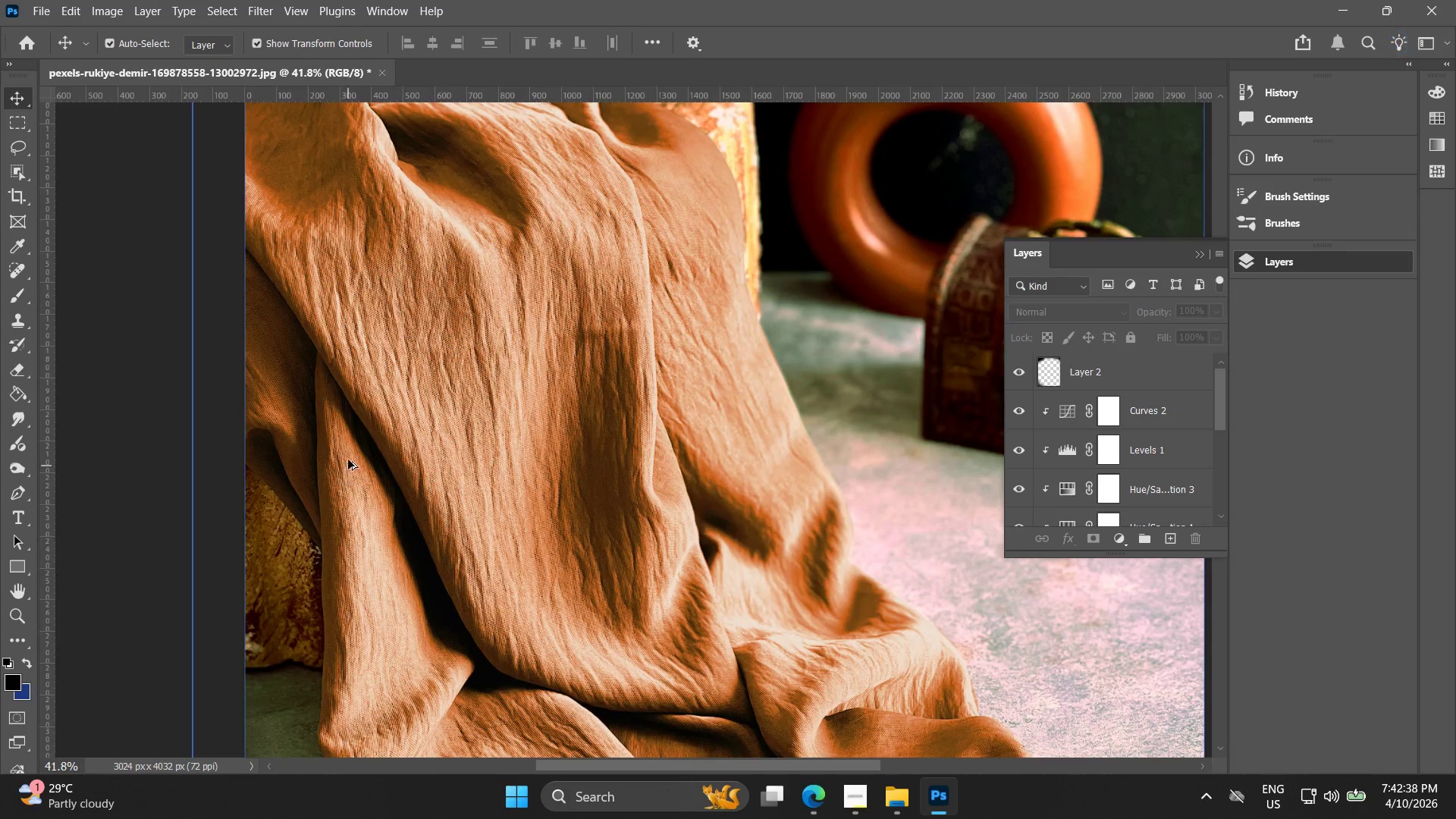 
scroll: coordinate [278, 430], scroll_direction: down, amount: 5.0
 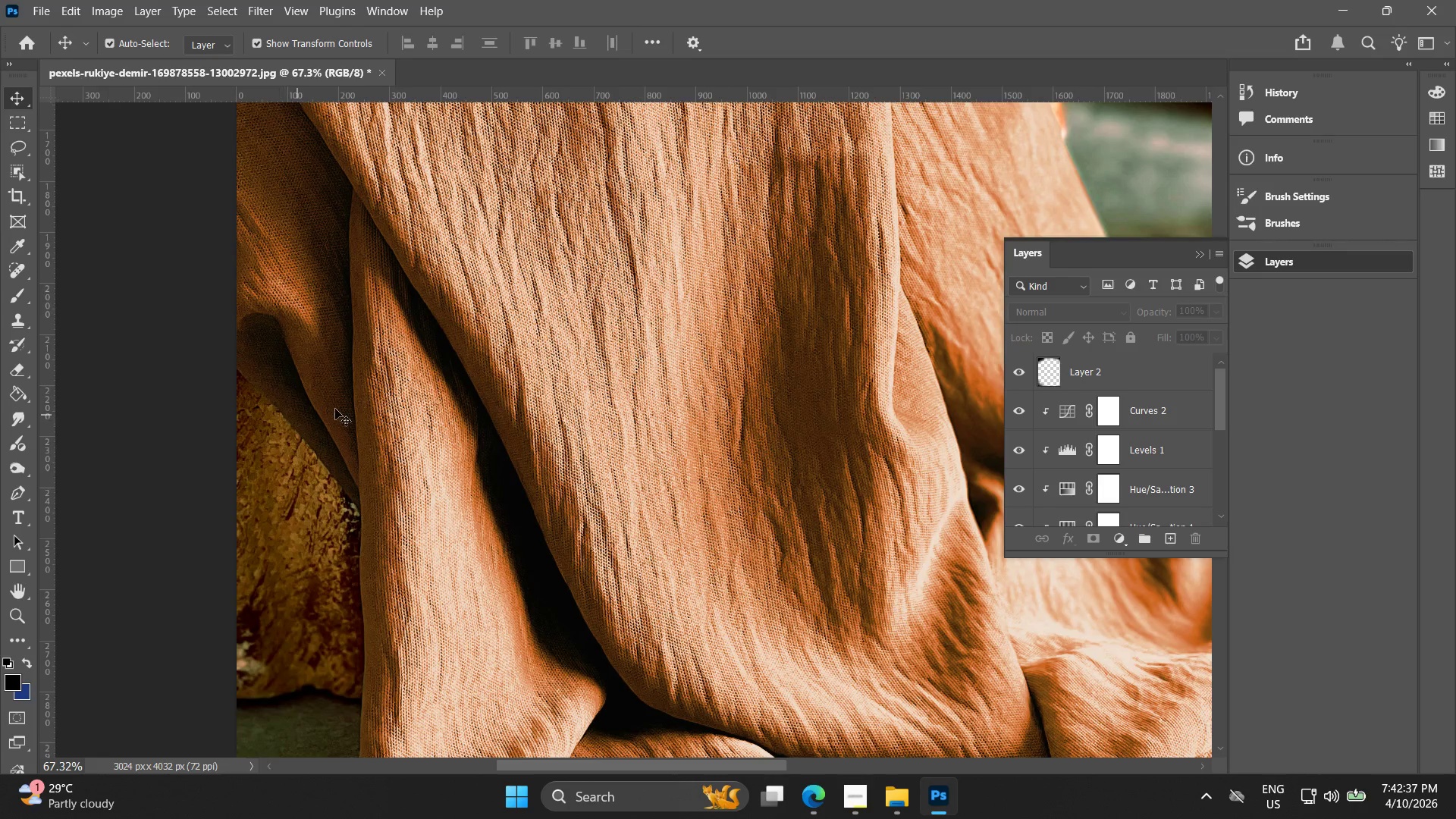 
left_click_drag(start_coordinate=[420, 381], to_coordinate=[361, 467])
 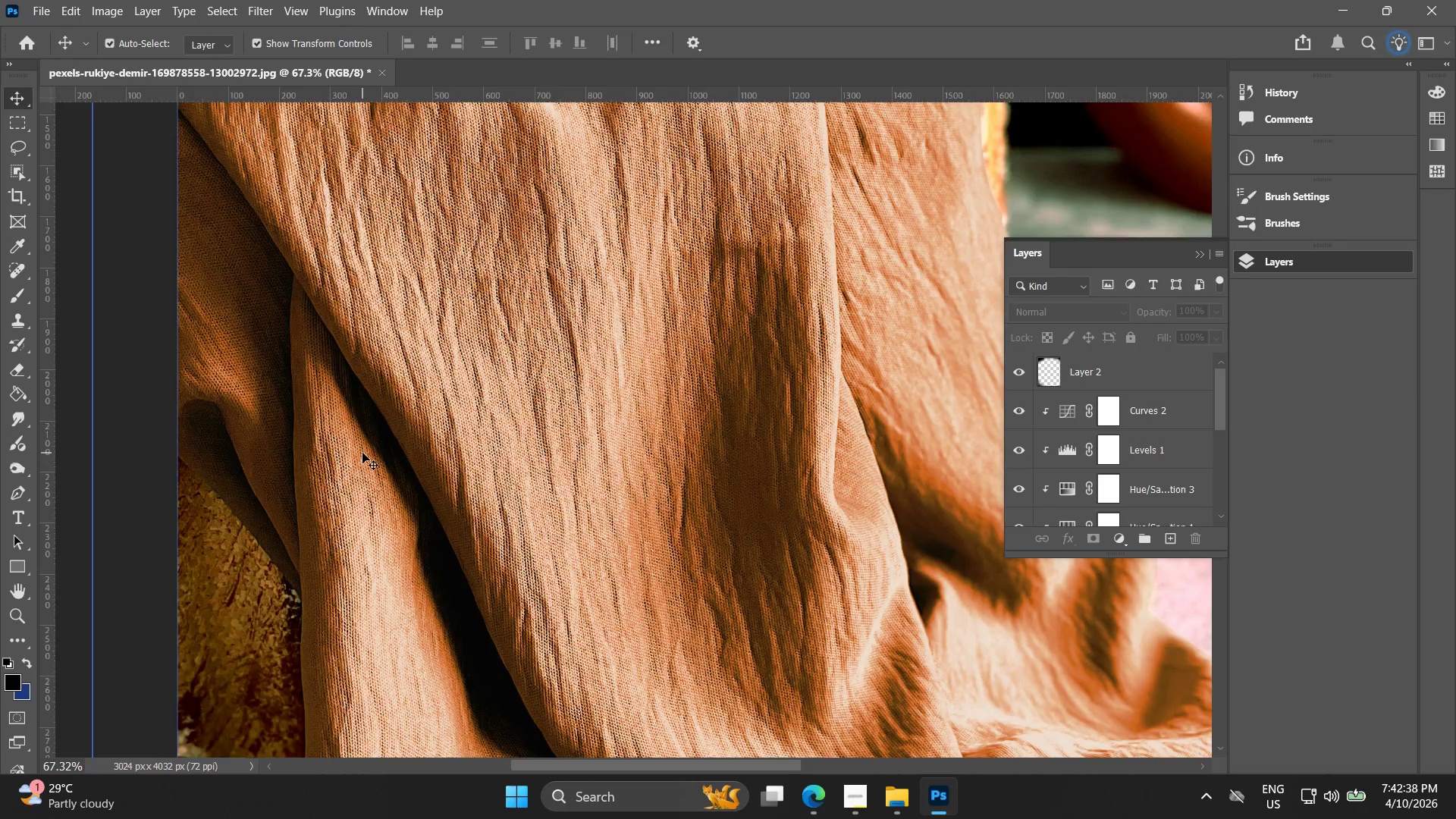 
hold_key(key=AltLeft, duration=0.67)
 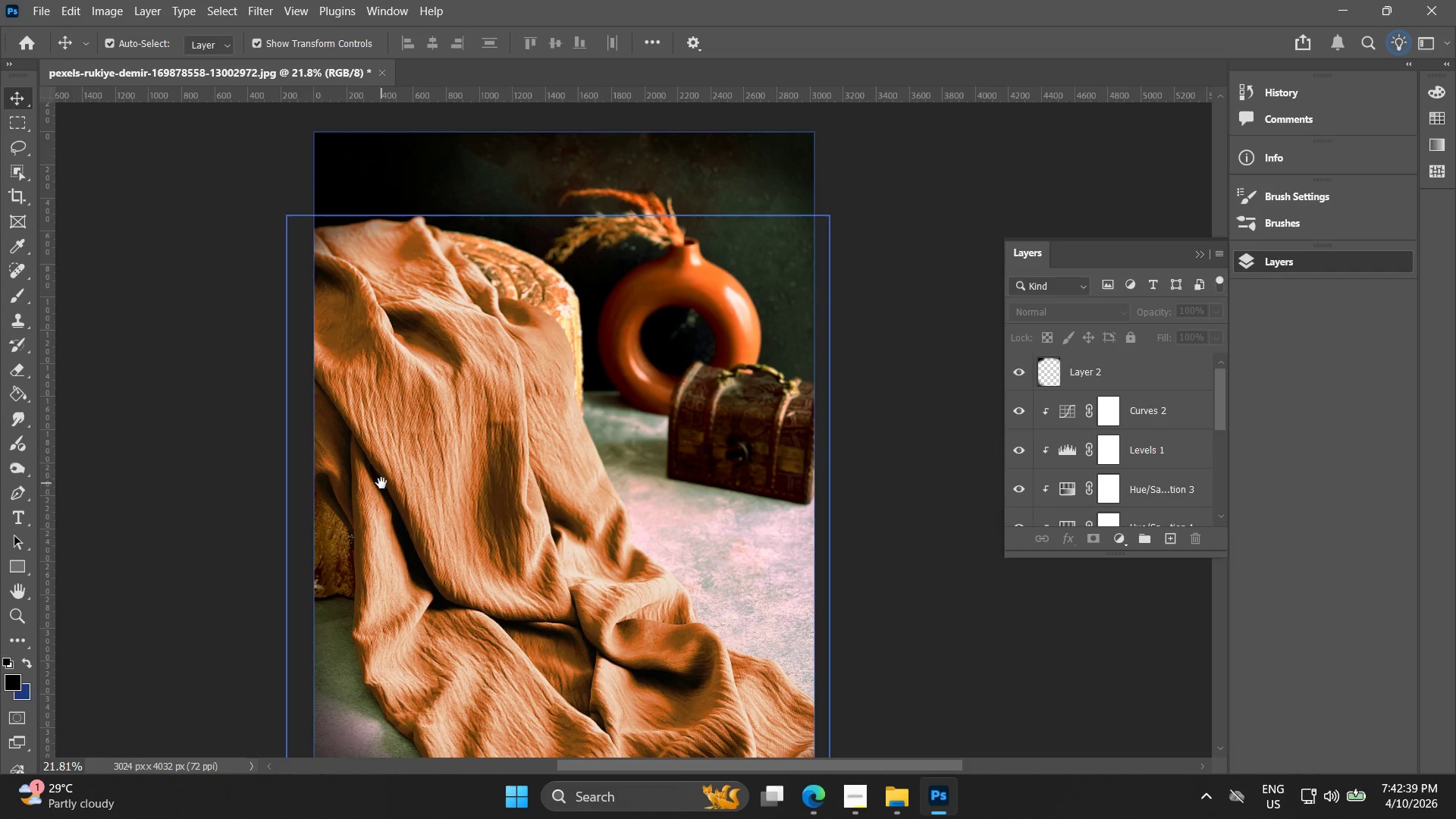 
hold_key(key=Space, duration=0.38)
 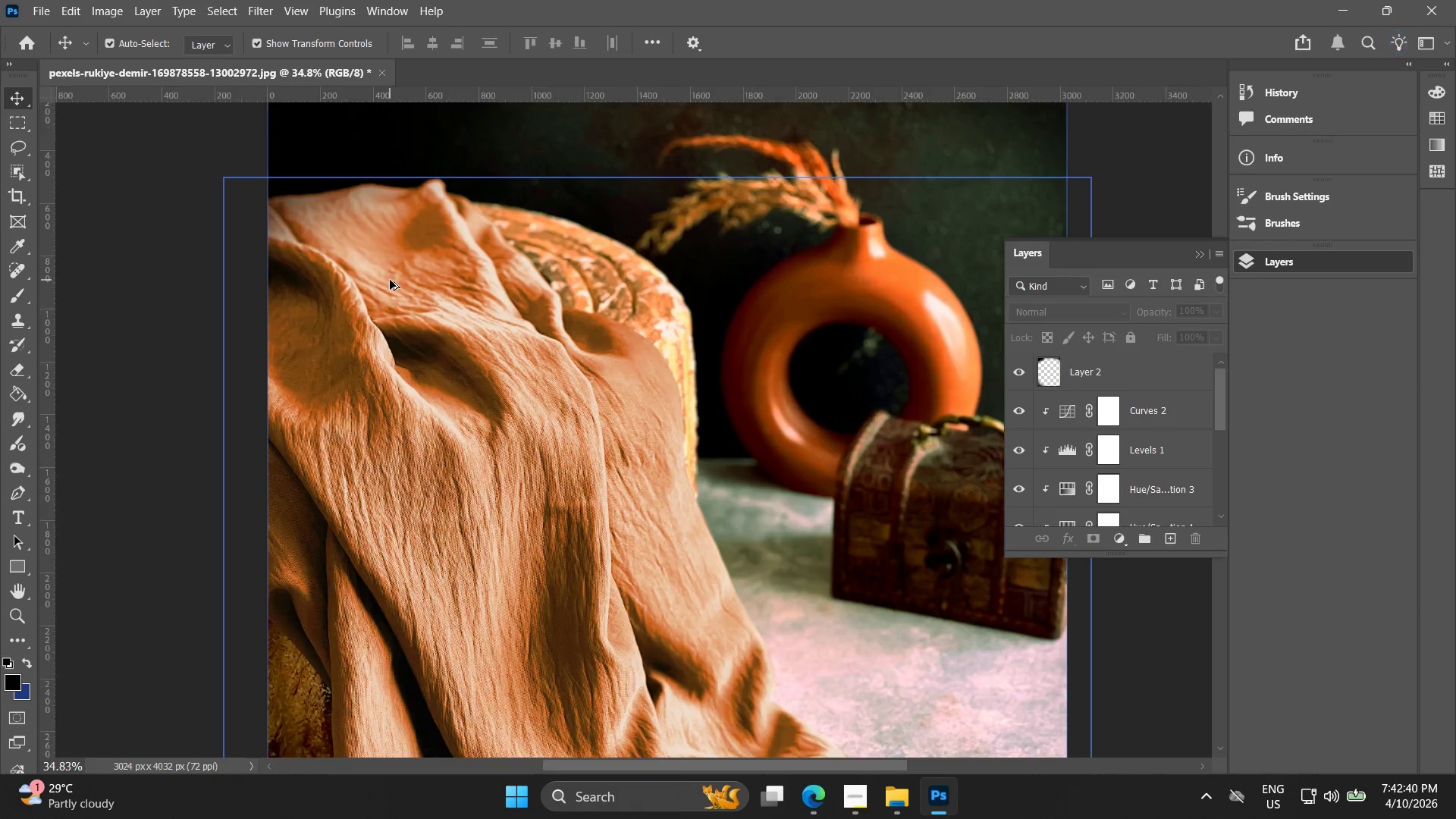 
left_click_drag(start_coordinate=[362, 462], to_coordinate=[381, 483])
 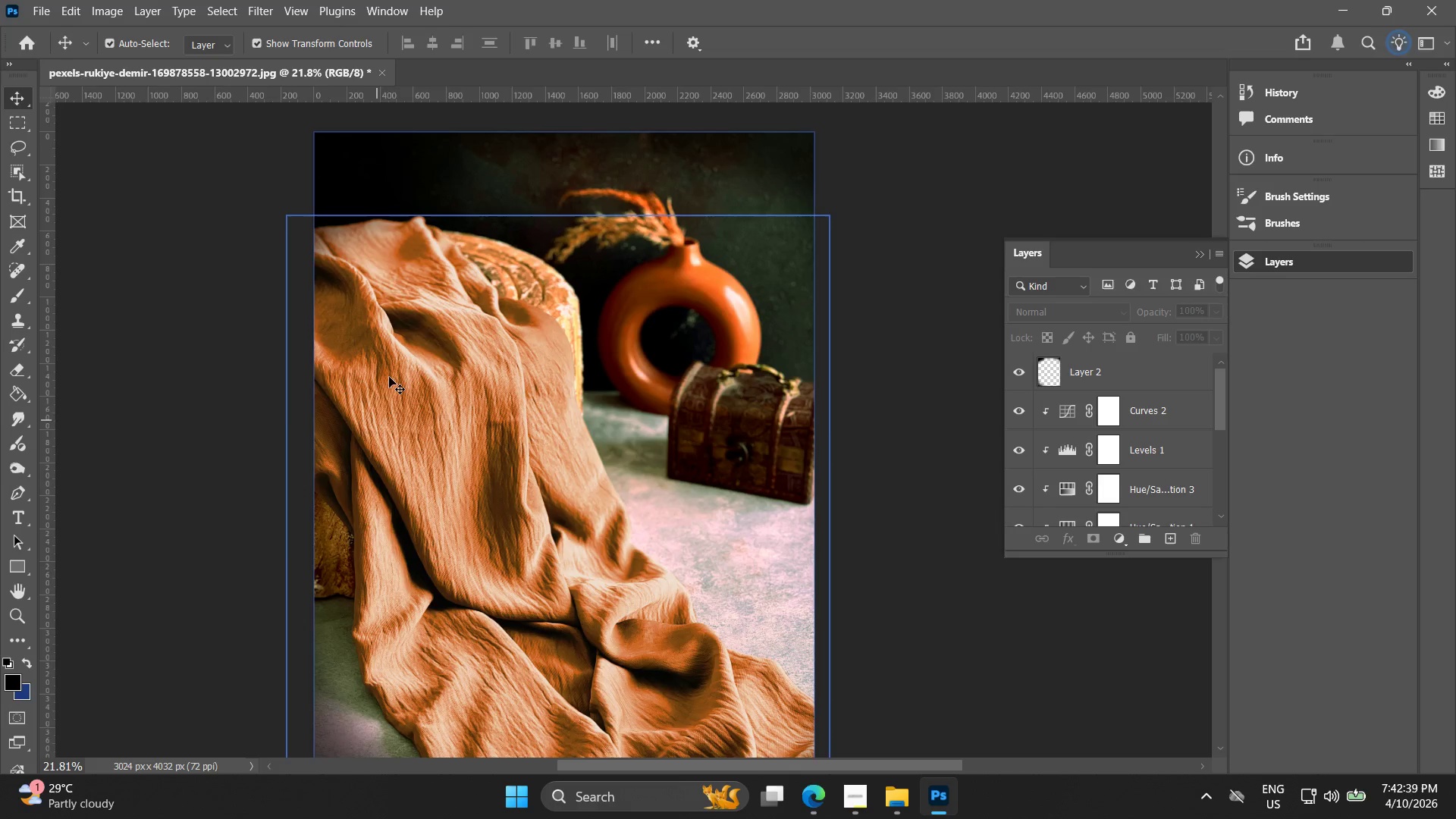 
scroll: coordinate [348, 479], scroll_direction: down, amount: 12.0
 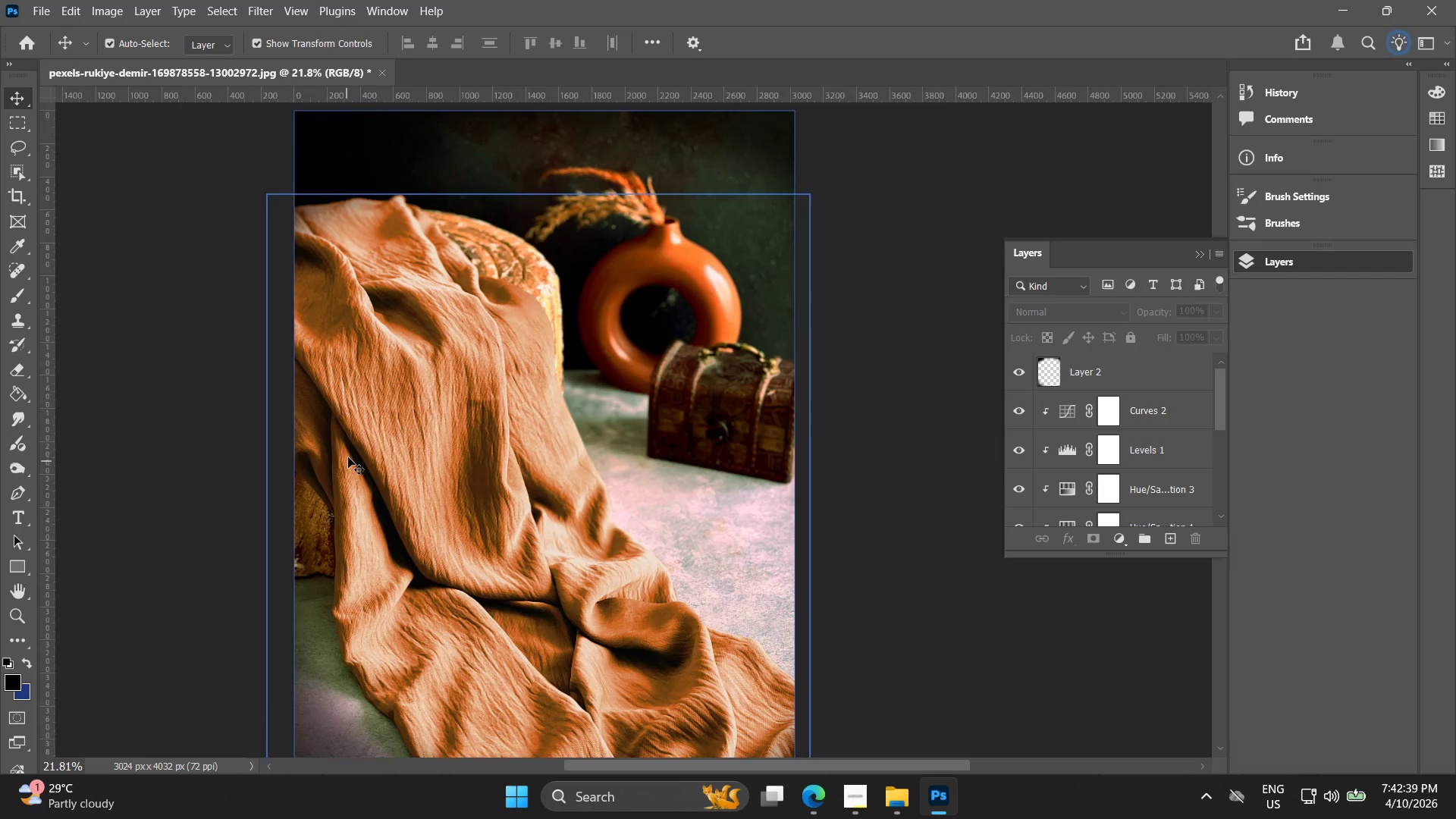 
key(Alt+AltLeft)
 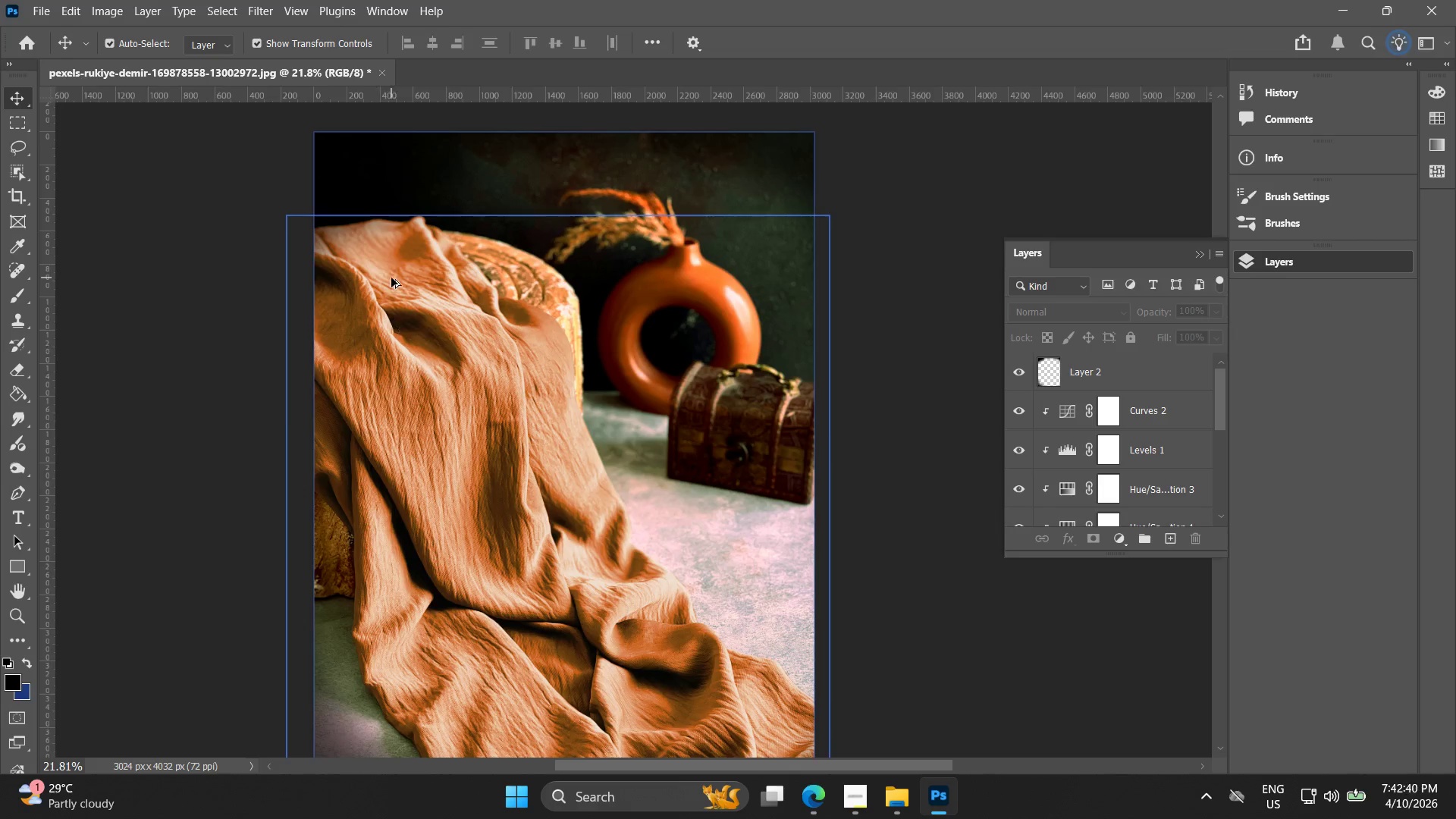 
key(Alt+AltLeft)
 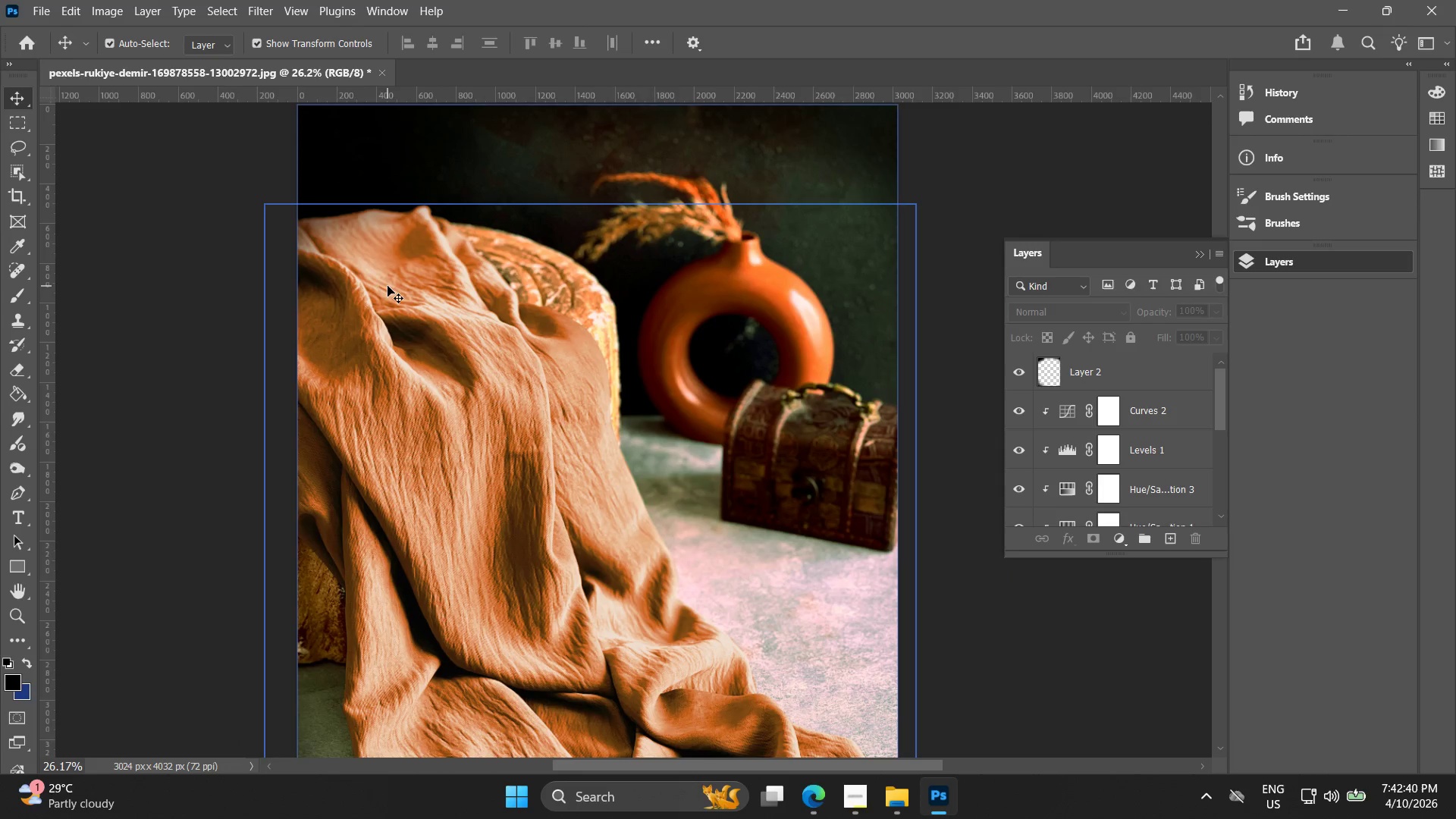 
hold_key(key=Space, duration=0.52)
 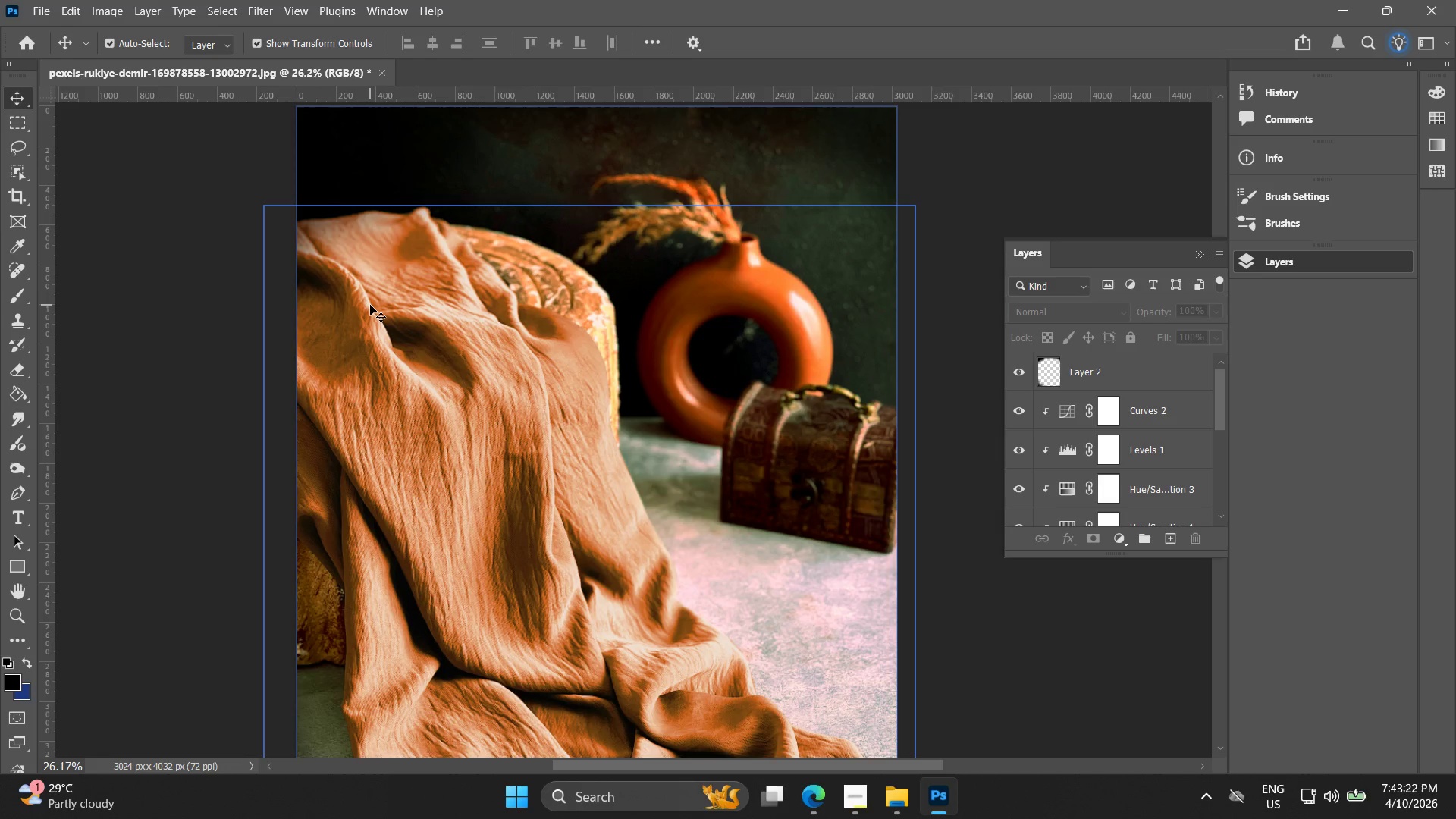 
scroll: coordinate [388, 285], scroll_direction: up, amount: 2.0
 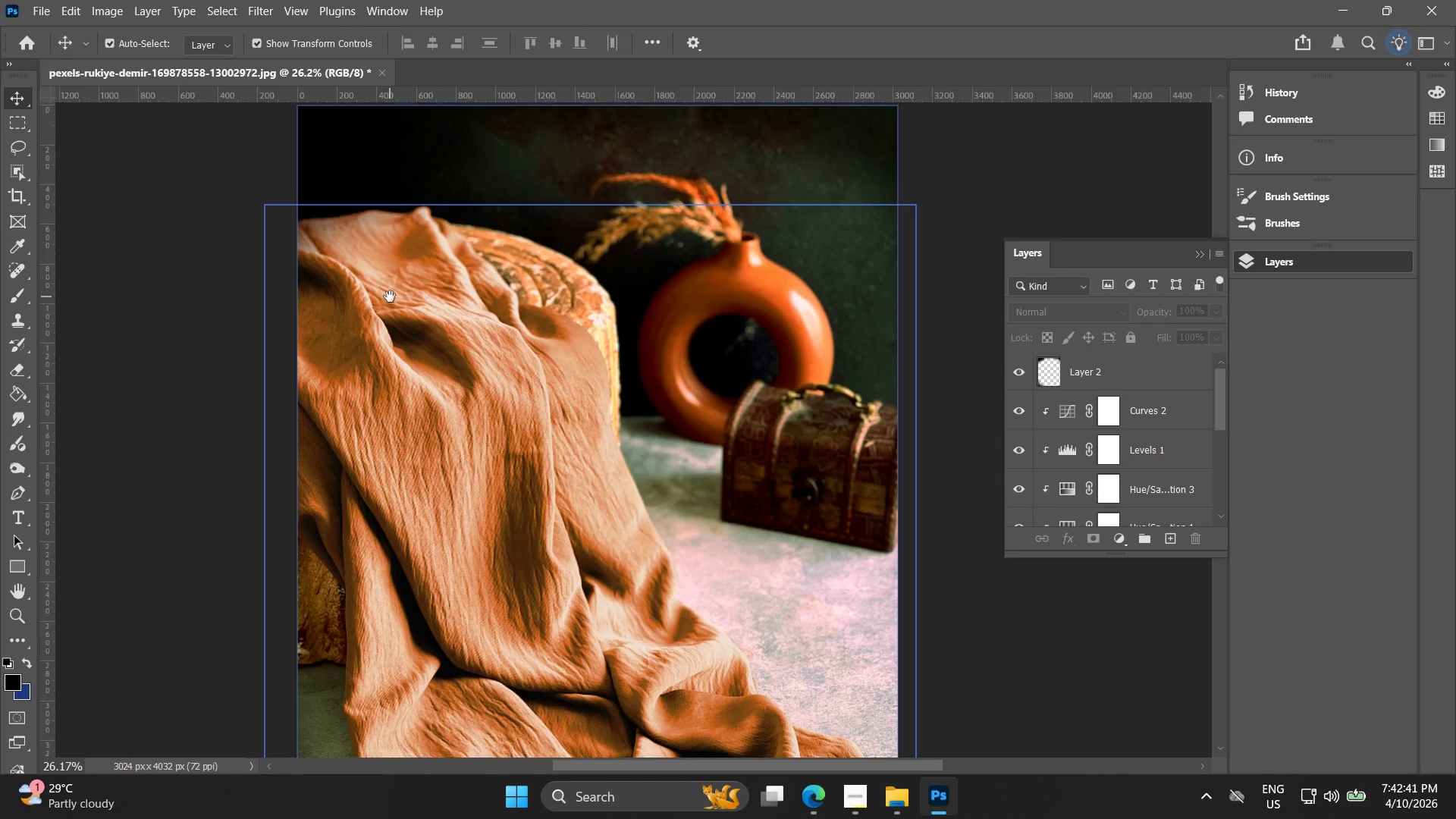 
wait(46.41)
 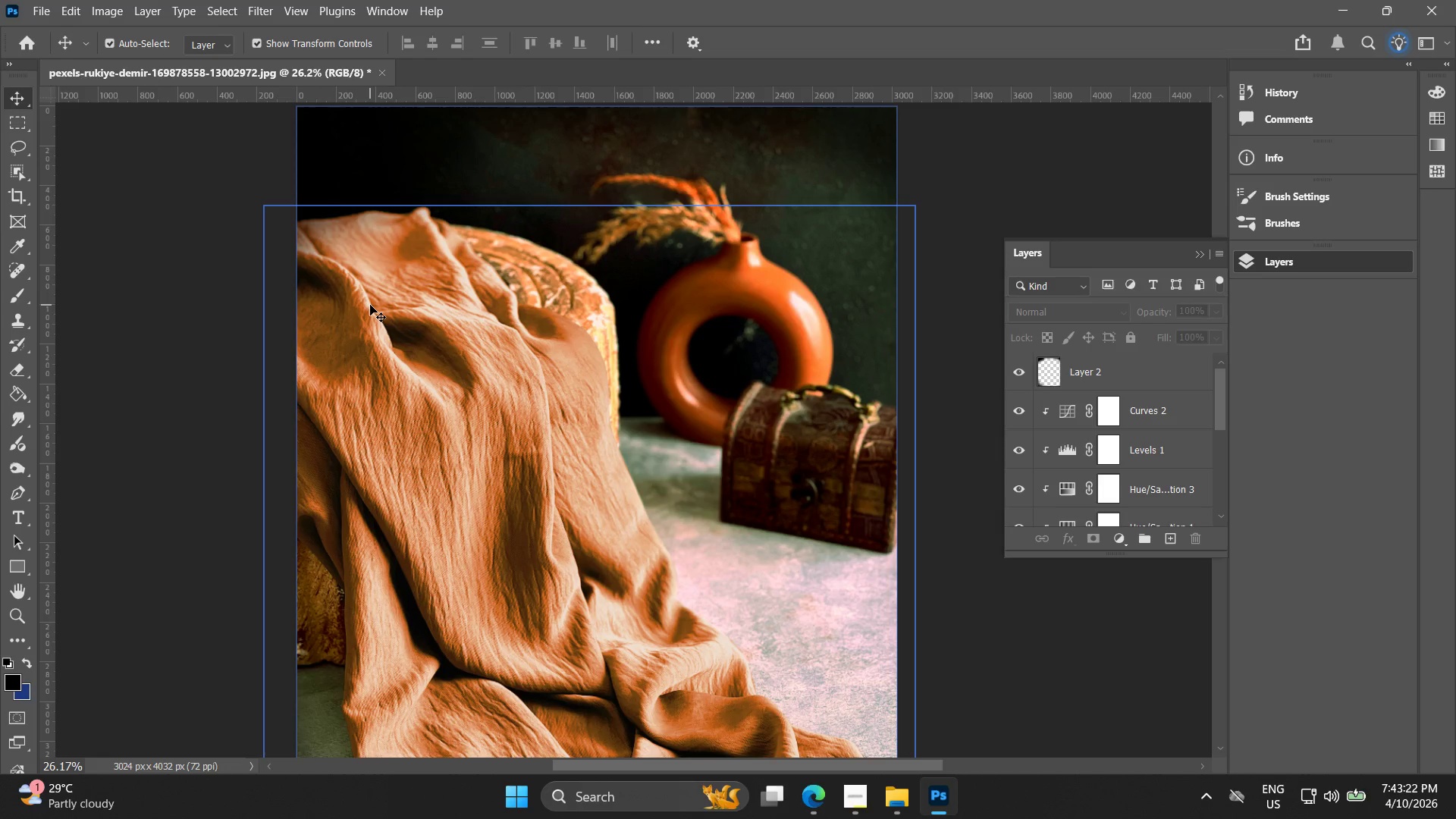 
hold_key(key=AltLeft, duration=0.8)
 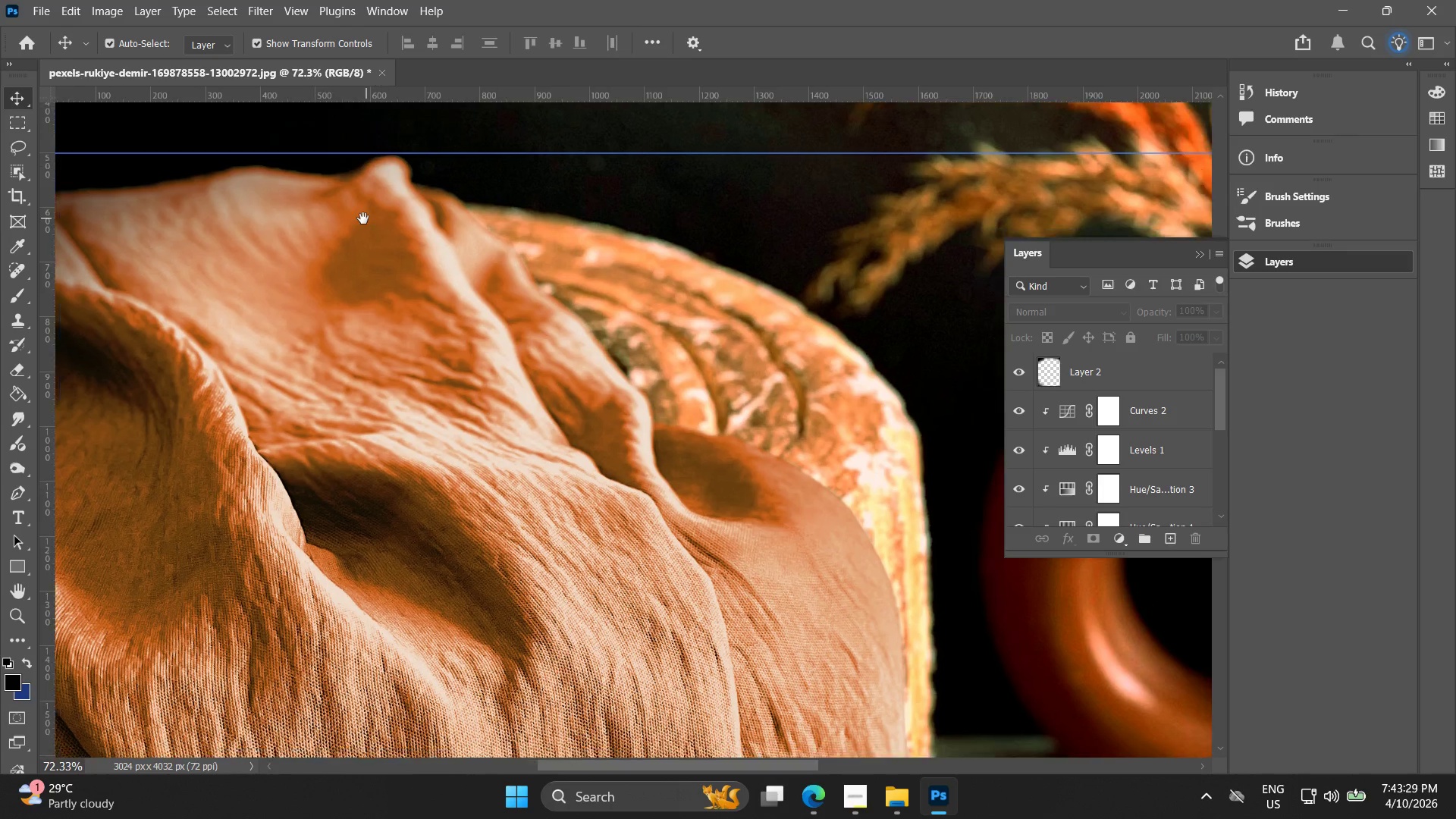 
hold_key(key=Space, duration=0.52)
 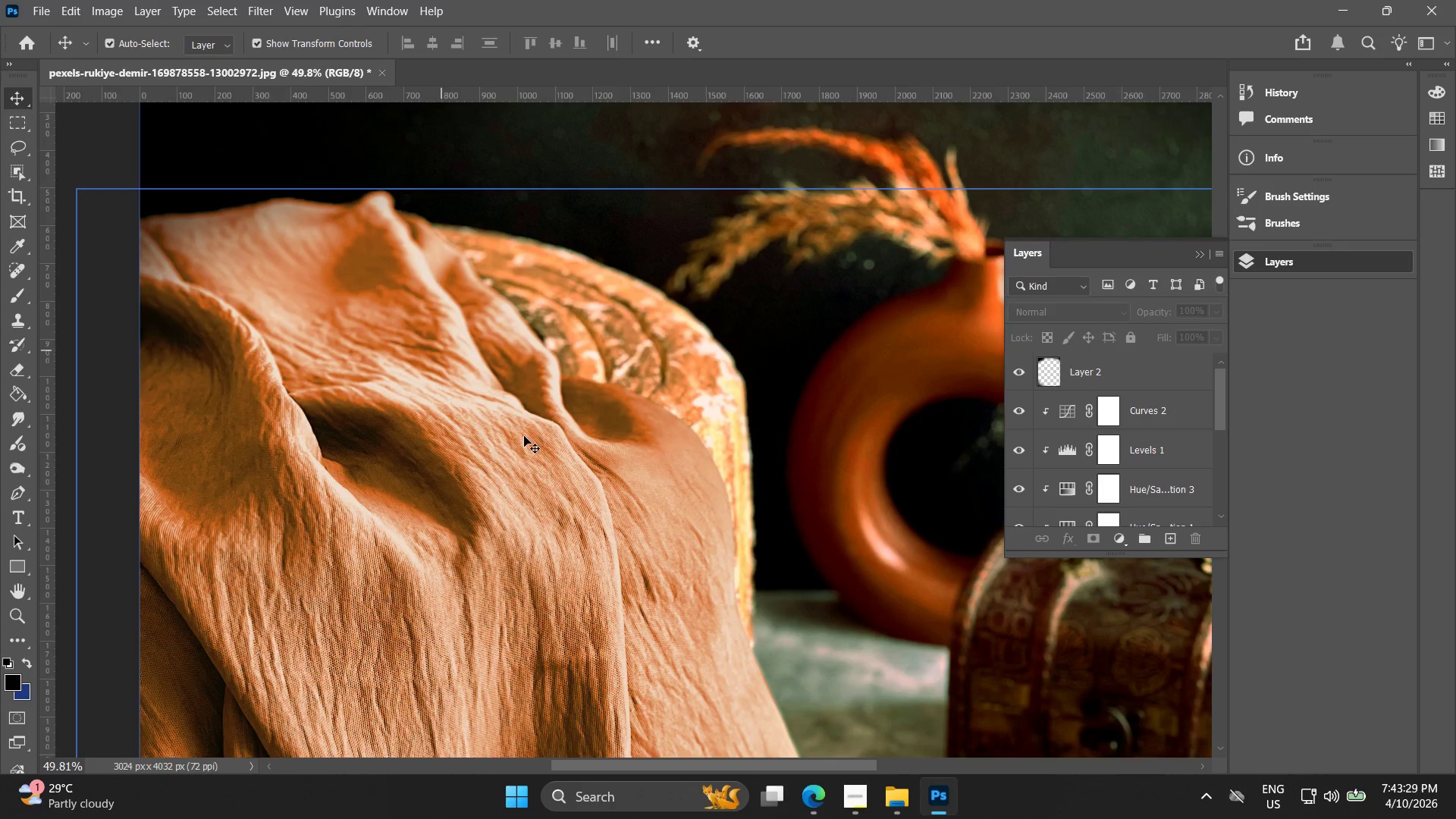 
scroll: coordinate [414, 240], scroll_direction: up, amount: 11.0
 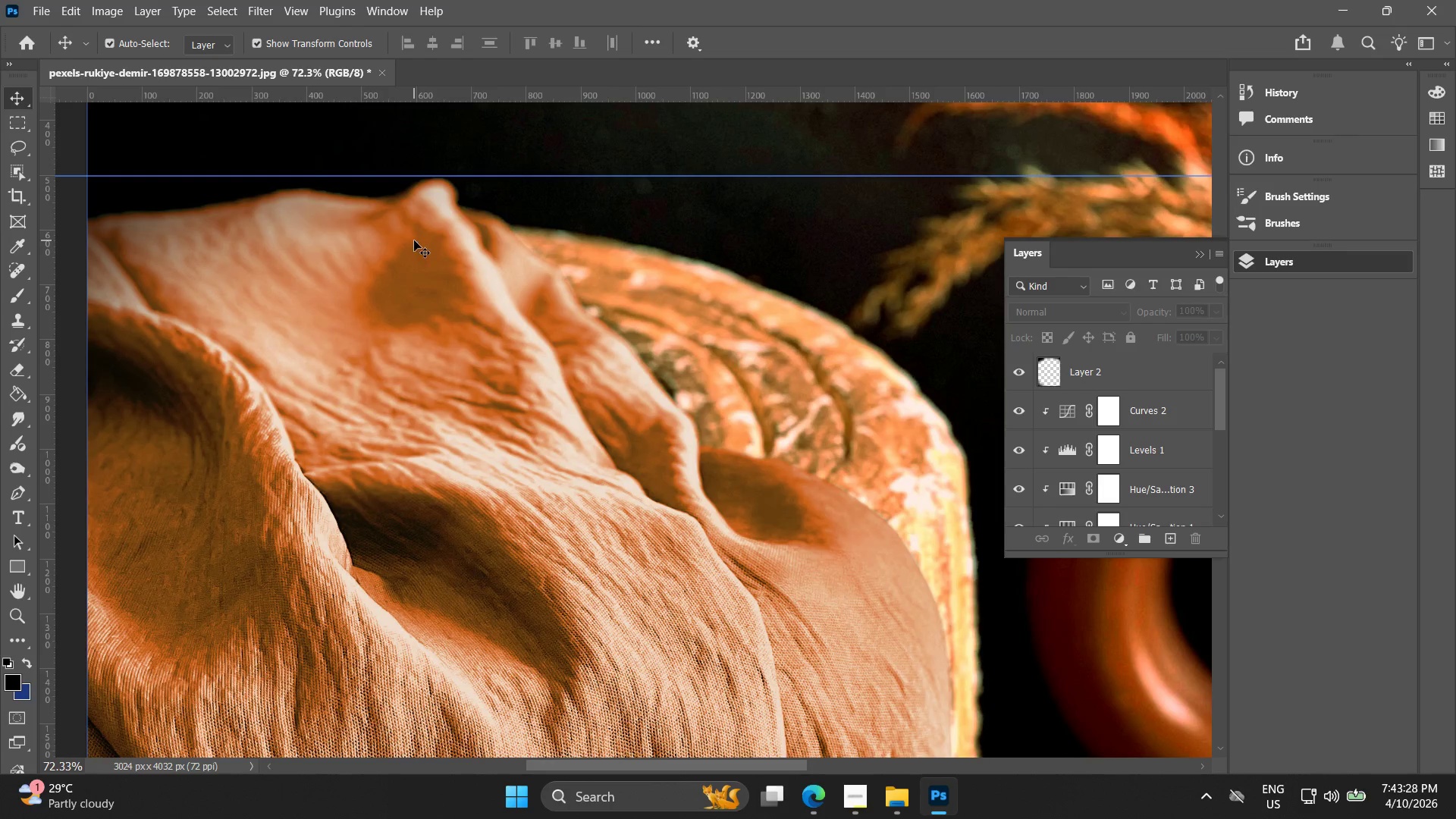 
left_click_drag(start_coordinate=[413, 242], to_coordinate=[362, 218])
 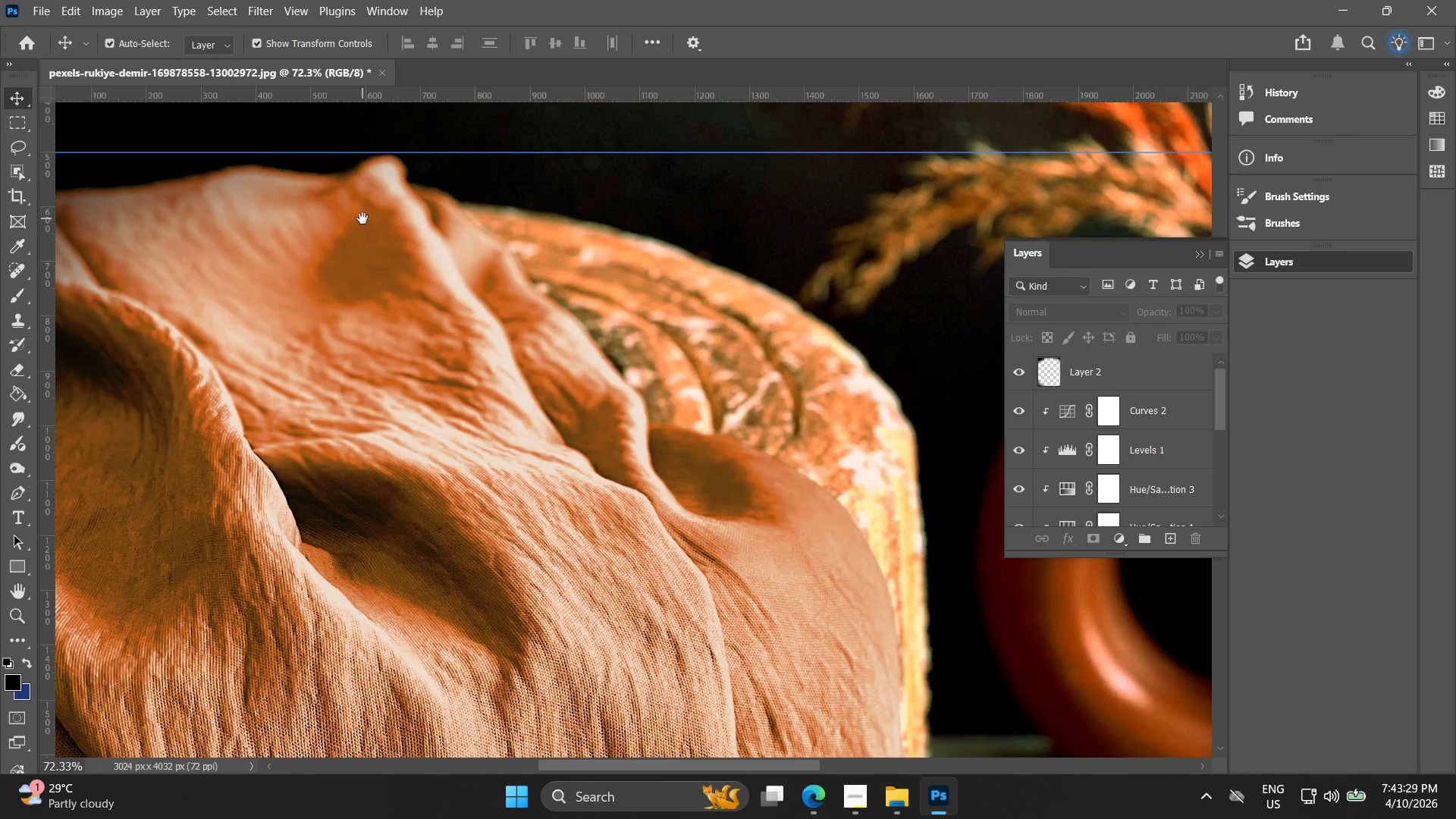 
hold_key(key=Space, duration=1.05)
 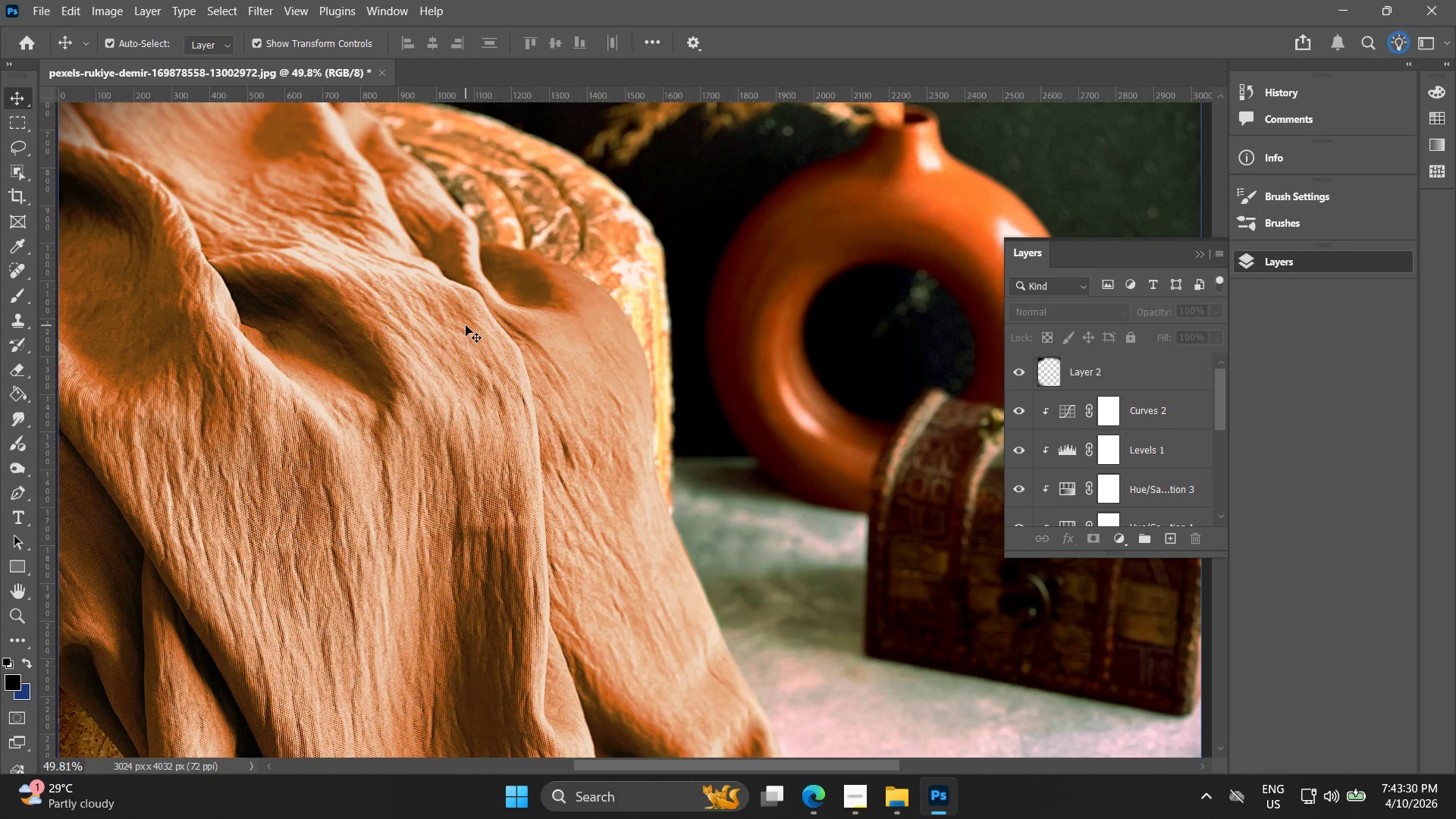 
key(Alt+AltLeft)
 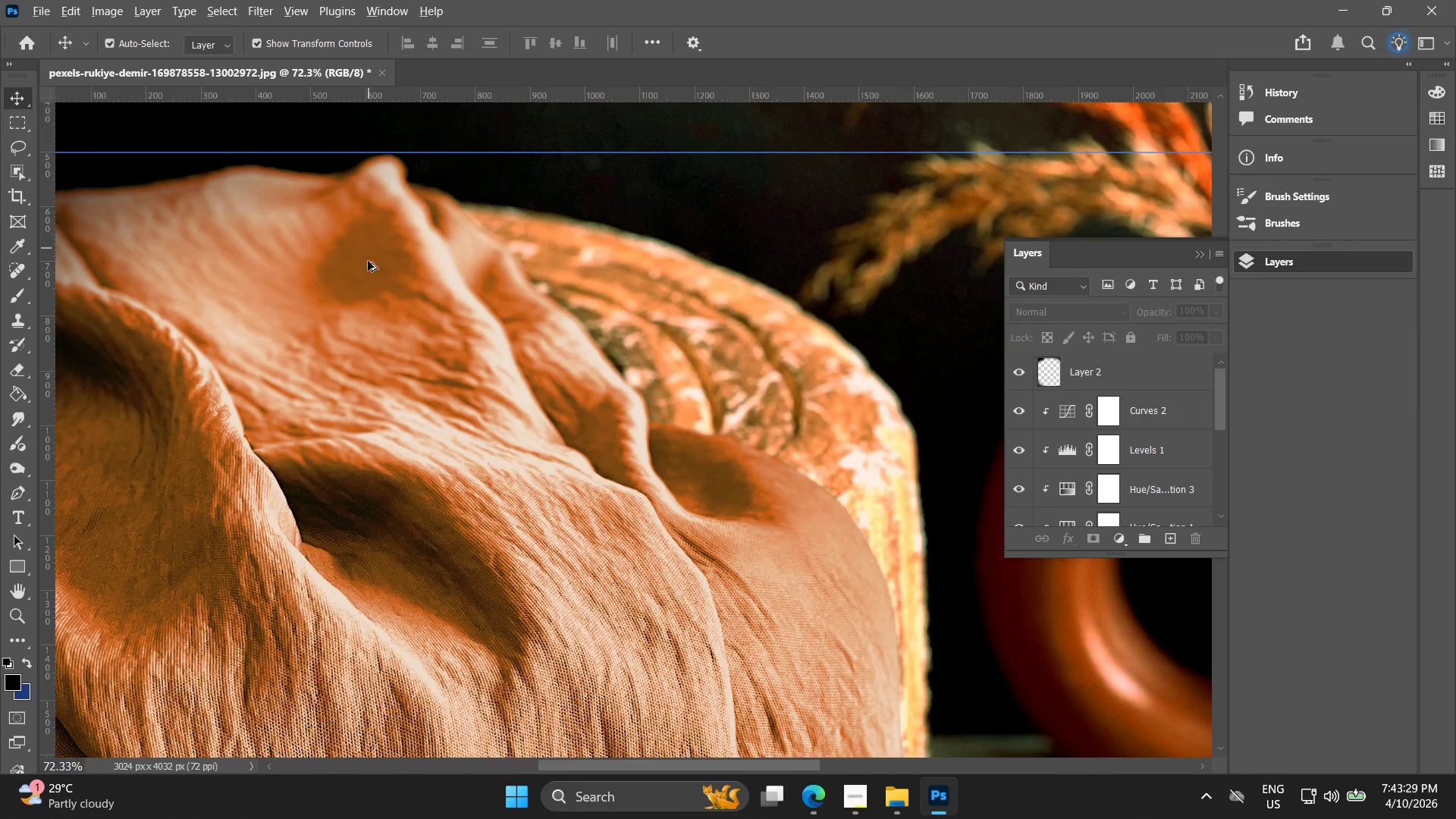 
left_click_drag(start_coordinate=[566, 477], to_coordinate=[485, 344])
 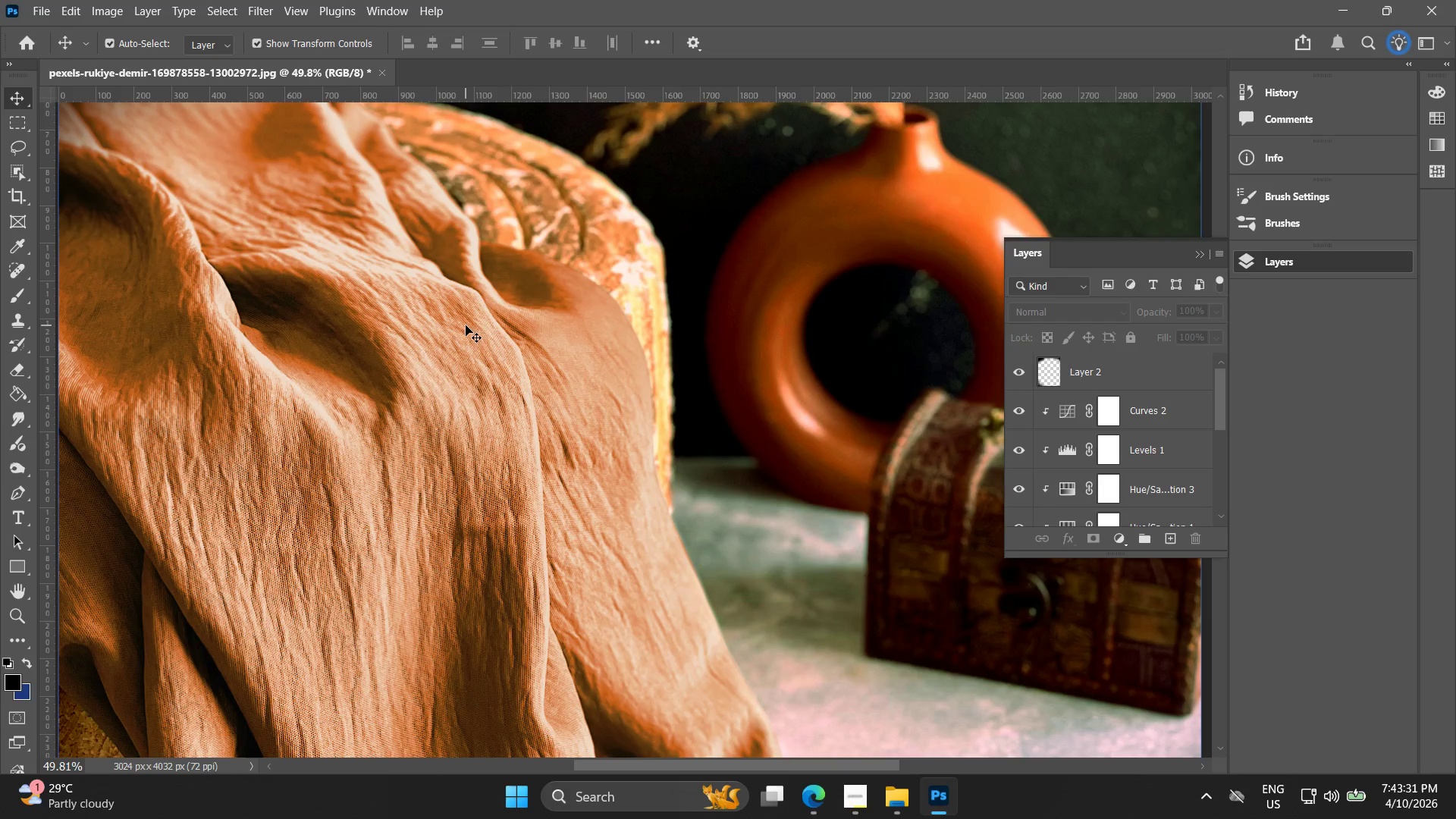 
scroll: coordinate [368, 269], scroll_direction: down, amount: 4.0
 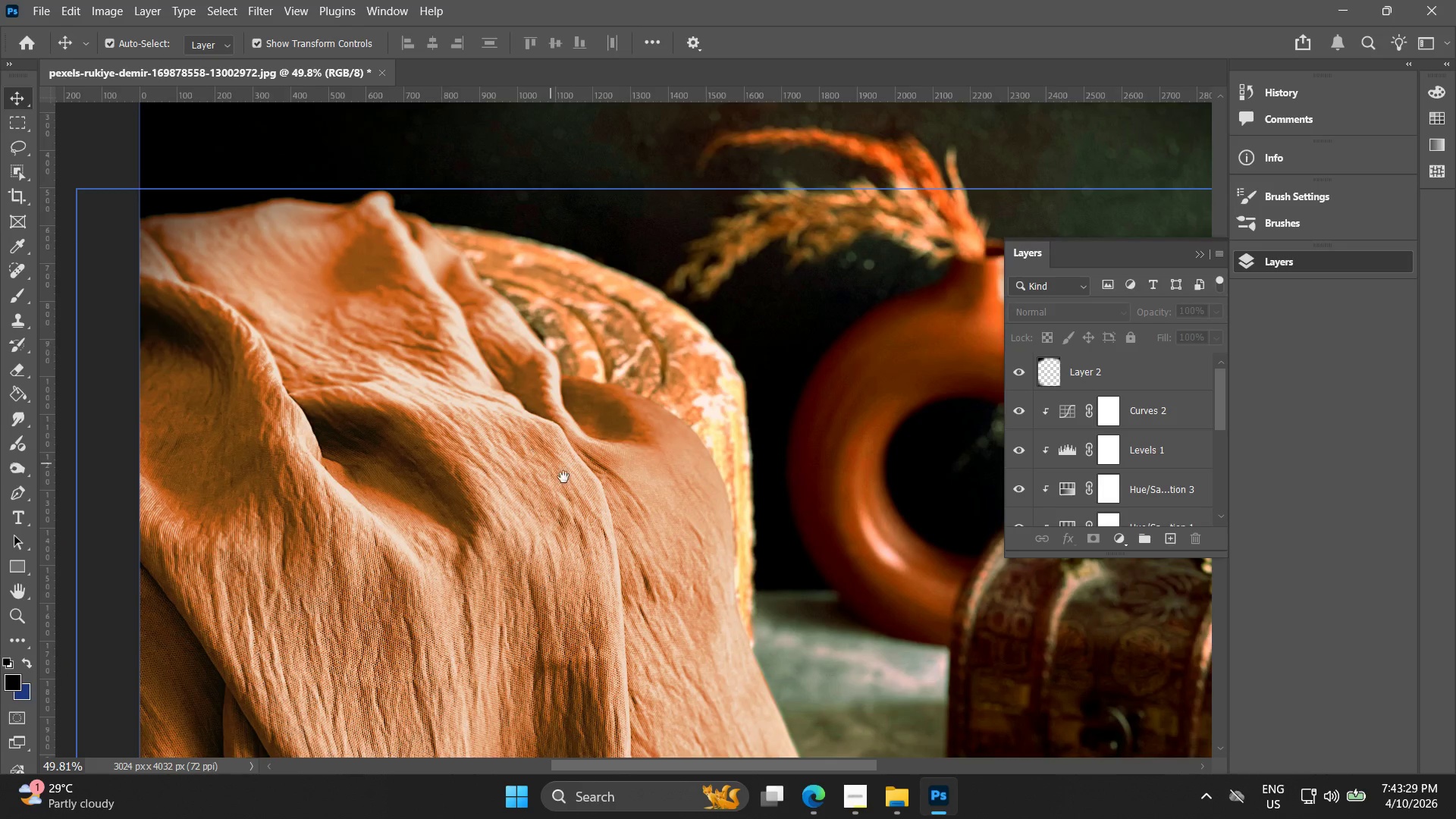 
key(Alt+AltLeft)
 